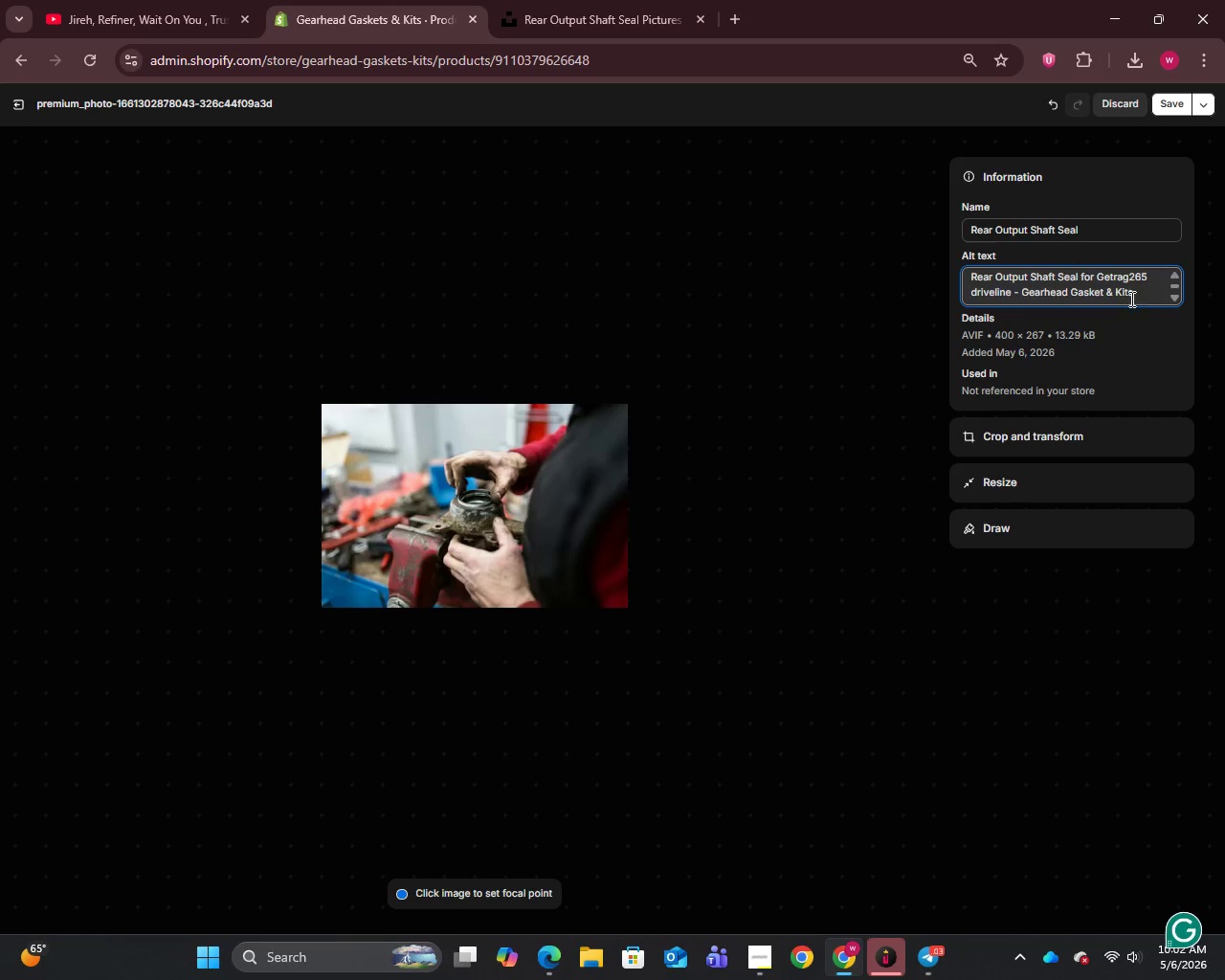 
wait(5.44)
 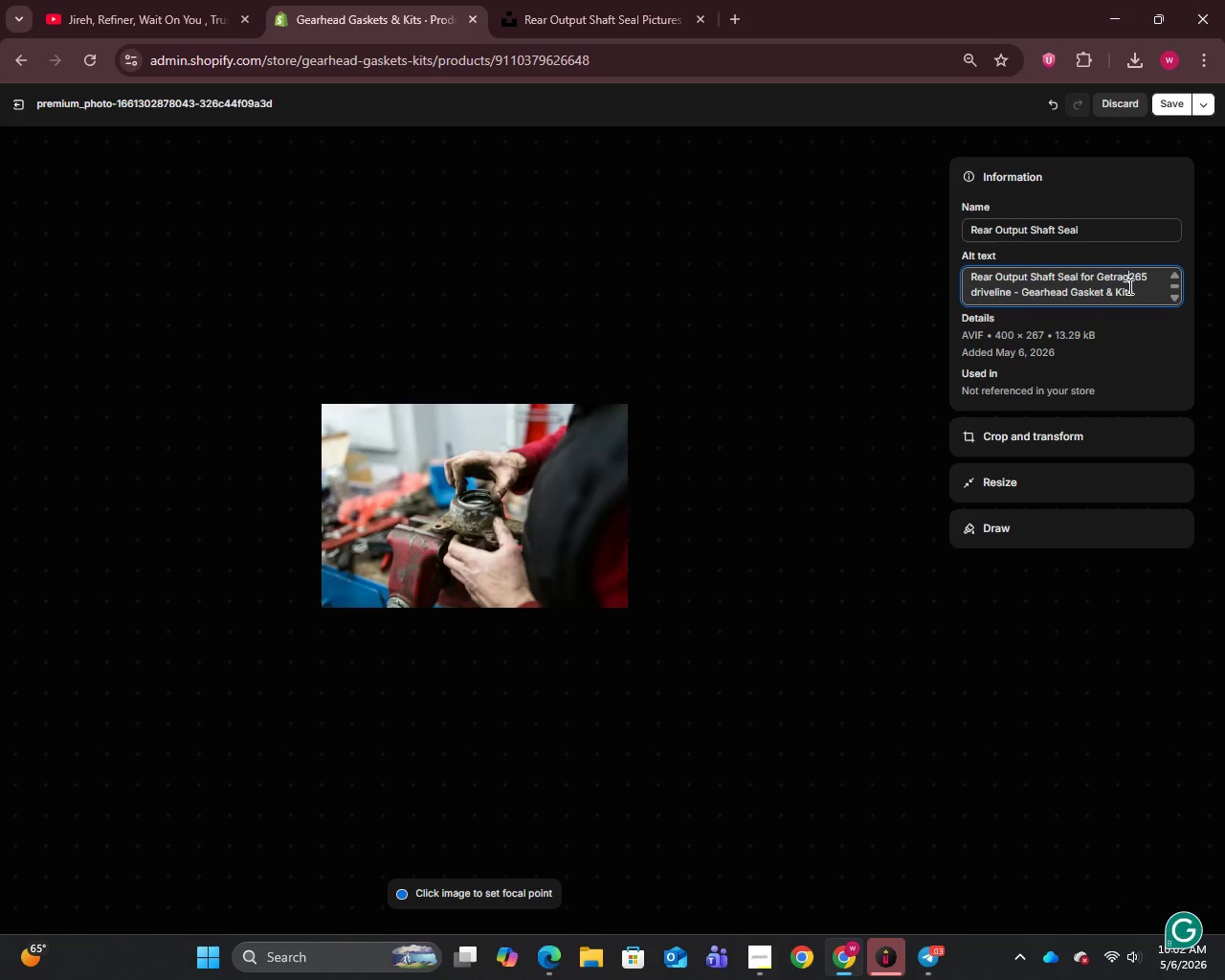 
key(Space)
 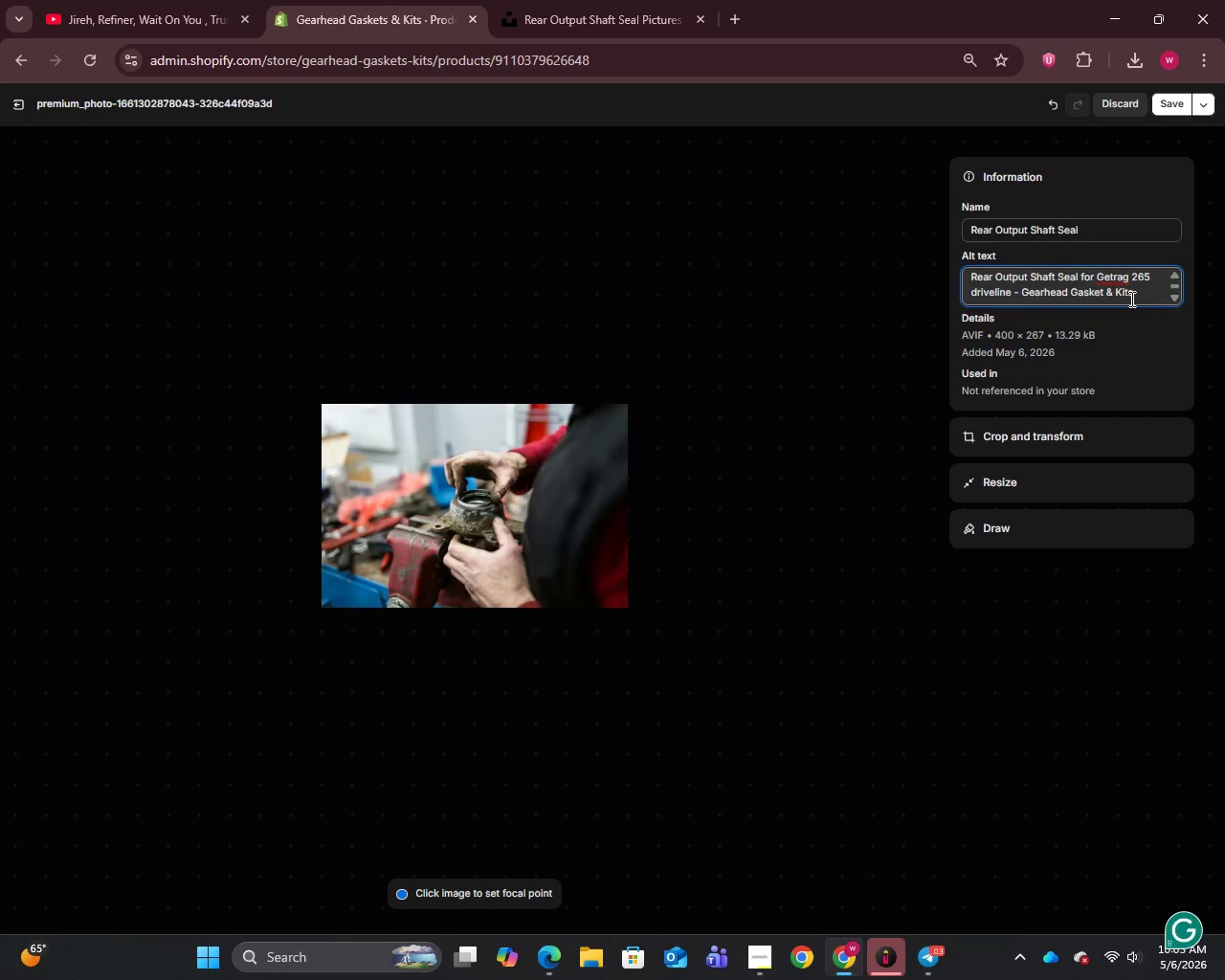 
wait(9.11)
 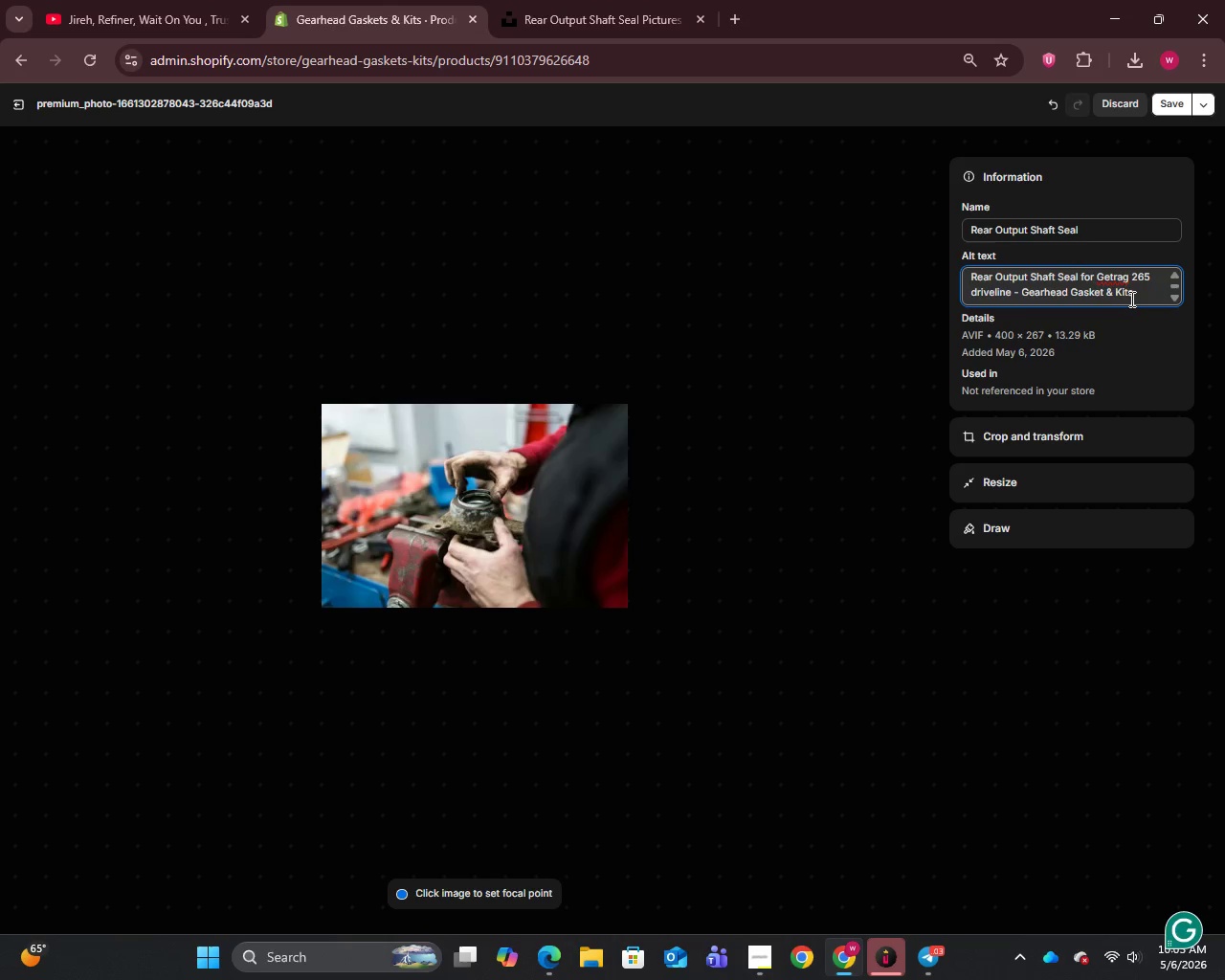 
left_click([15, 100])
 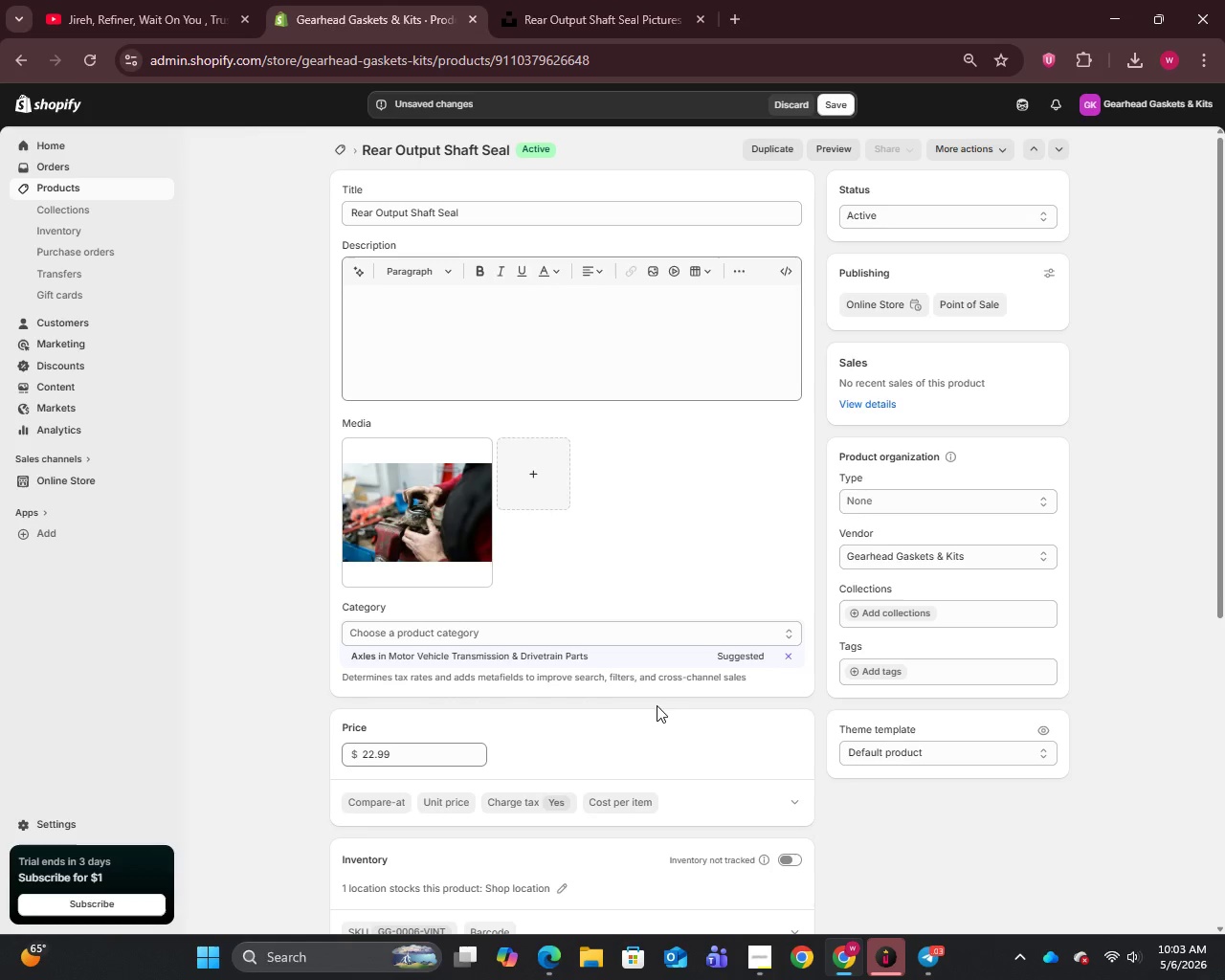 
scroll: coordinate [672, 801], scroll_direction: down, amount: 4.0
 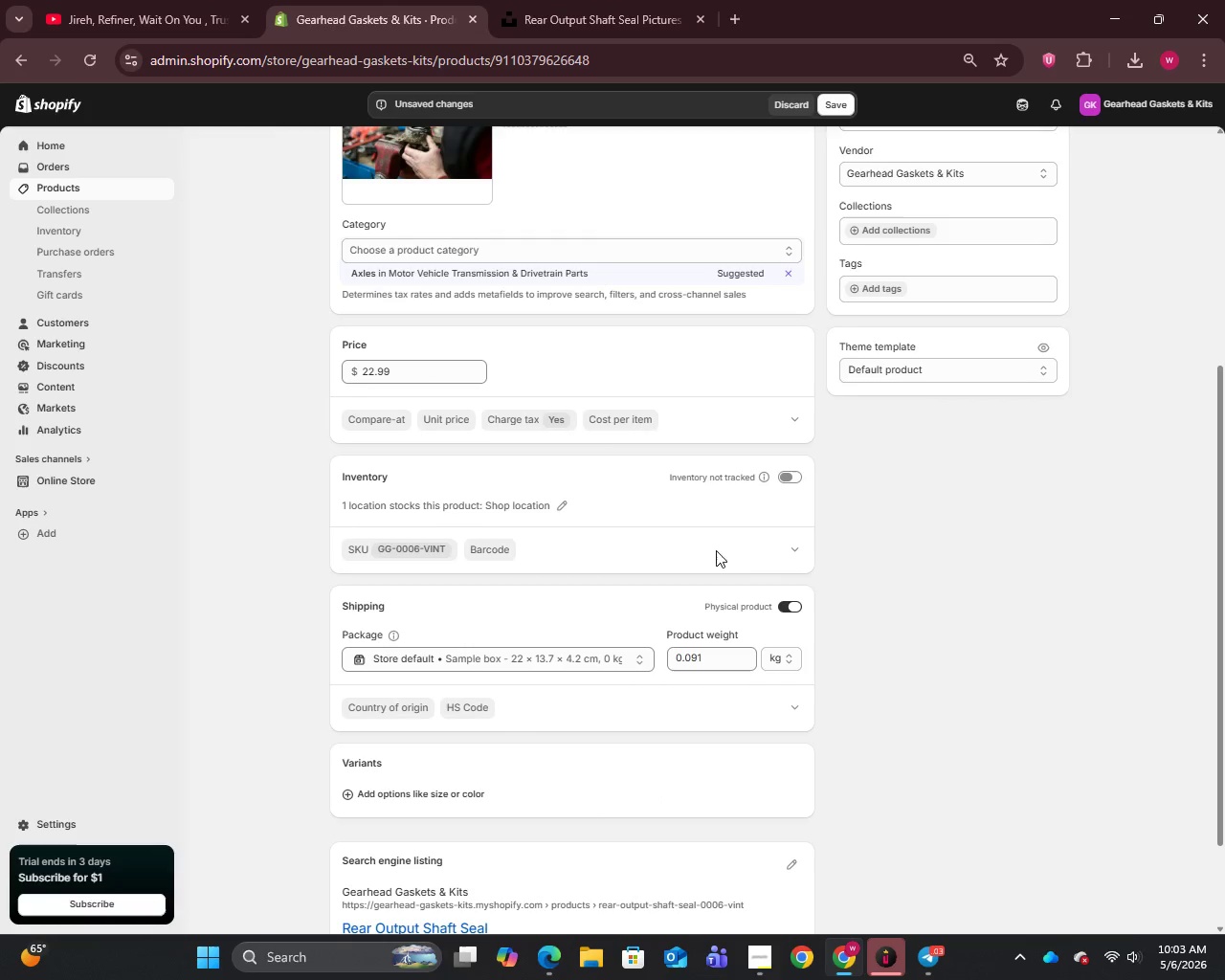 
left_click([795, 472])
 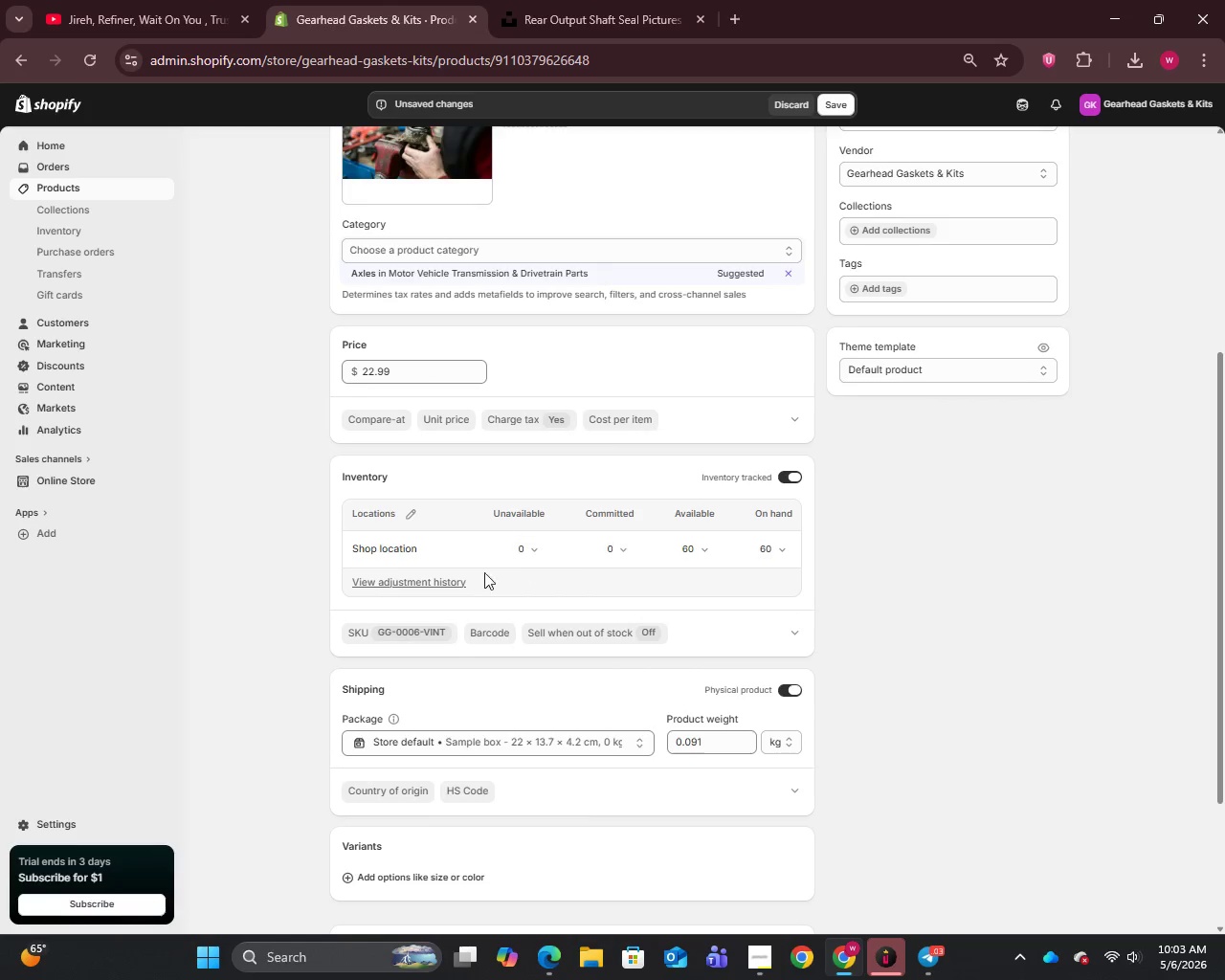 
left_click([407, 509])
 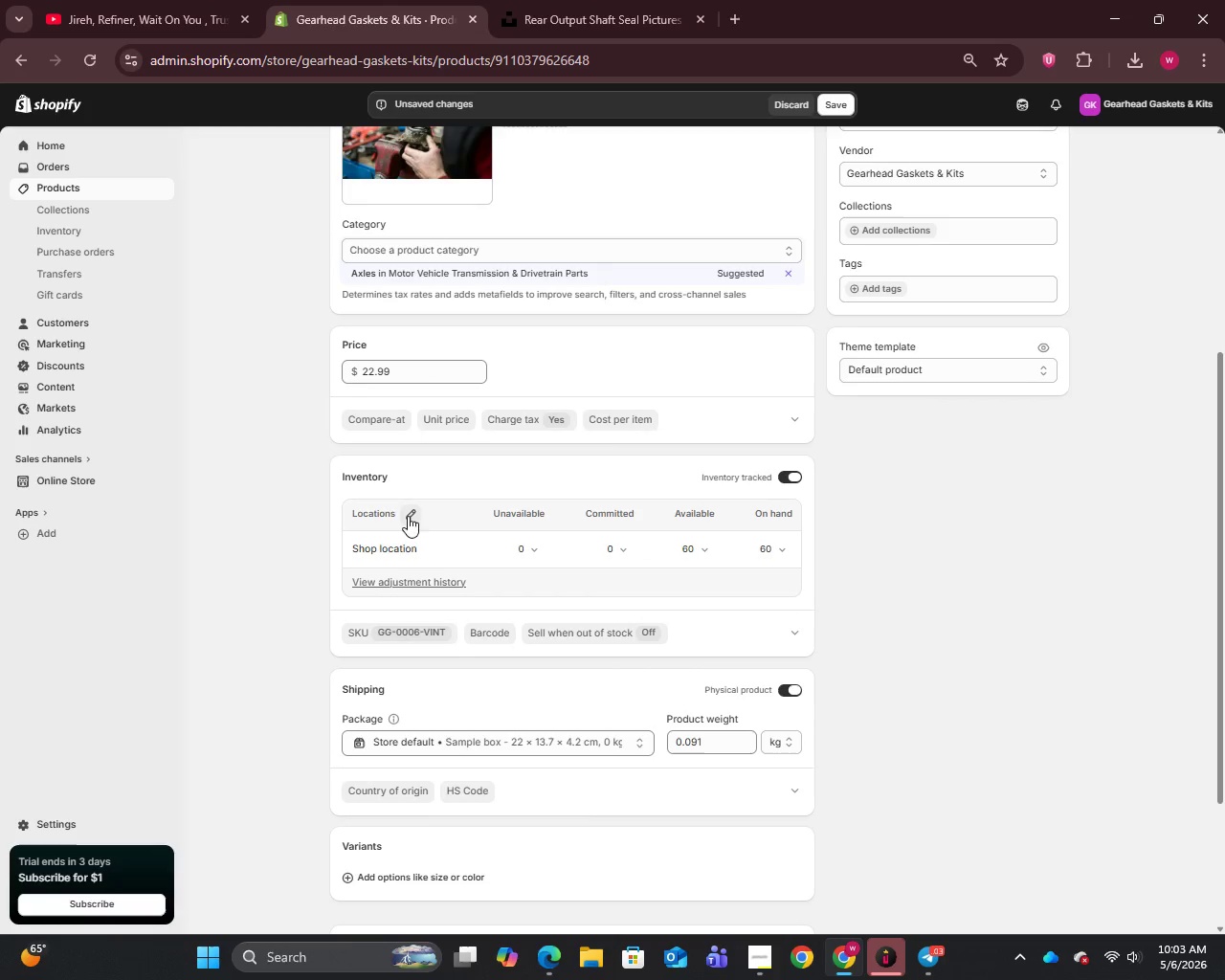 
mouse_move([408, 536])
 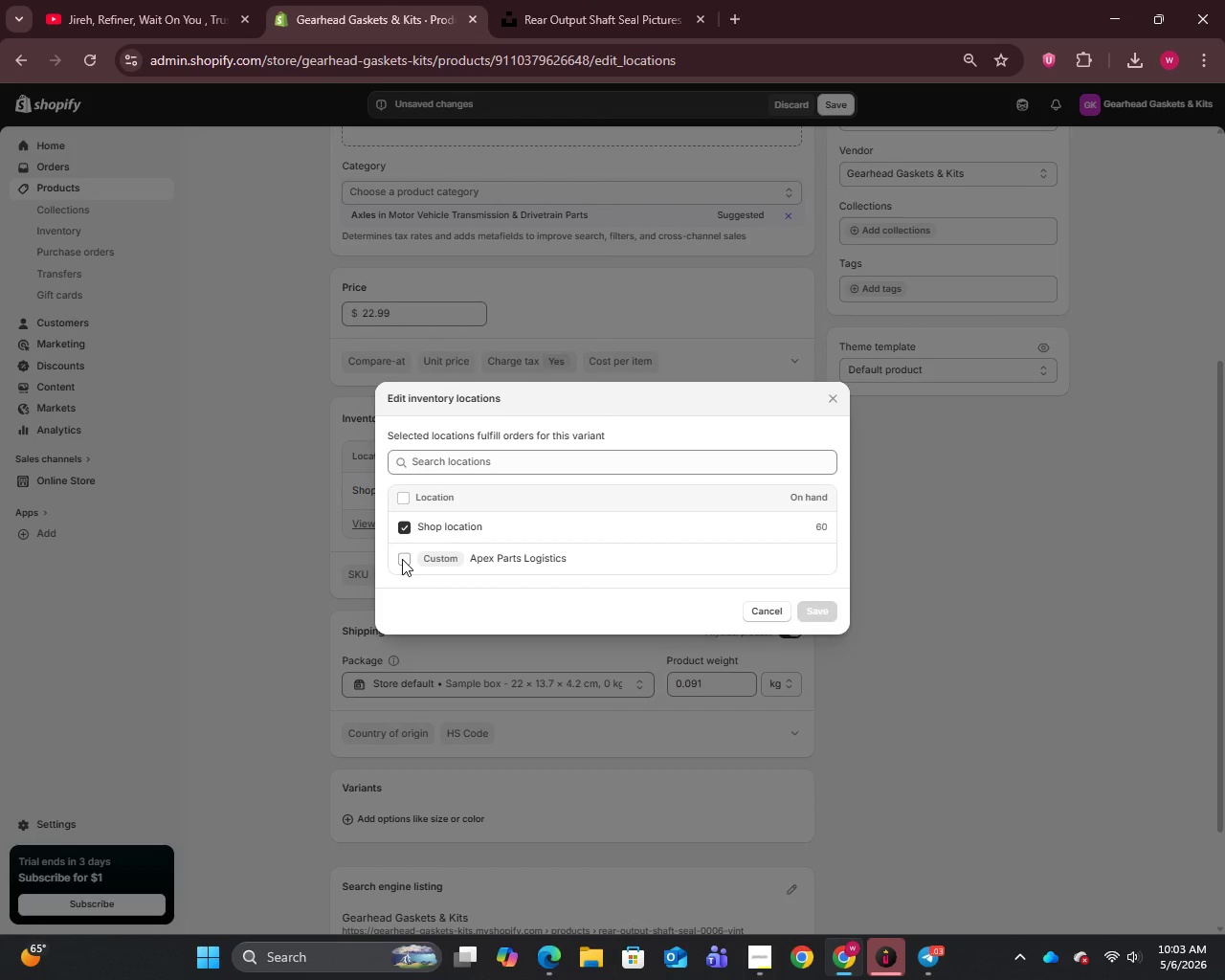 
left_click([402, 559])
 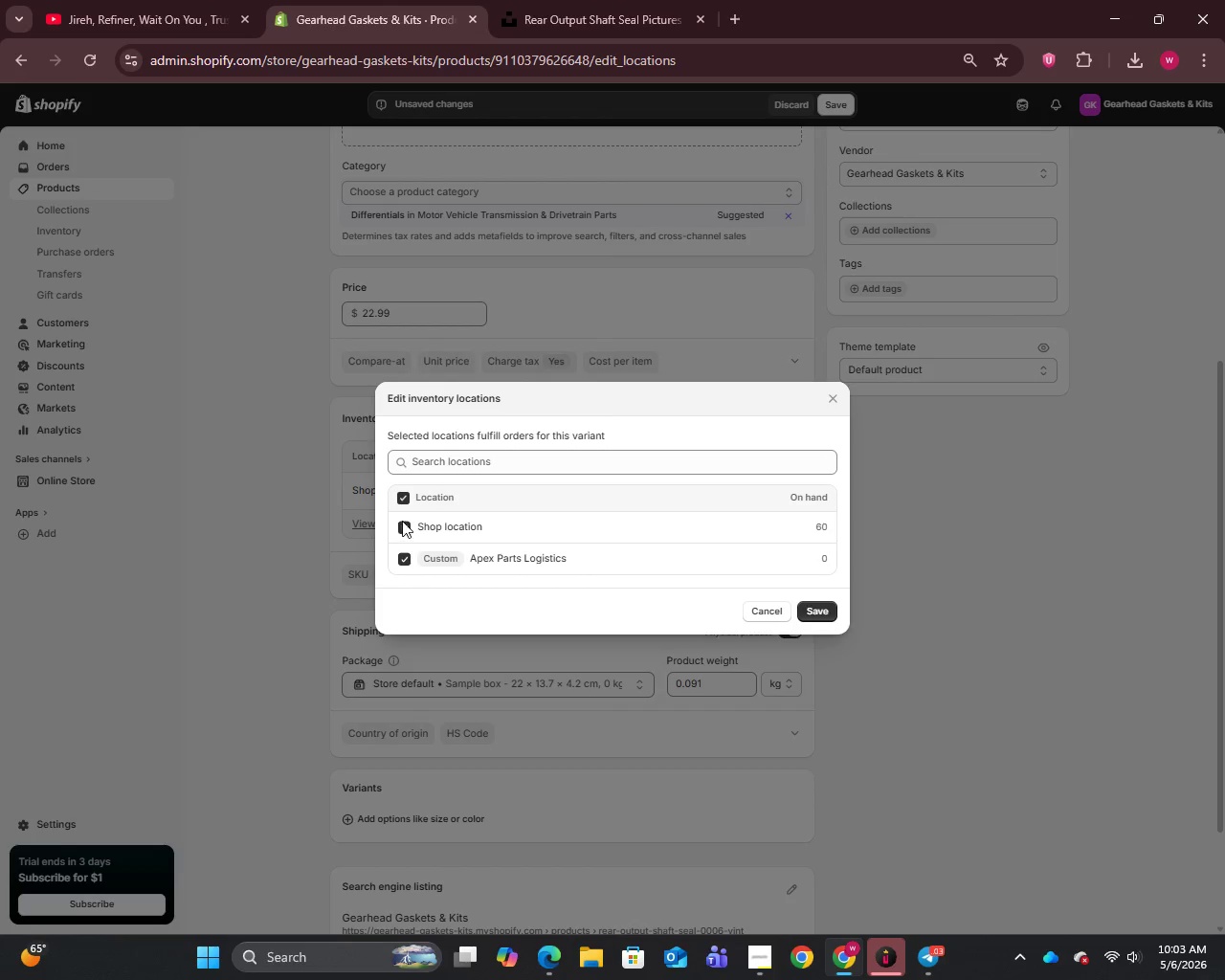 
left_click([400, 516])
 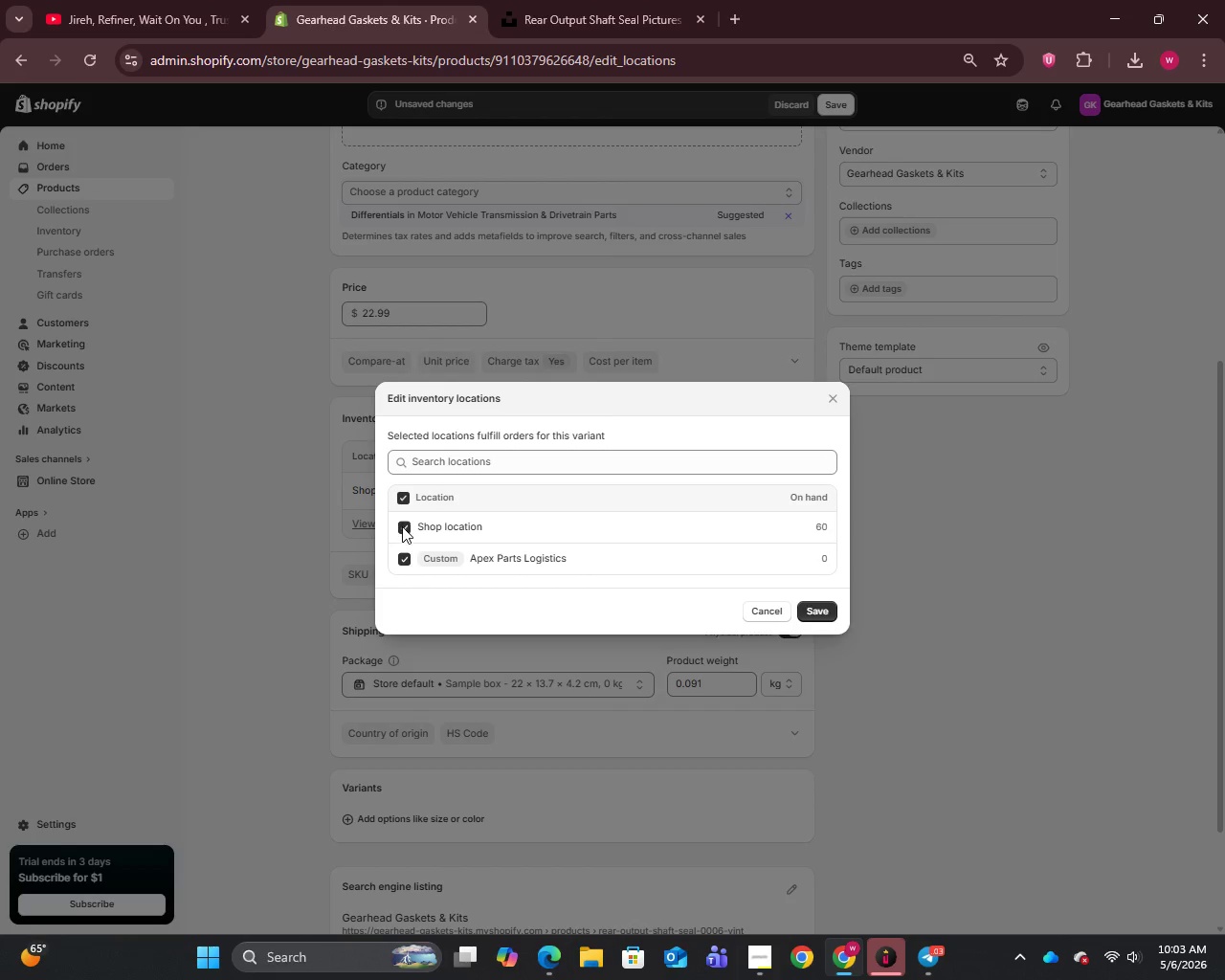 
left_click([402, 526])
 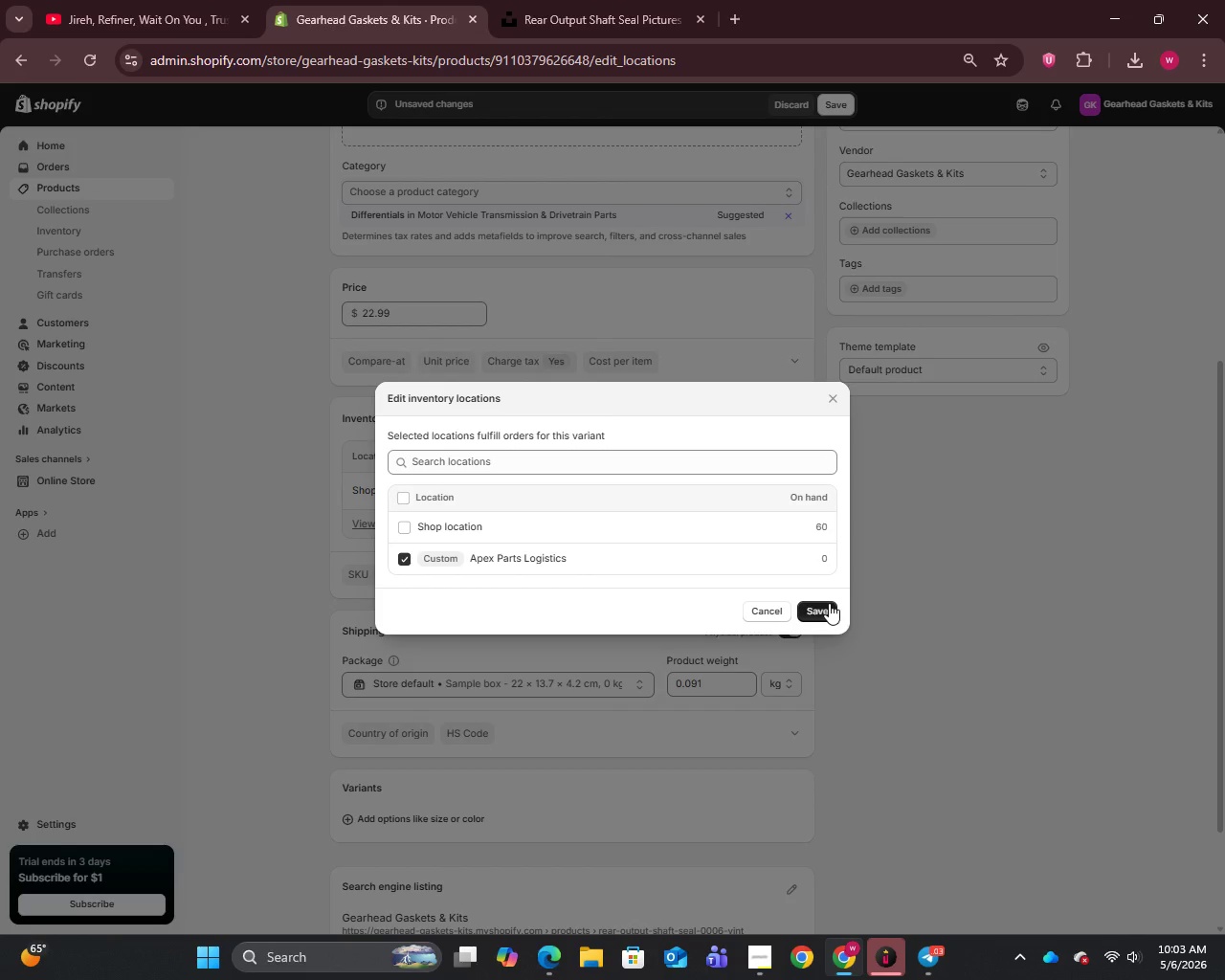 
left_click([828, 607])
 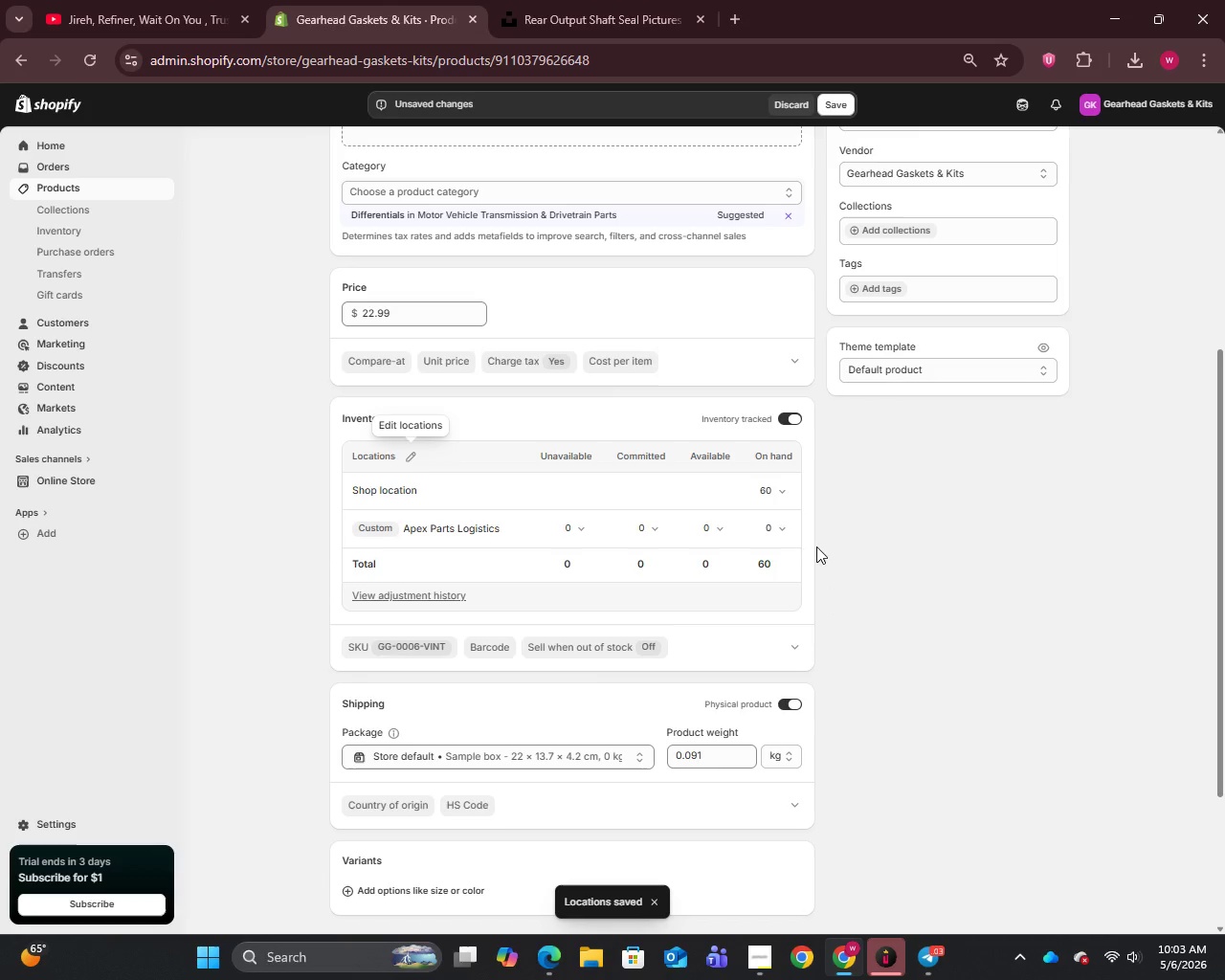 
left_click([777, 497])
 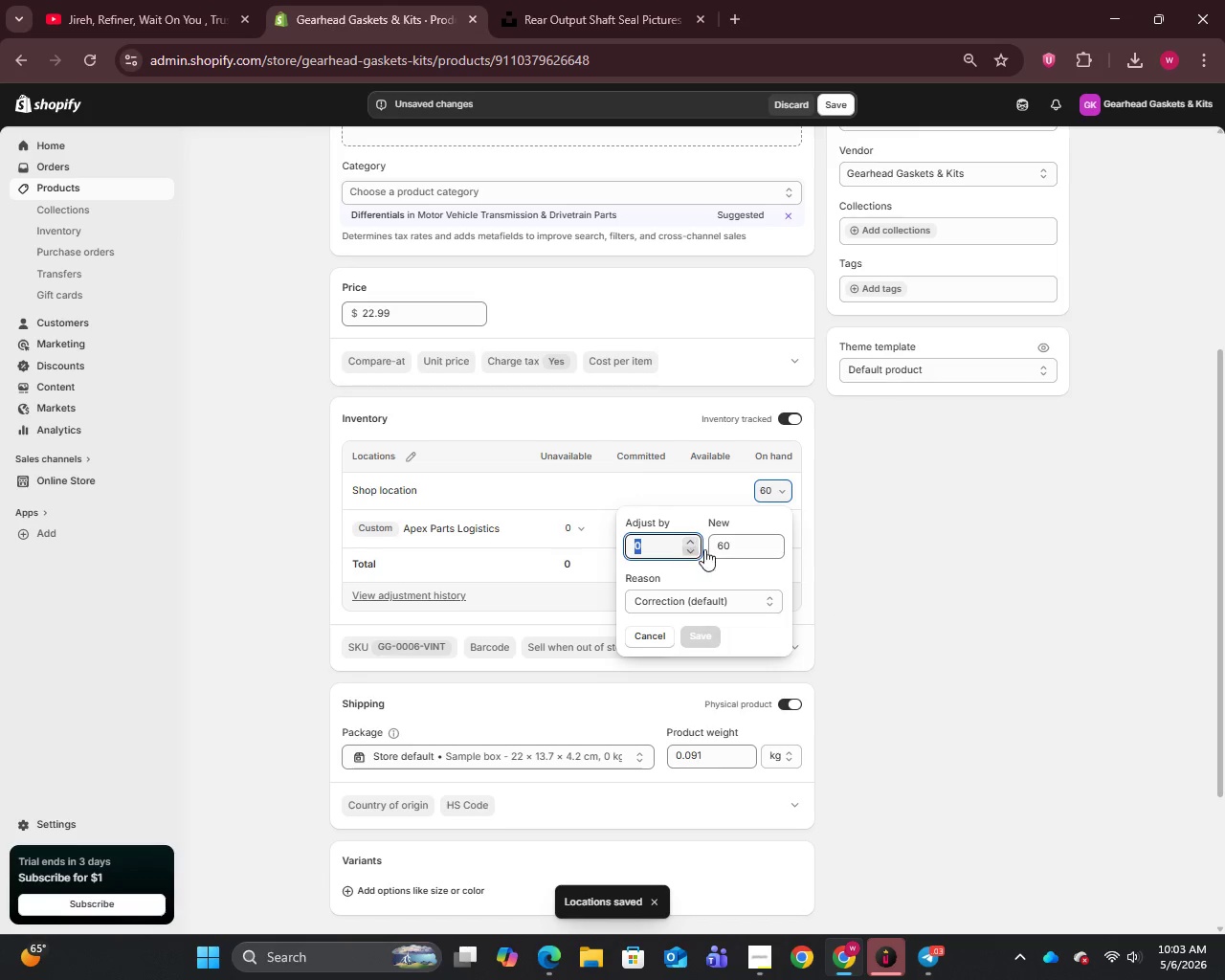 
left_click_drag(start_coordinate=[736, 554], to_coordinate=[705, 553])
 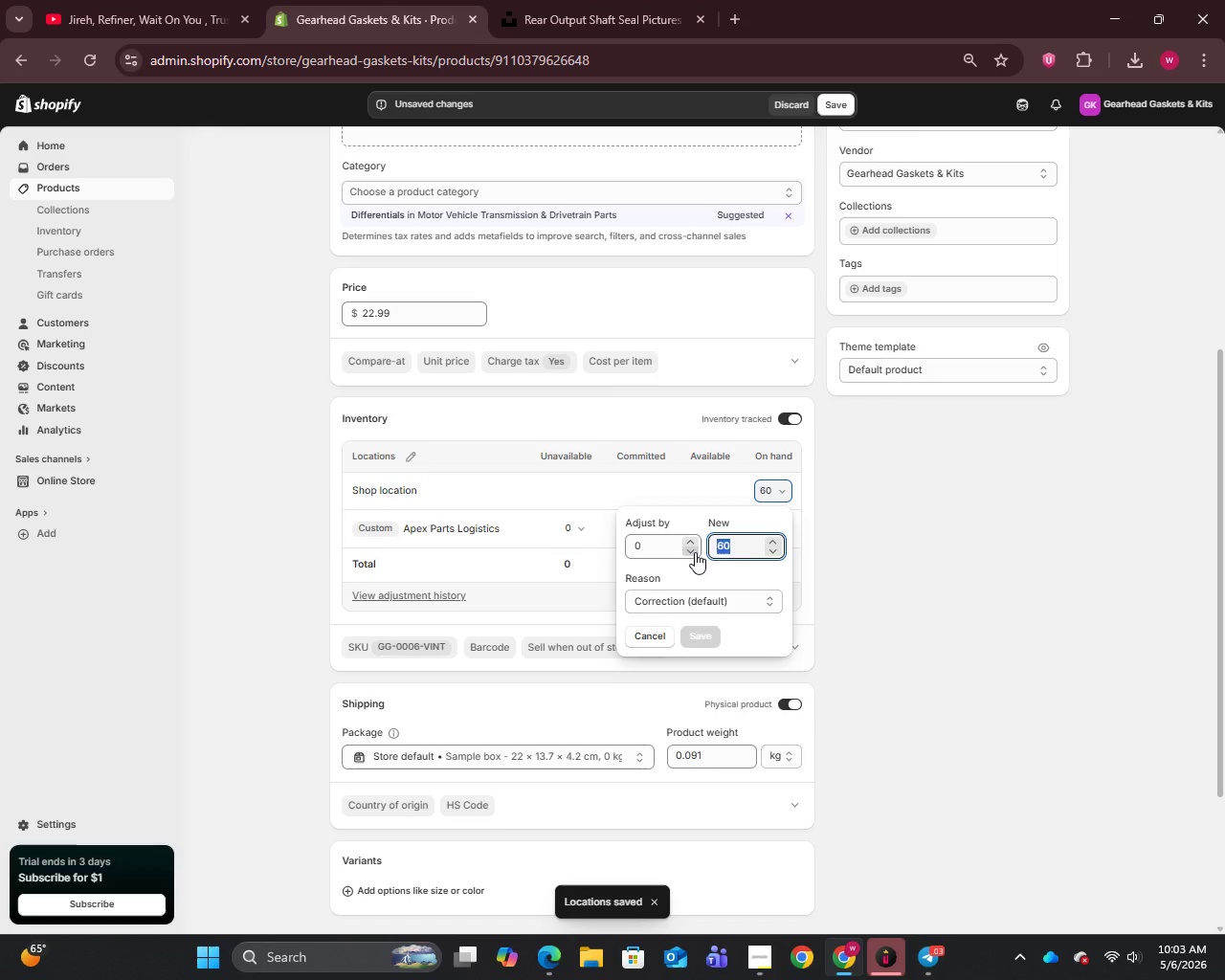 
key(Backspace)
 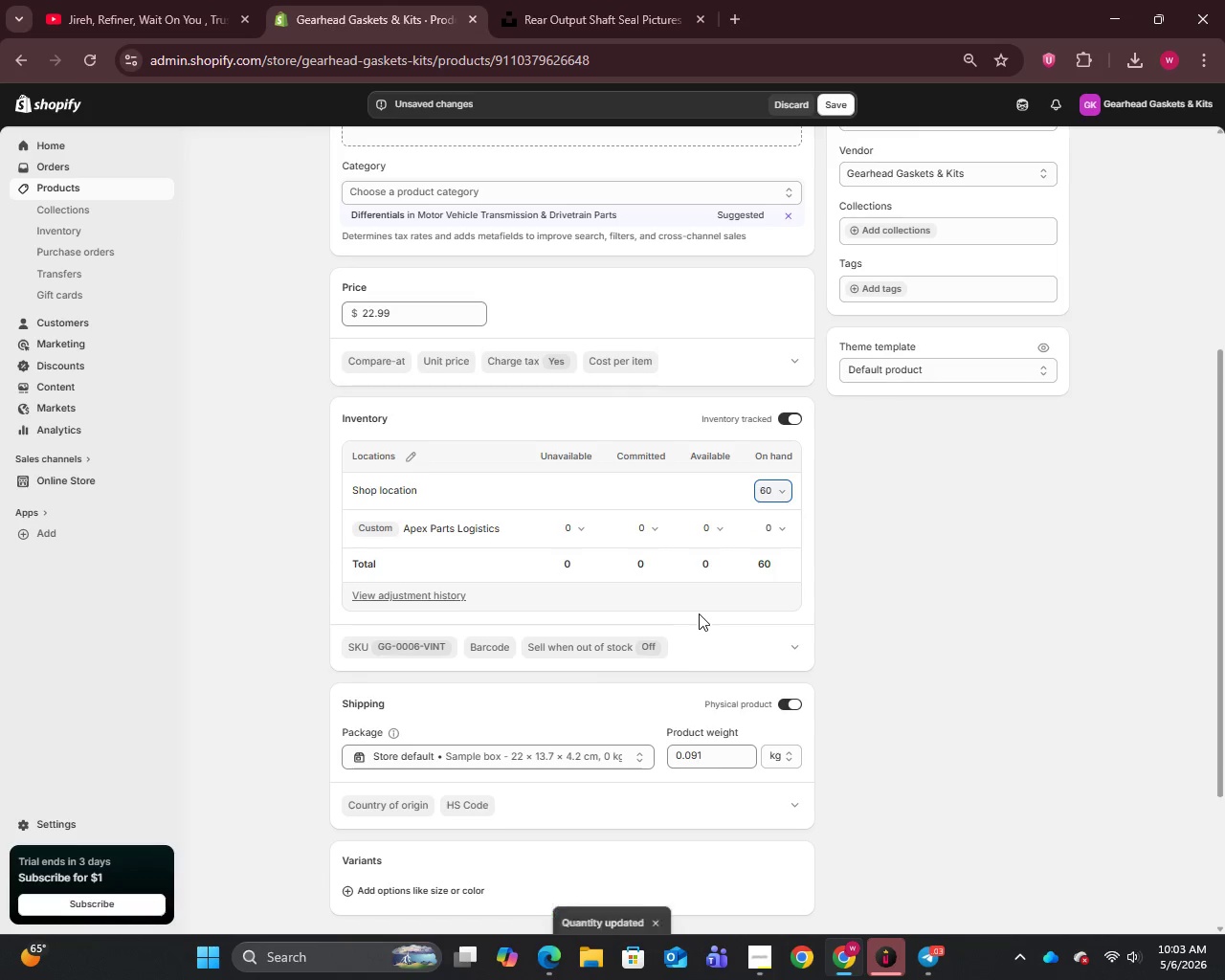 
left_click([721, 527])
 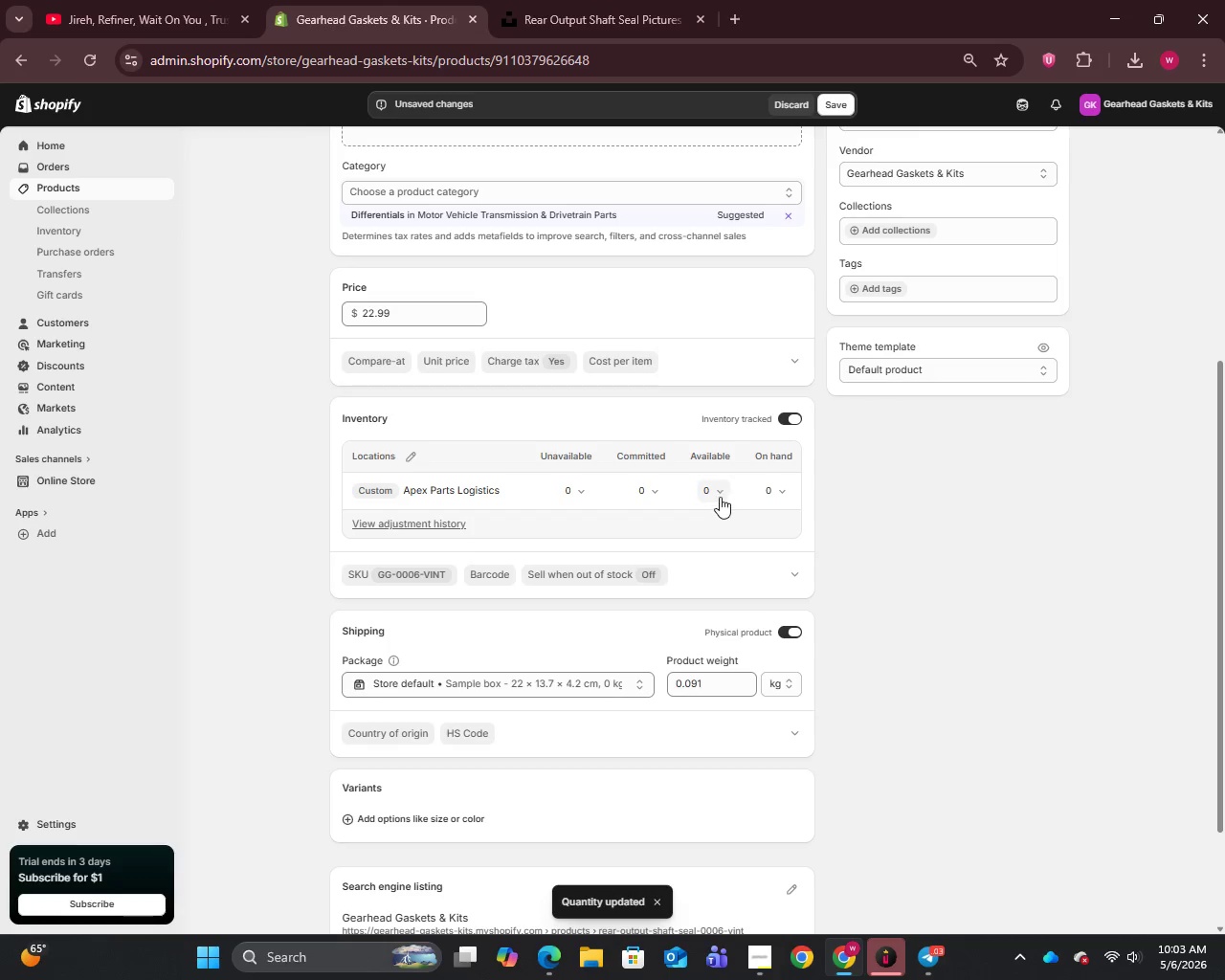 
left_click([717, 488])
 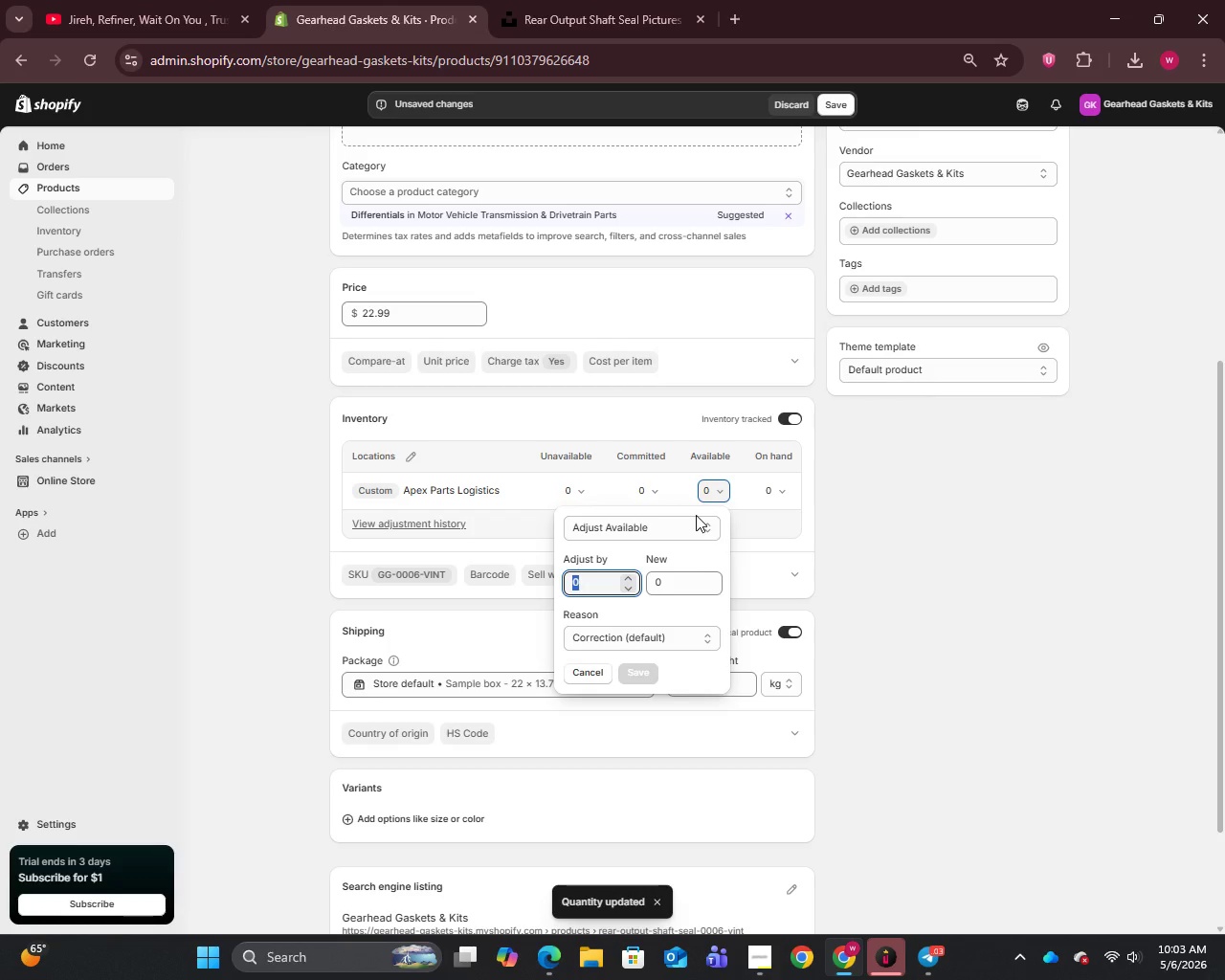 
type(60)
 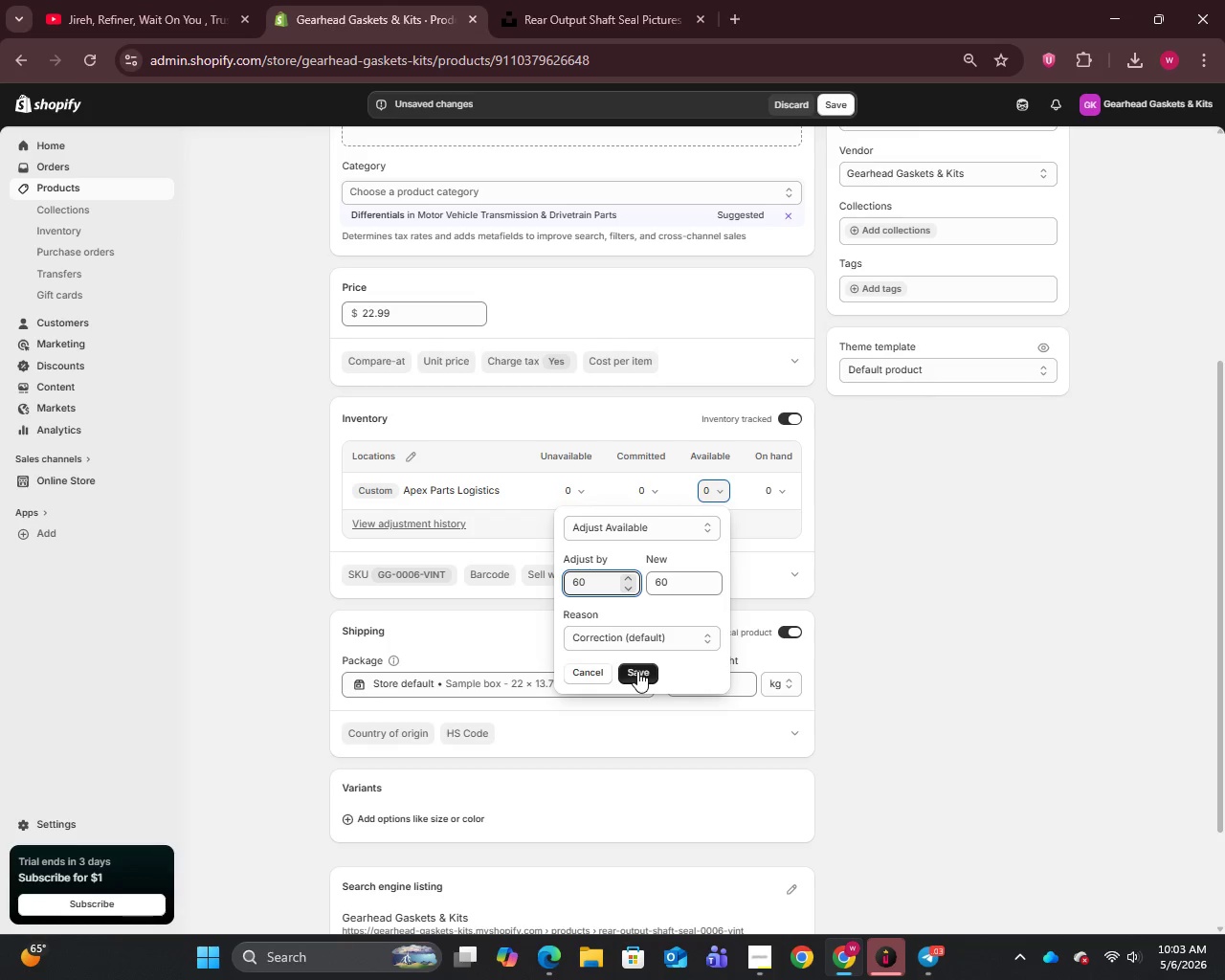 
left_click([637, 671])
 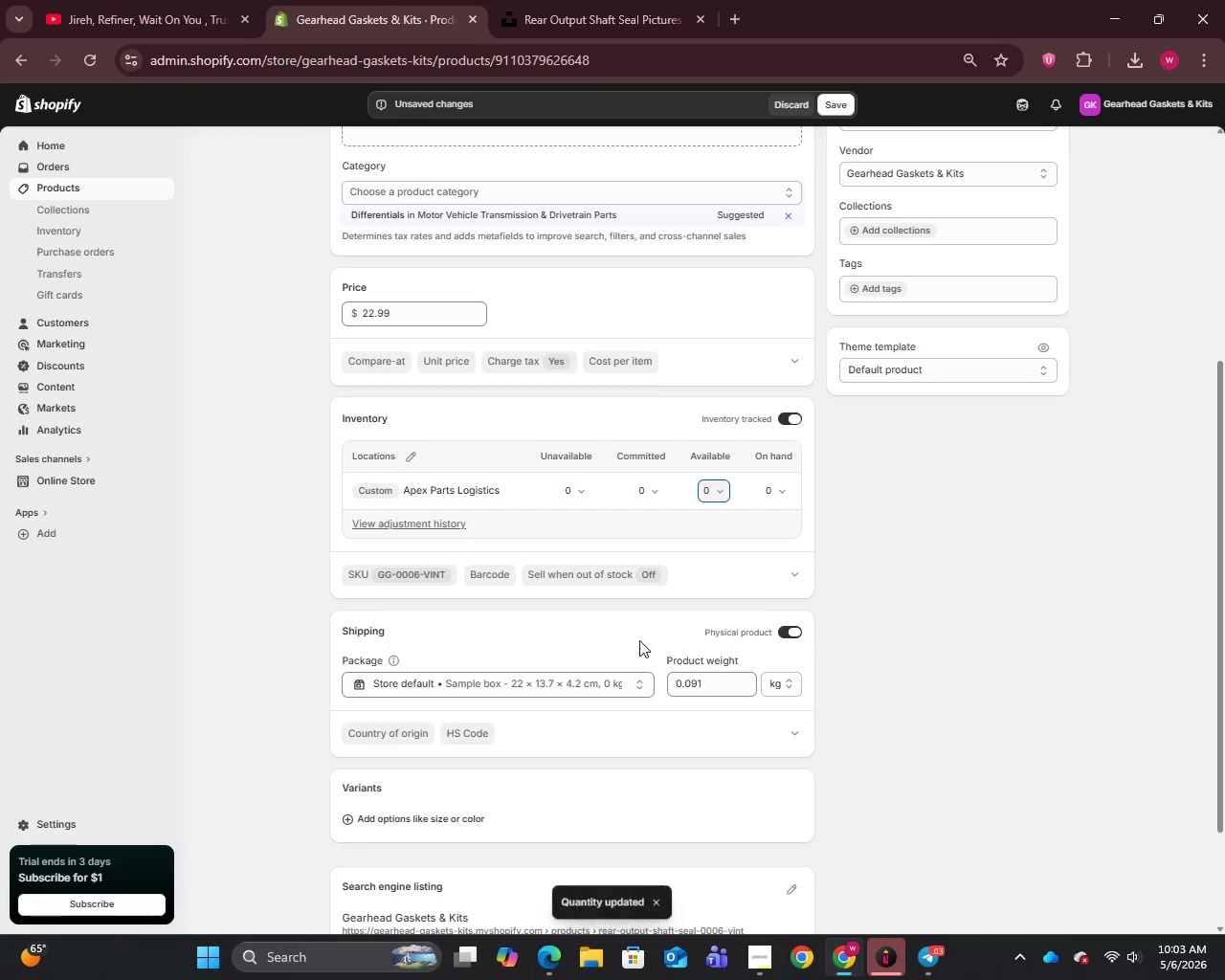 
scroll: coordinate [658, 633], scroll_direction: down, amount: 8.0
 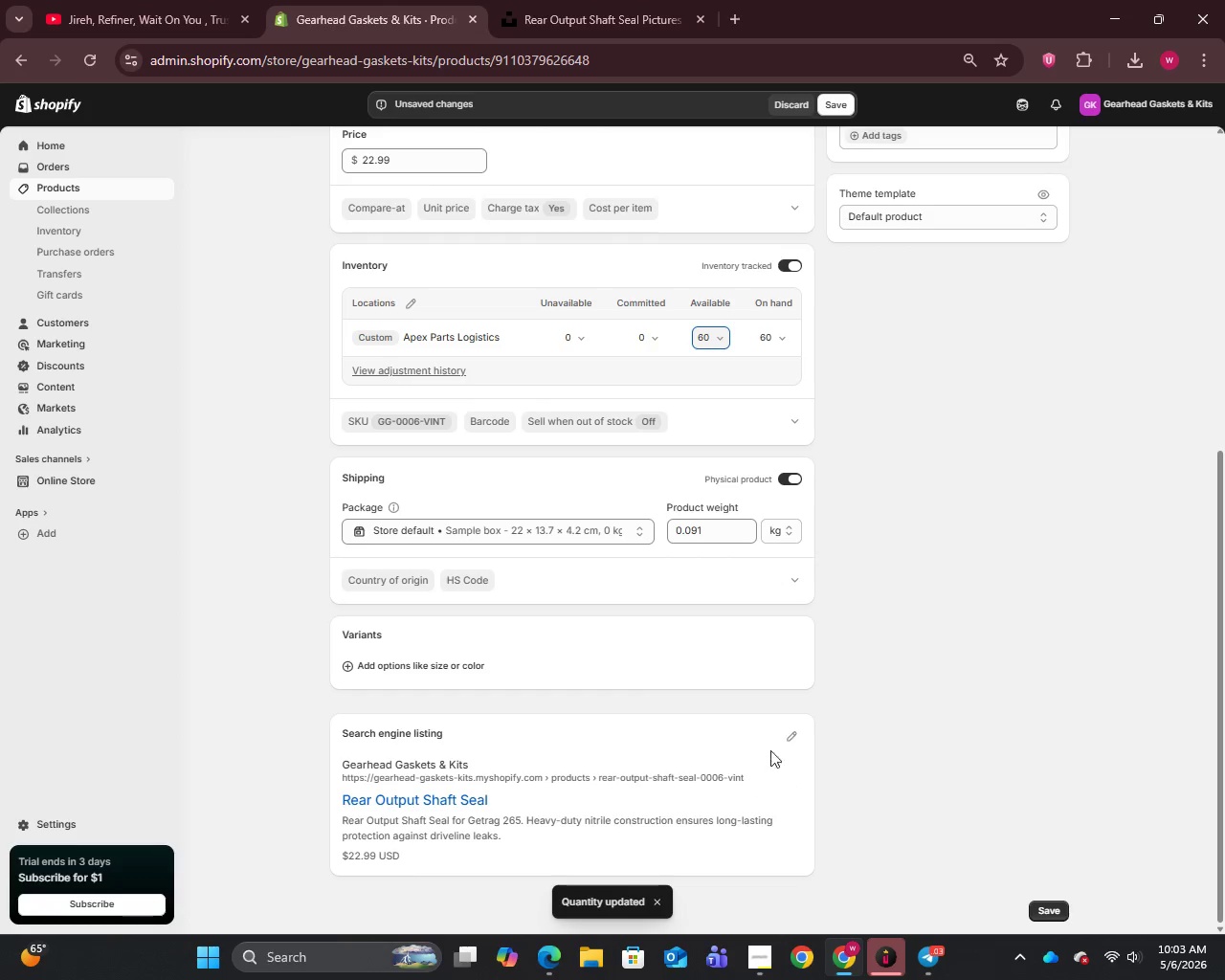 
left_click([779, 736])
 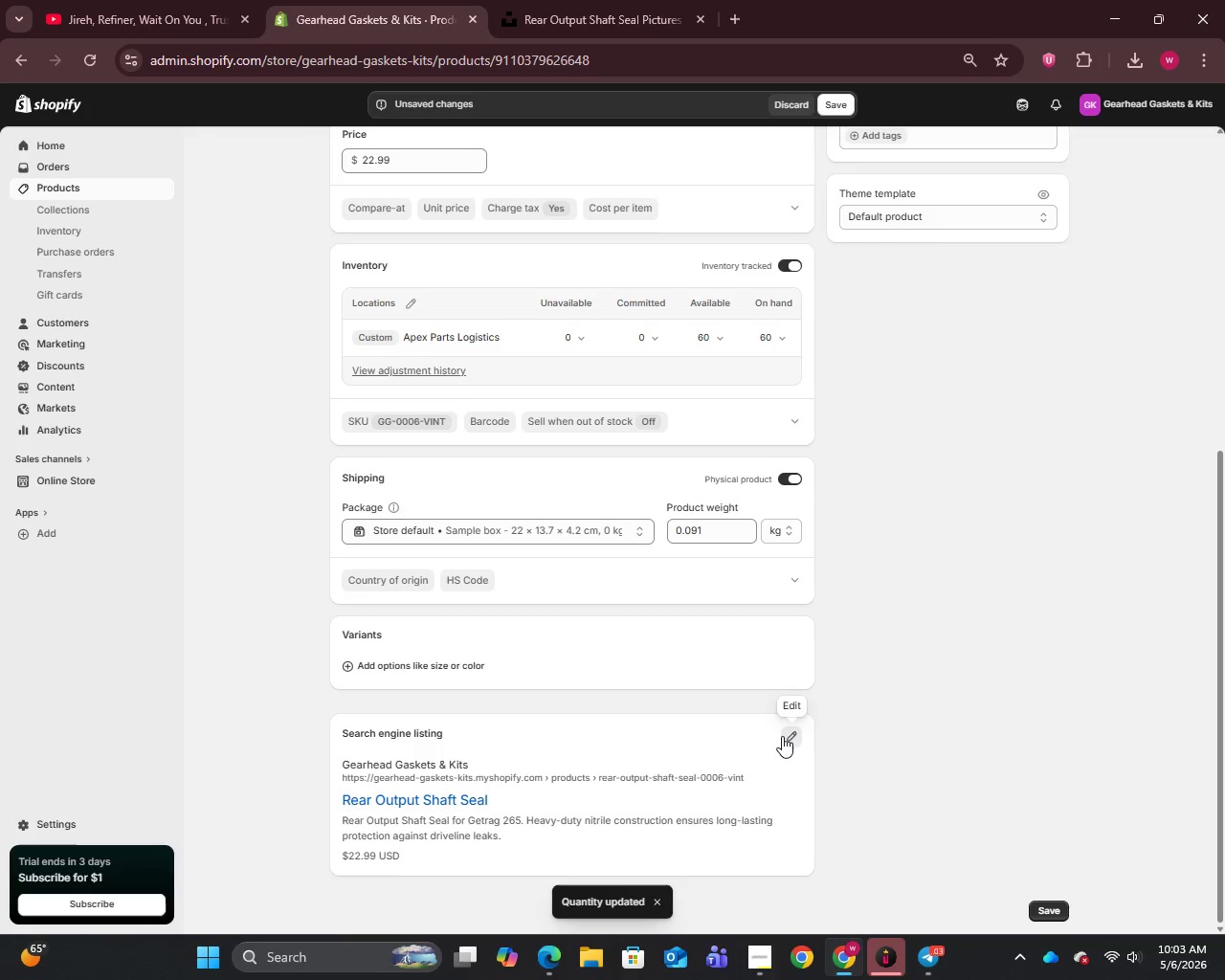 
left_click([782, 736])
 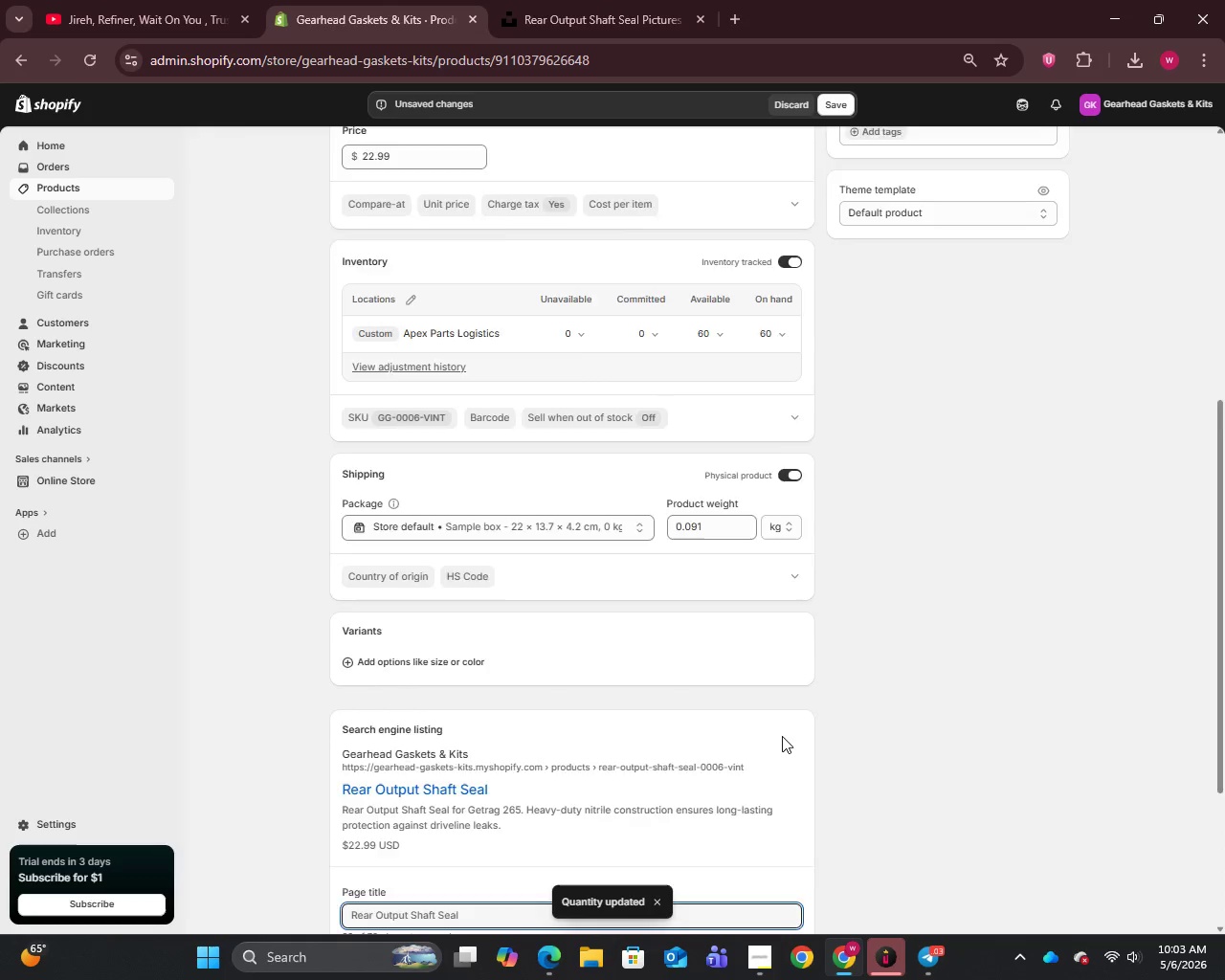 
scroll: coordinate [782, 736], scroll_direction: down, amount: 8.0
 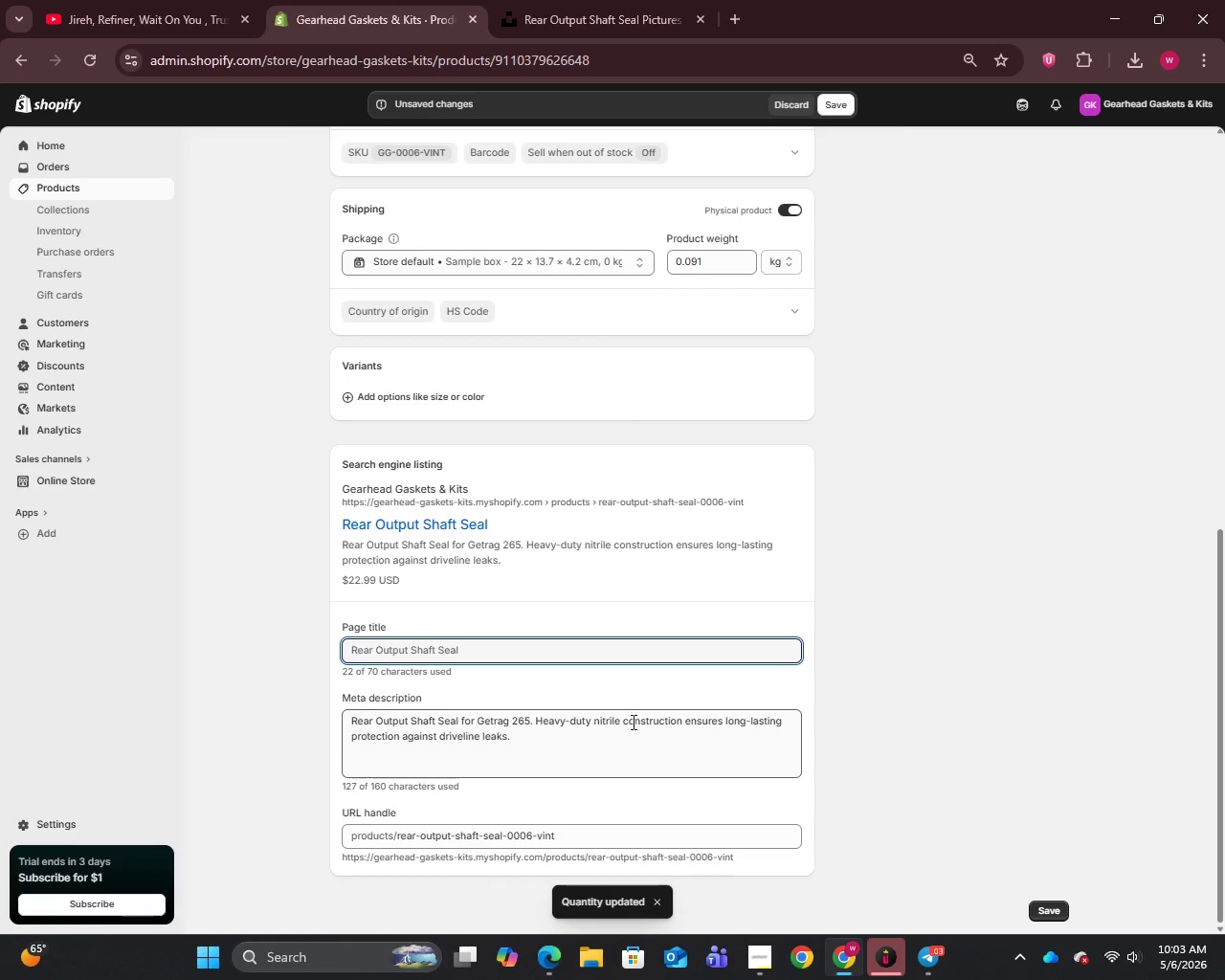 
left_click([613, 724])
 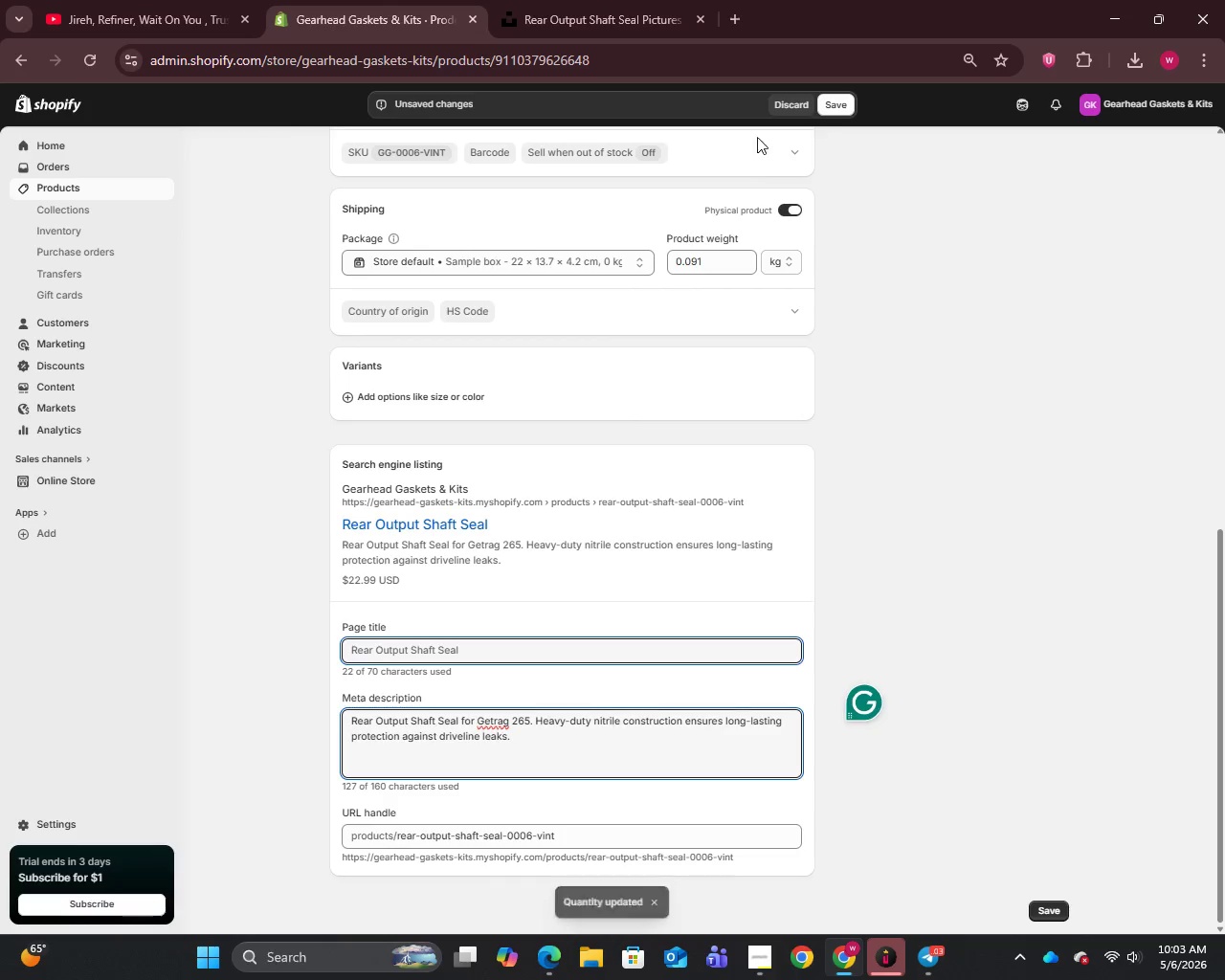 
left_click([833, 107])
 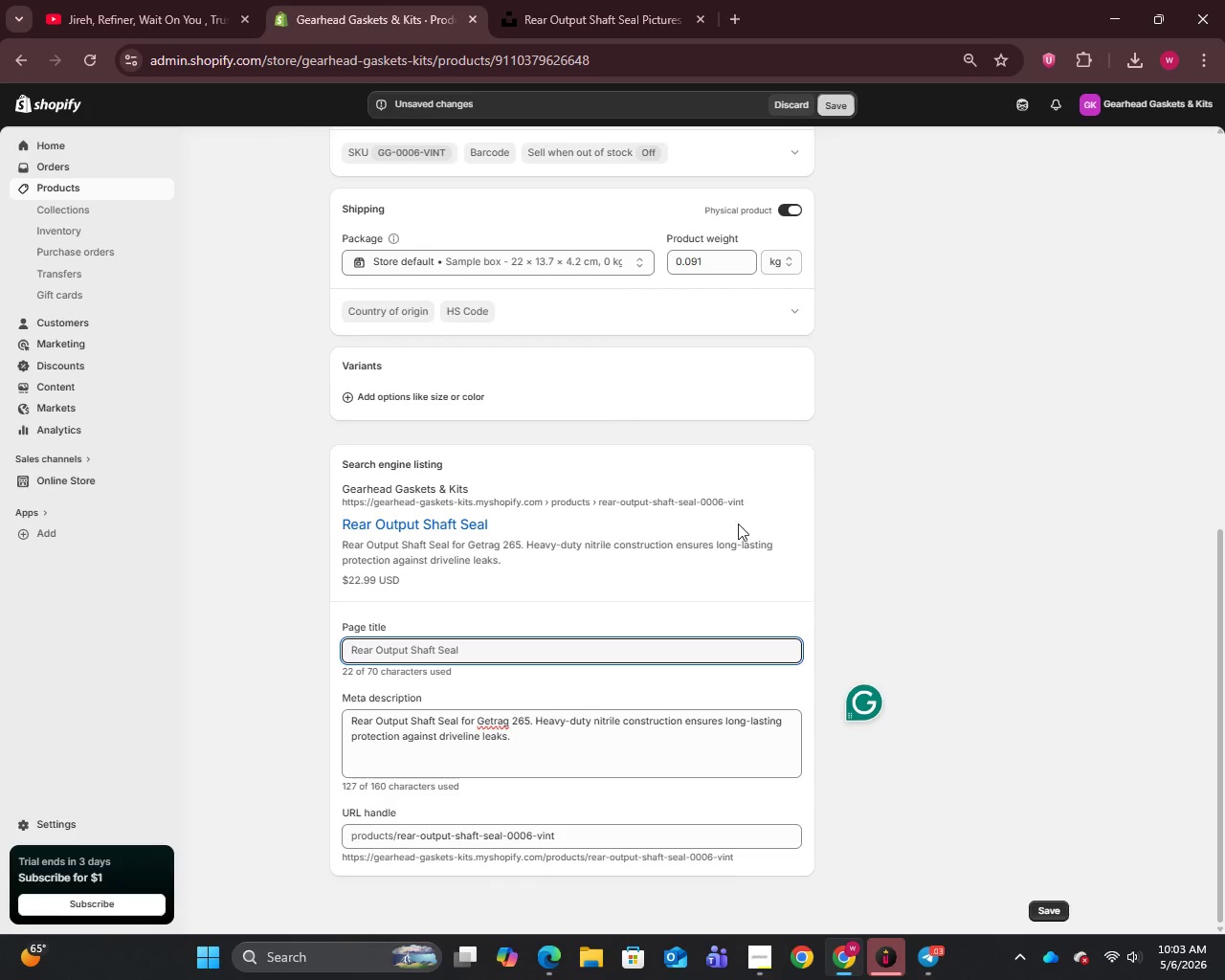 
scroll: coordinate [734, 527], scroll_direction: up, amount: 11.0
 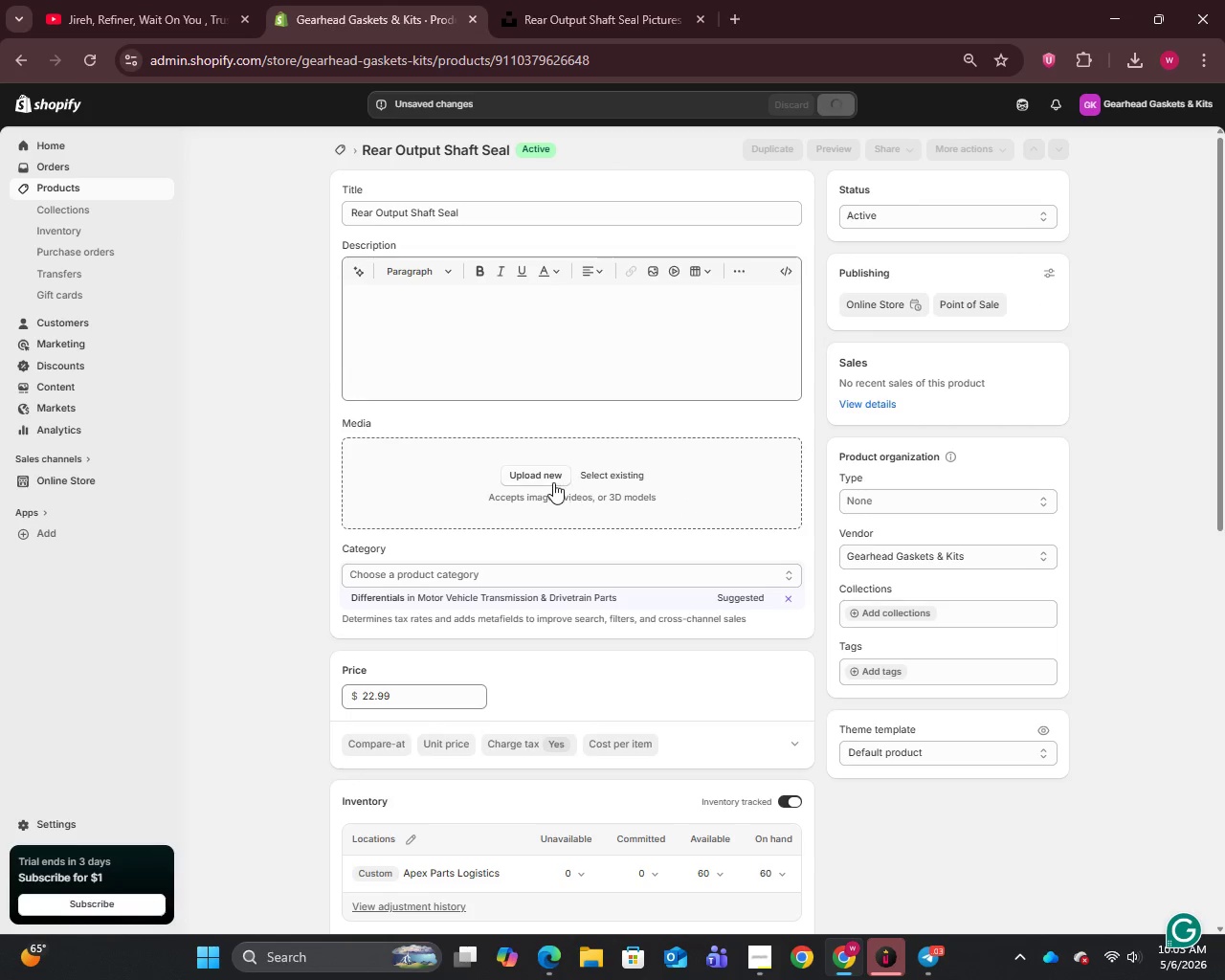 
left_click([553, 482])
 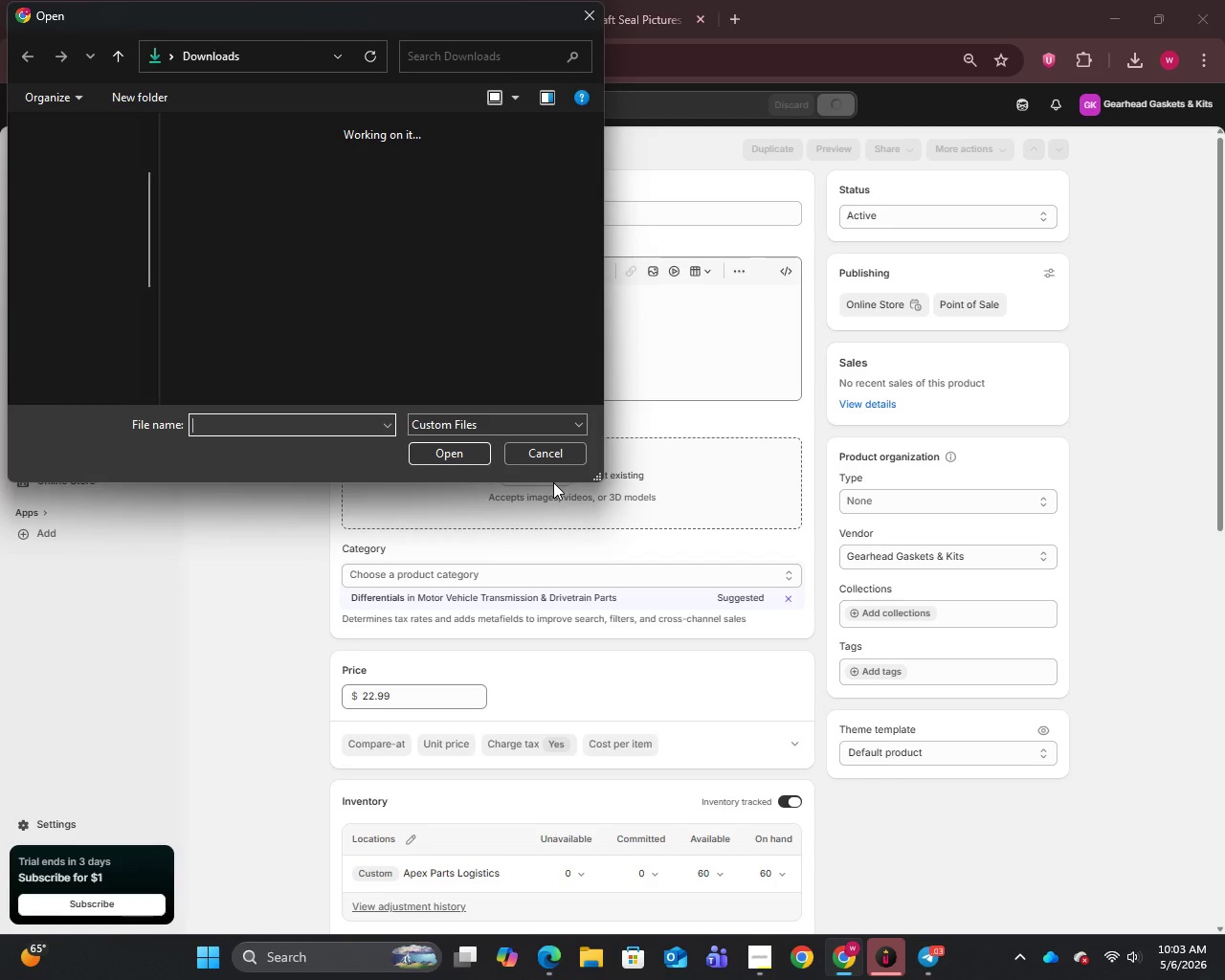 
left_click([540, 444])
 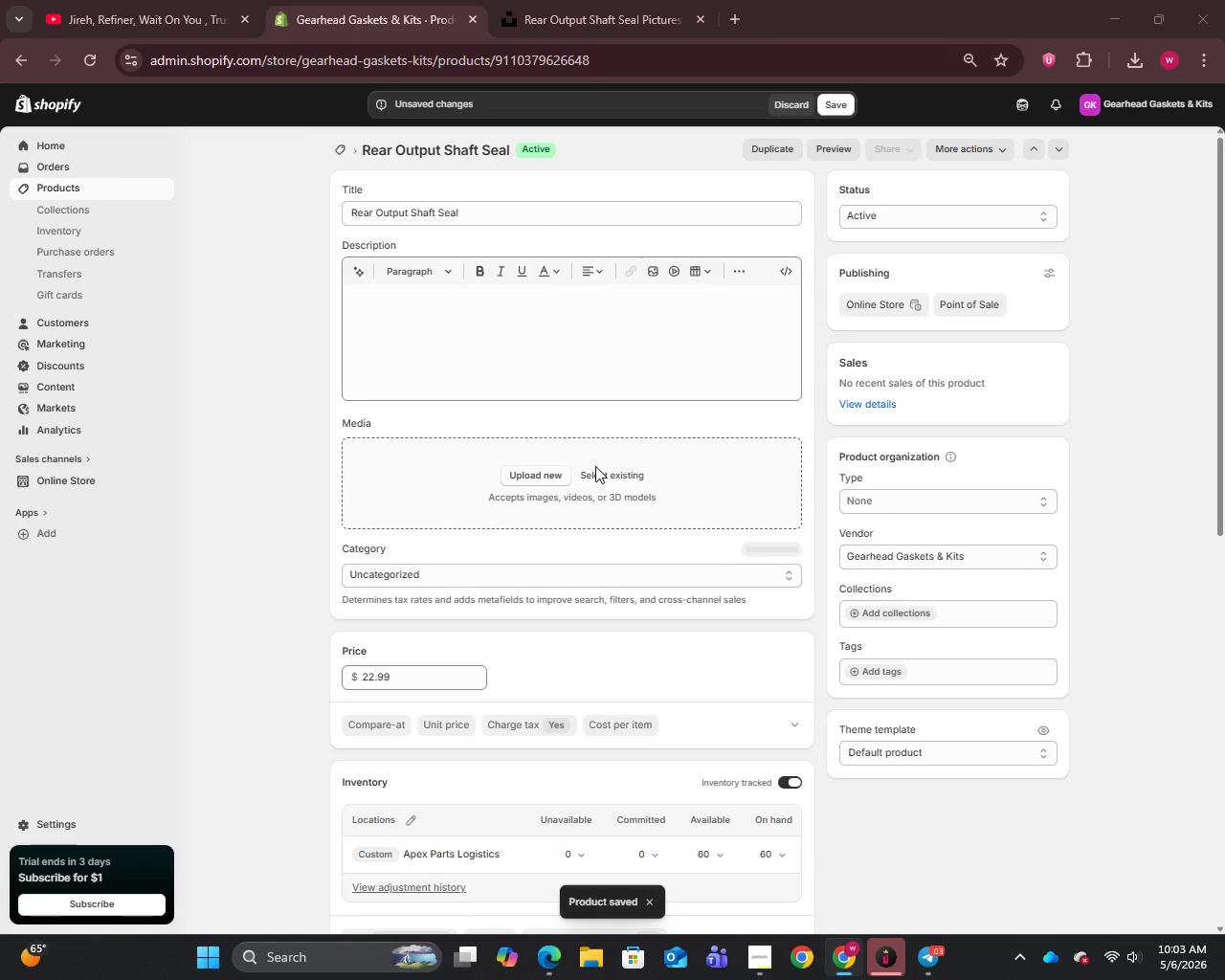 
left_click([596, 472])
 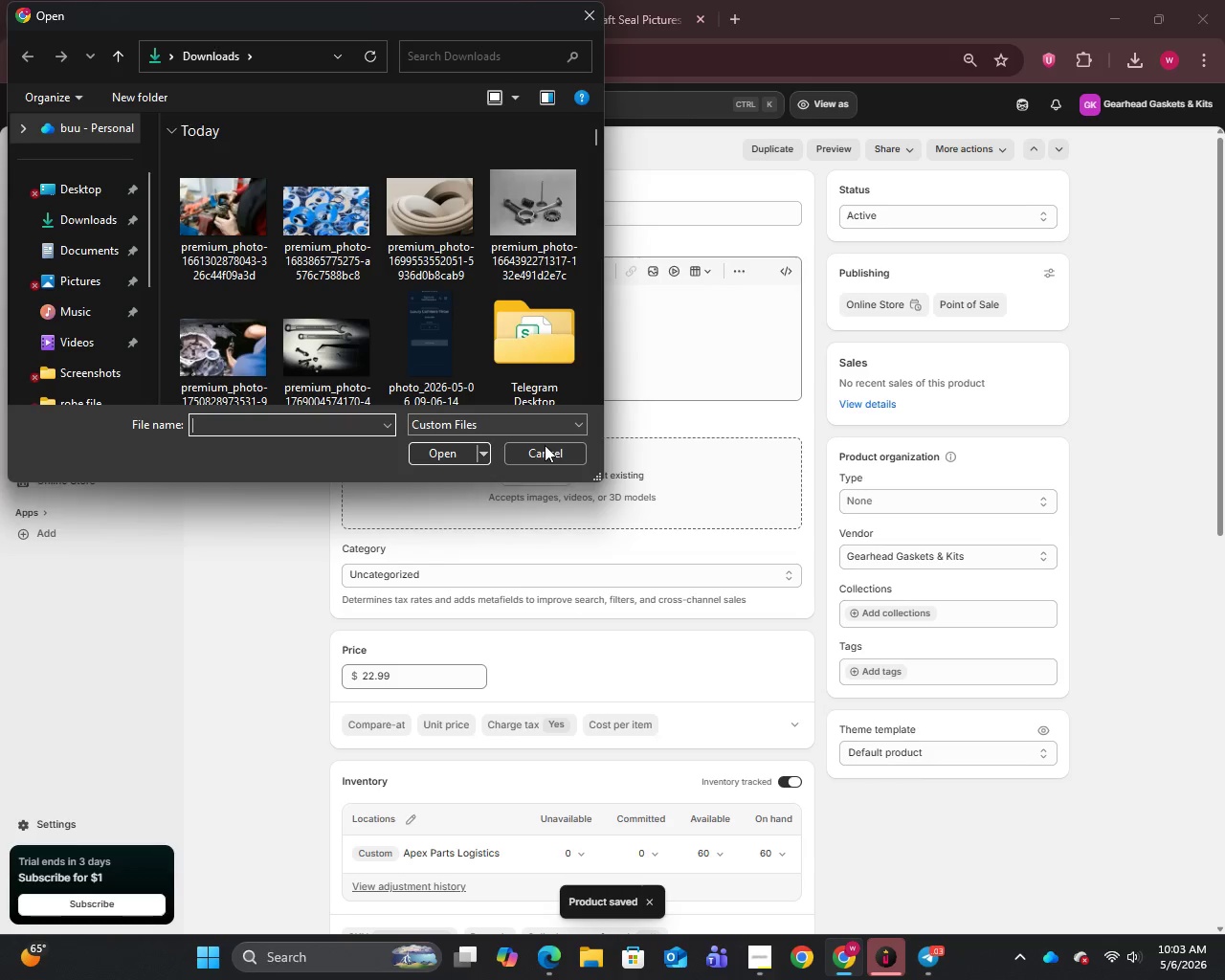 
left_click([550, 450])
 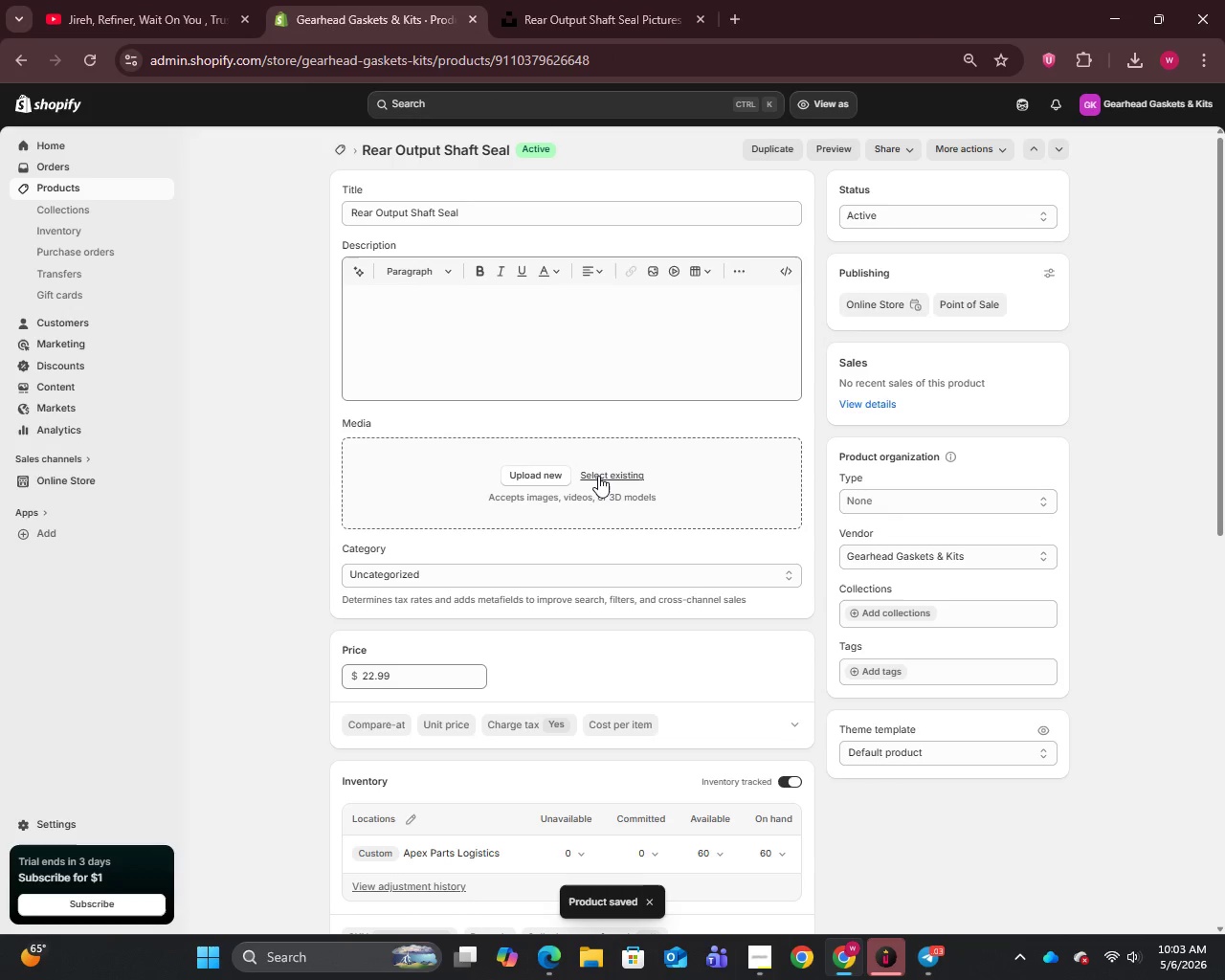 
left_click([598, 476])
 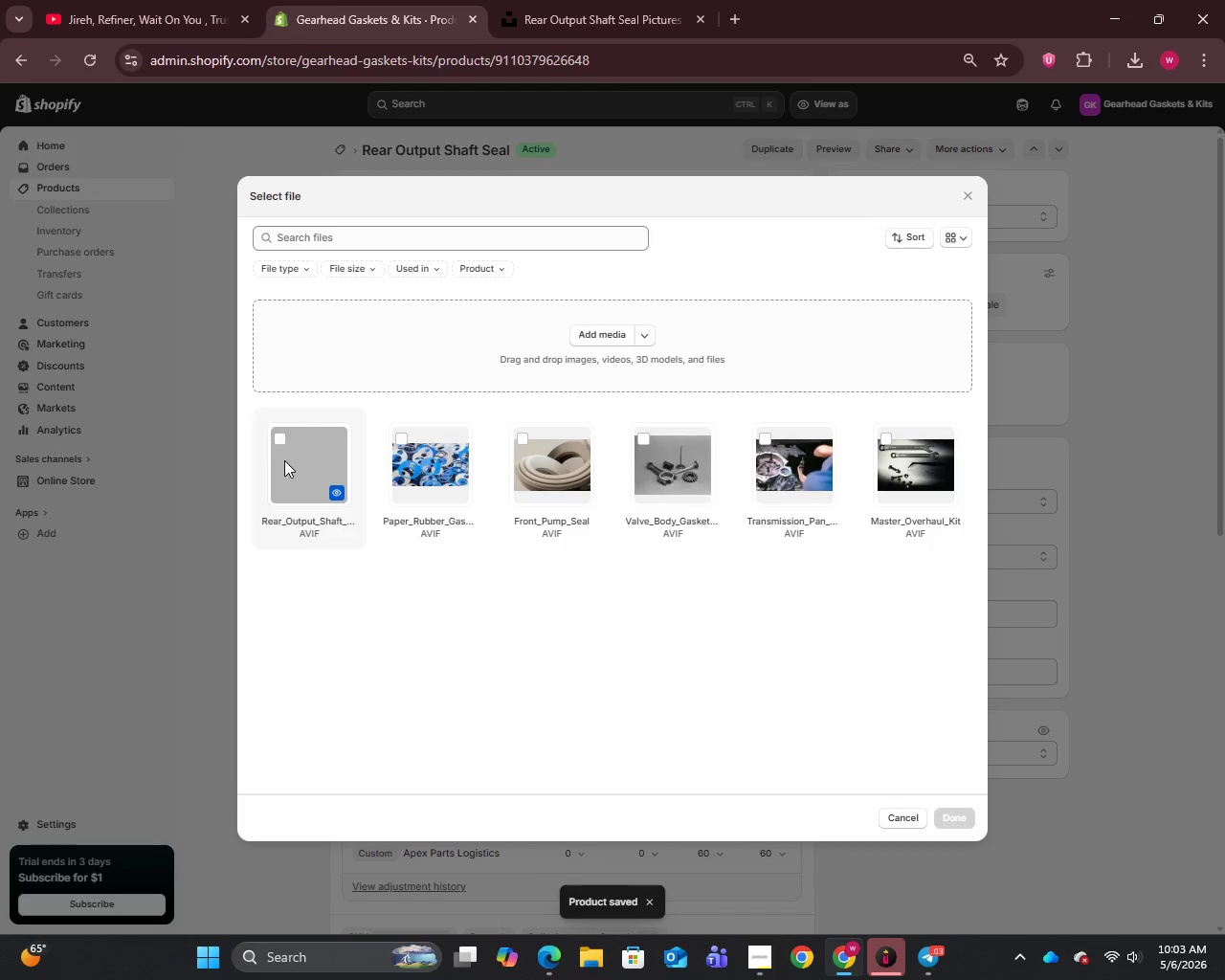 
left_click([286, 446])
 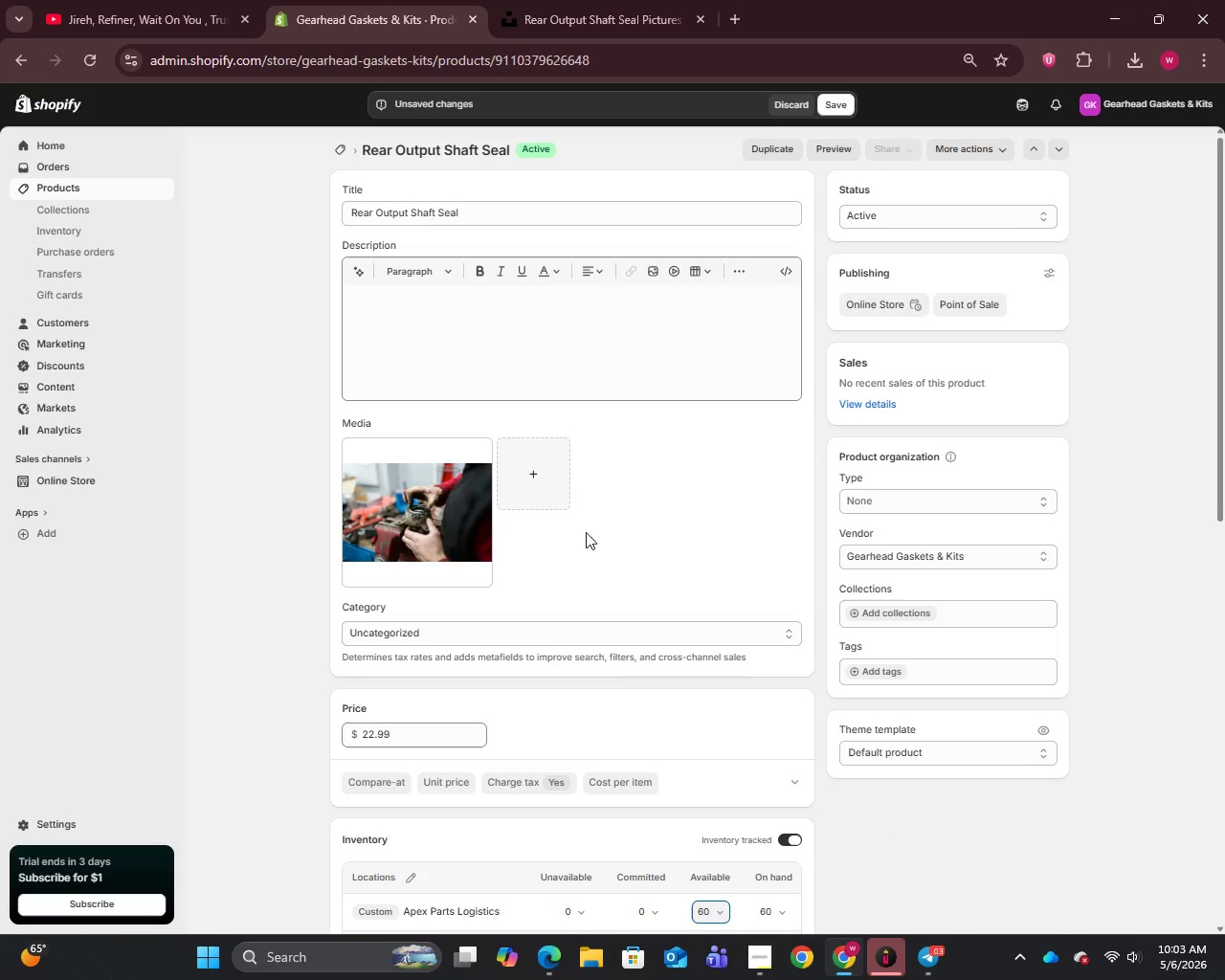 
left_click([852, 102])
 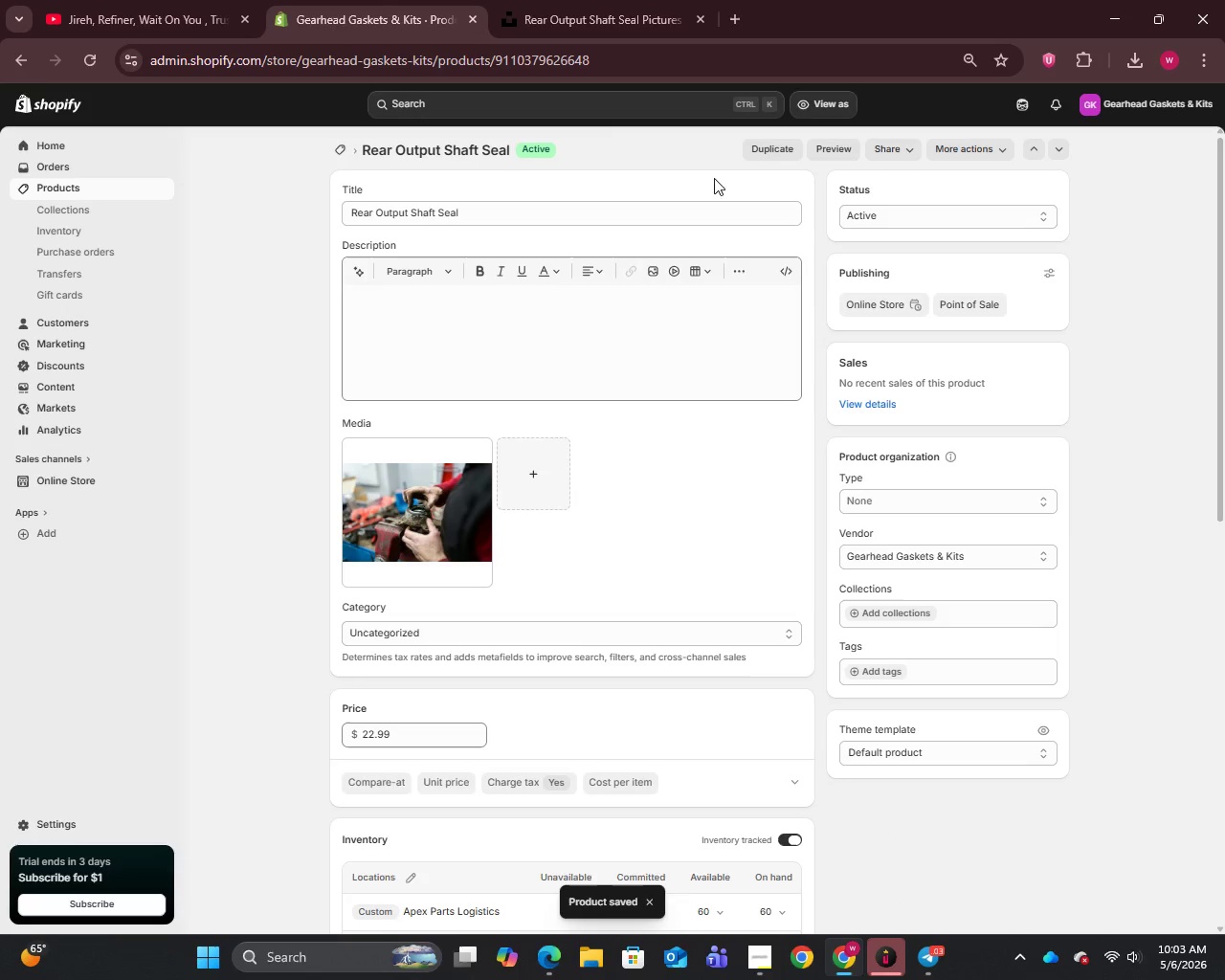 
wait(5.42)
 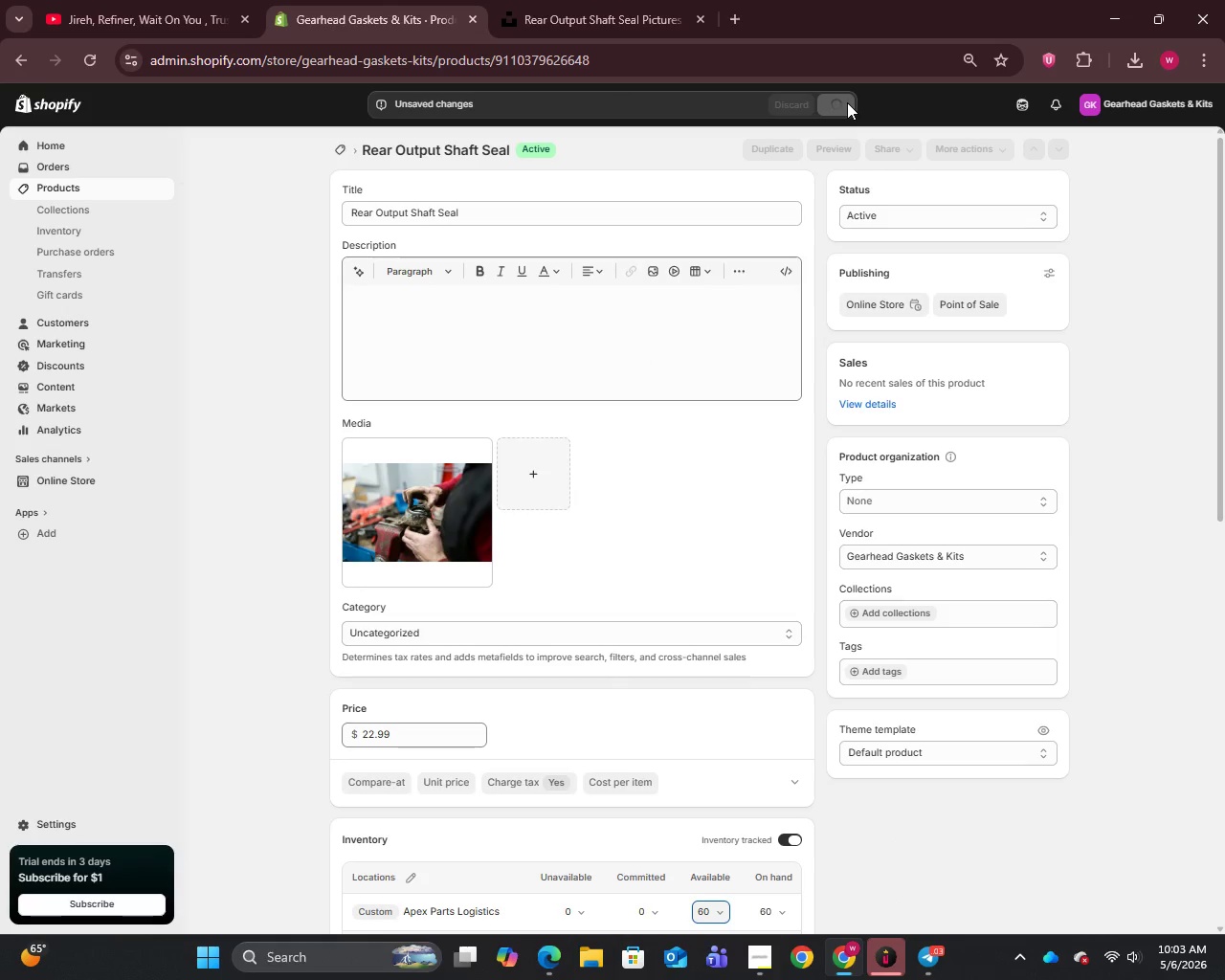 
left_click([41, 185])
 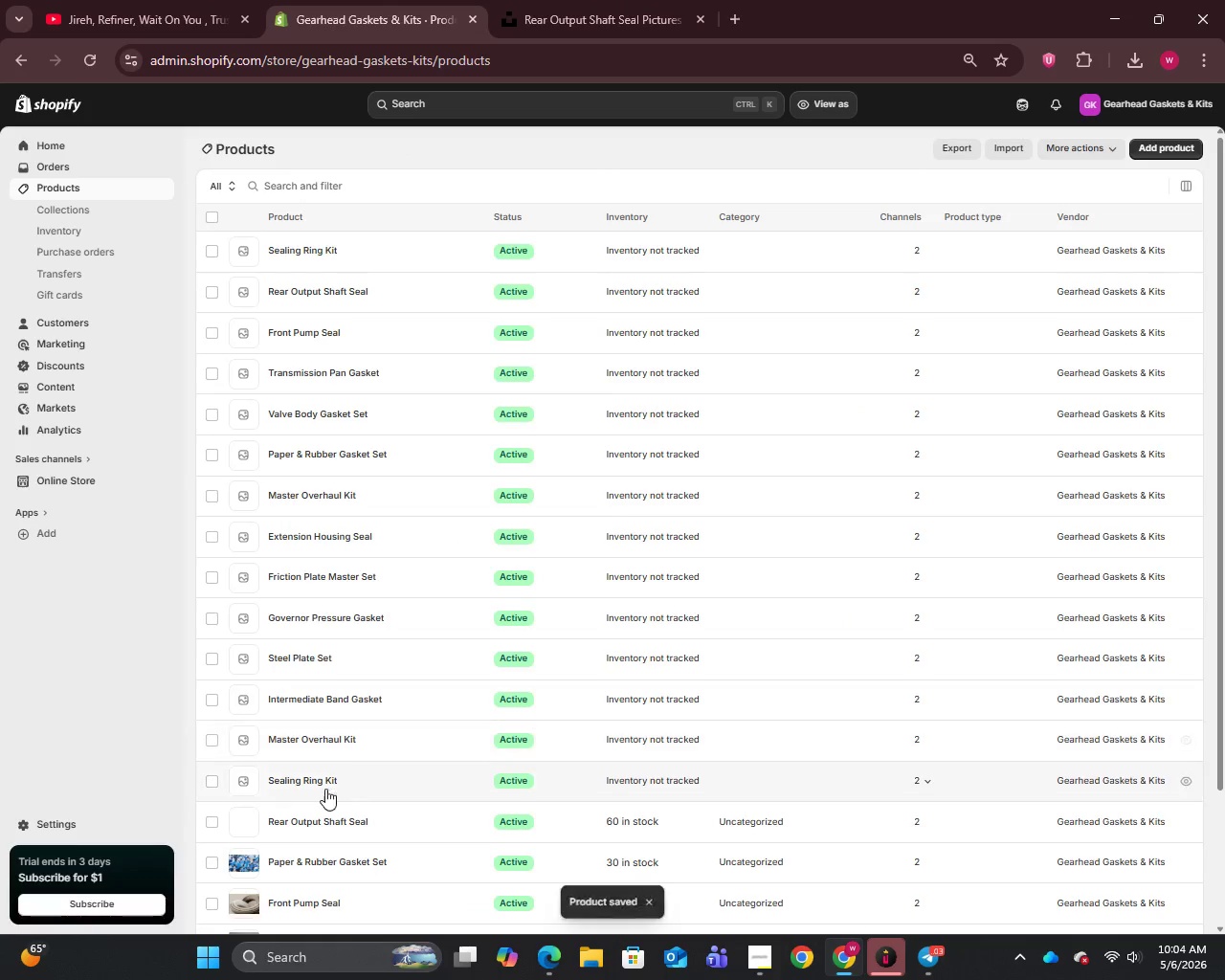 
left_click([289, 779])
 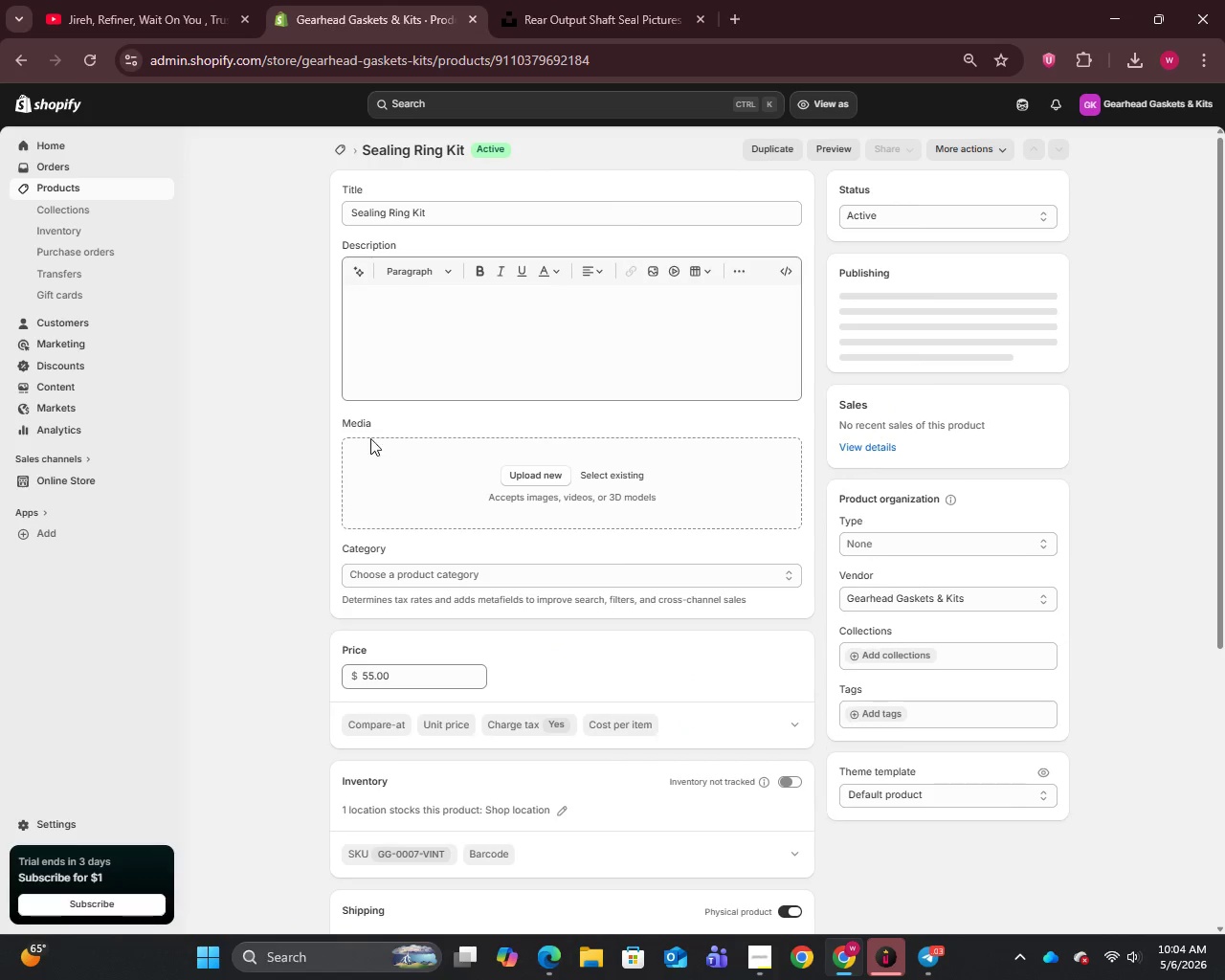 
left_click([453, 211])
 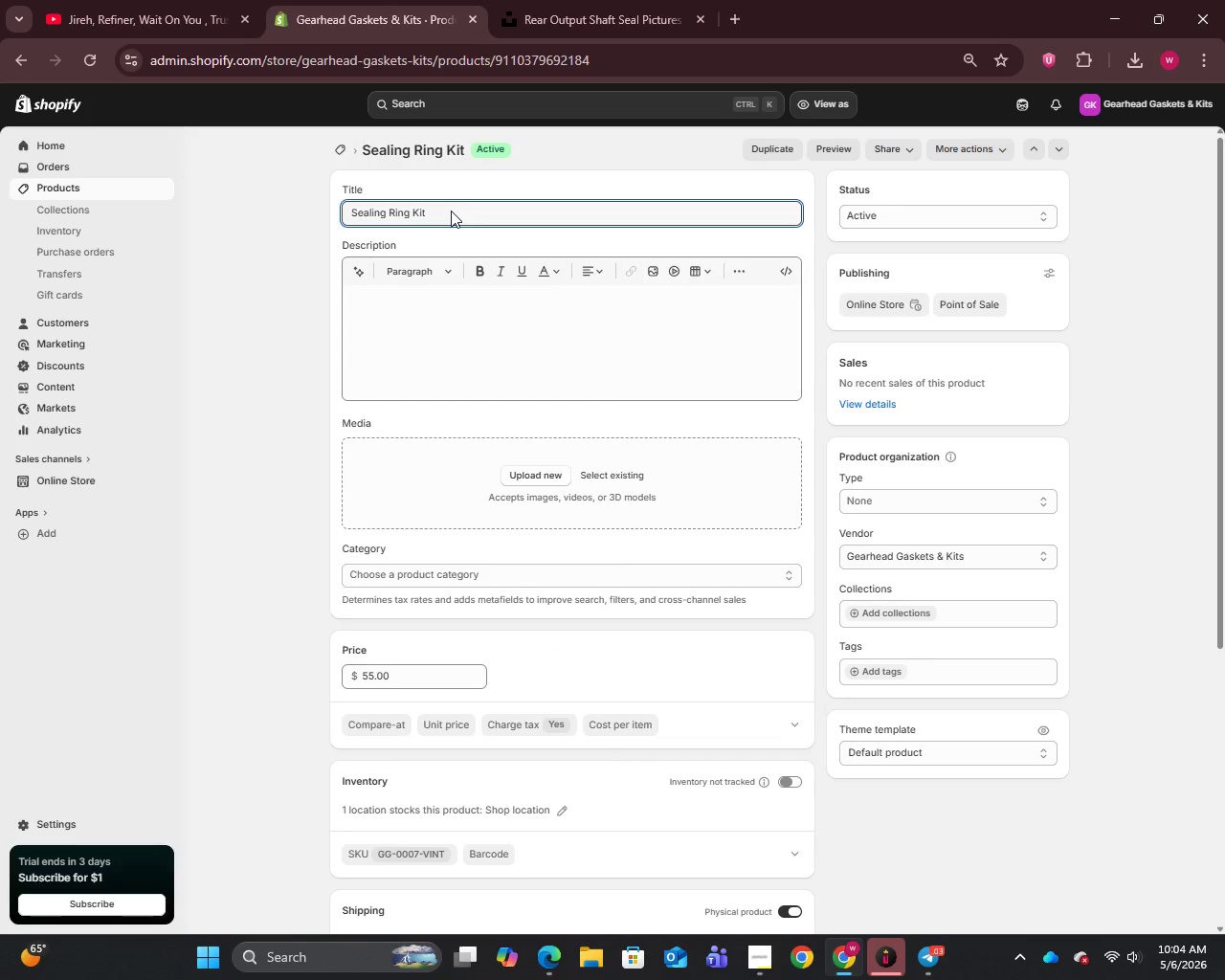 
key(Control+A)
 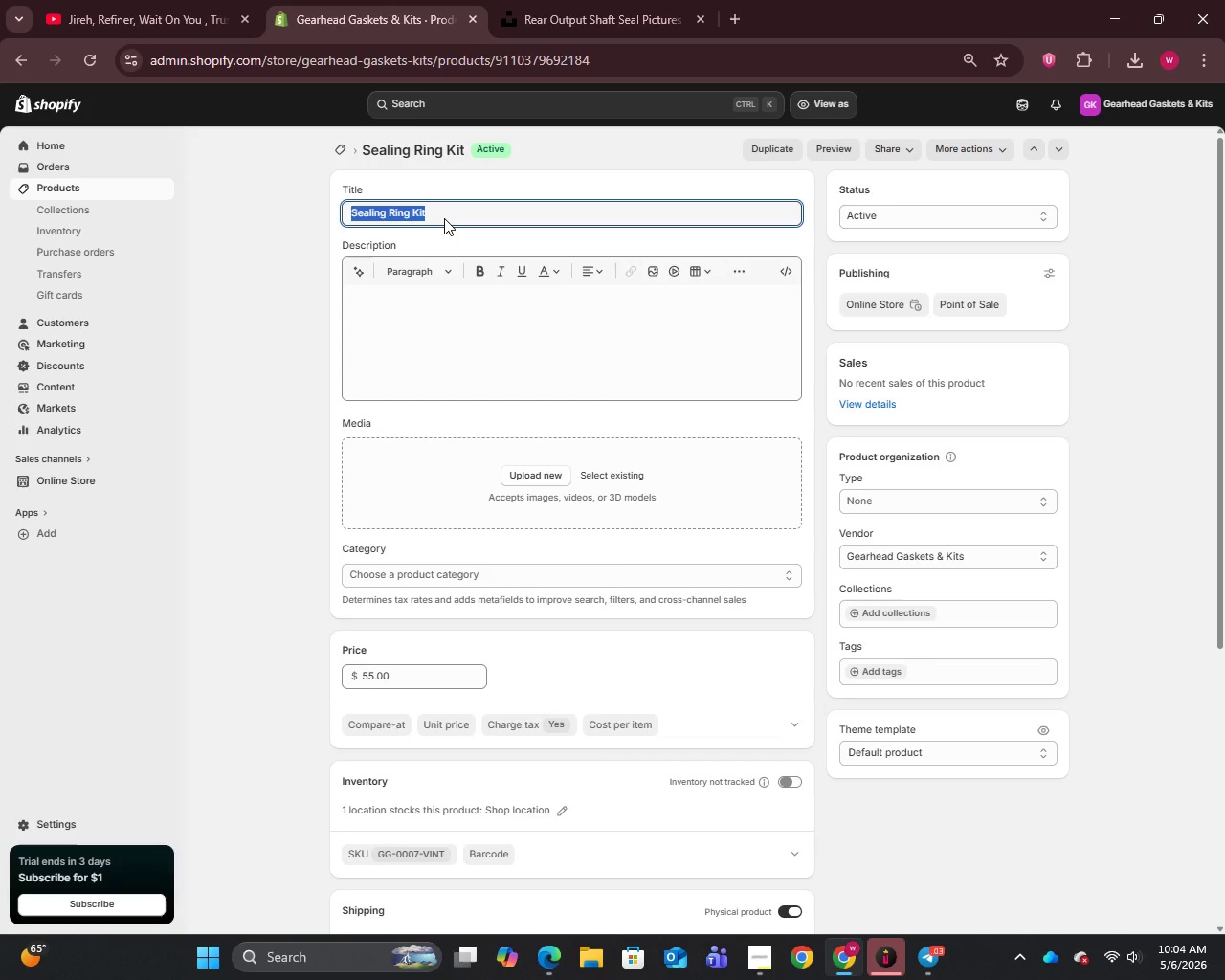 
key(Control+C)
 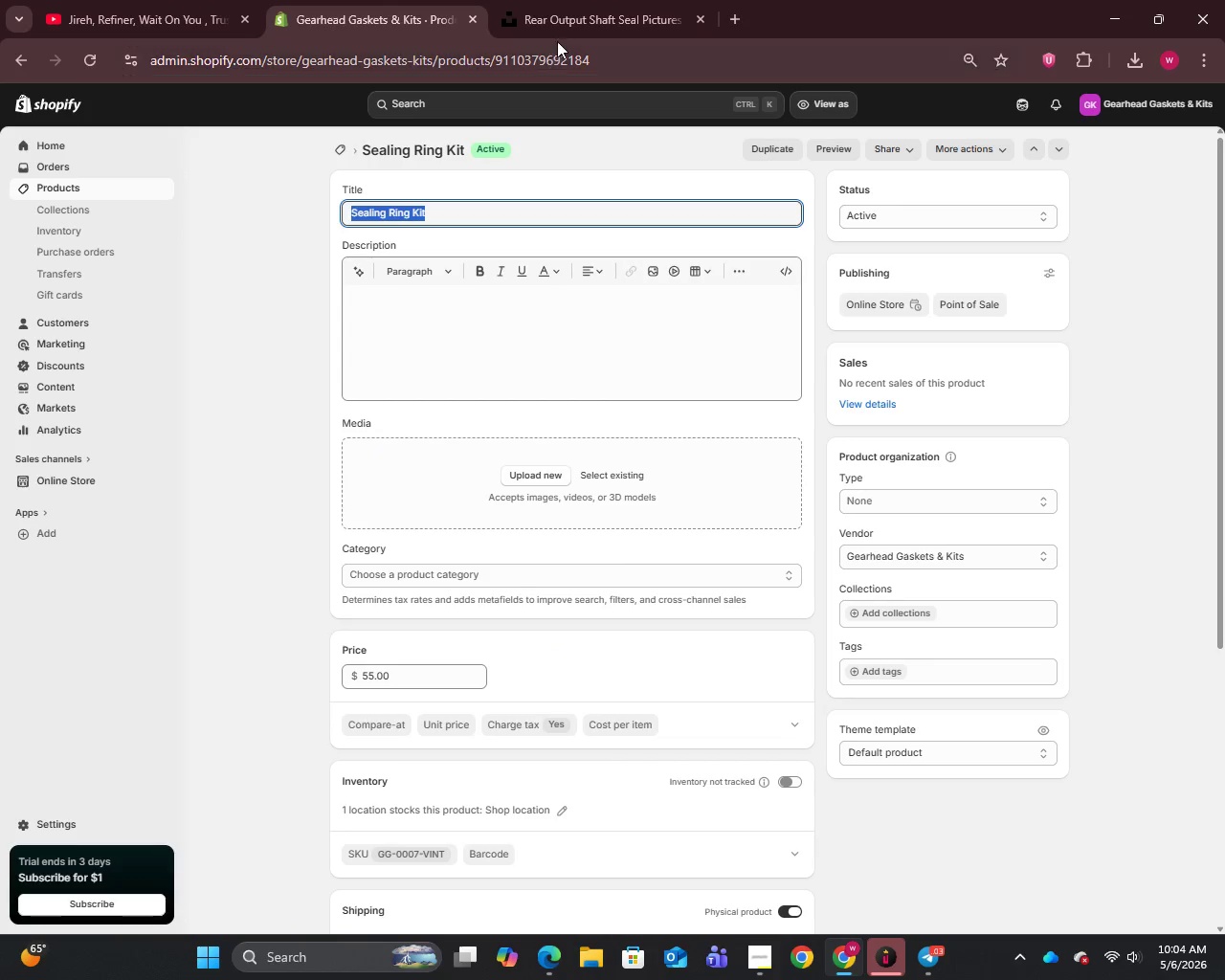 
left_click([558, 25])
 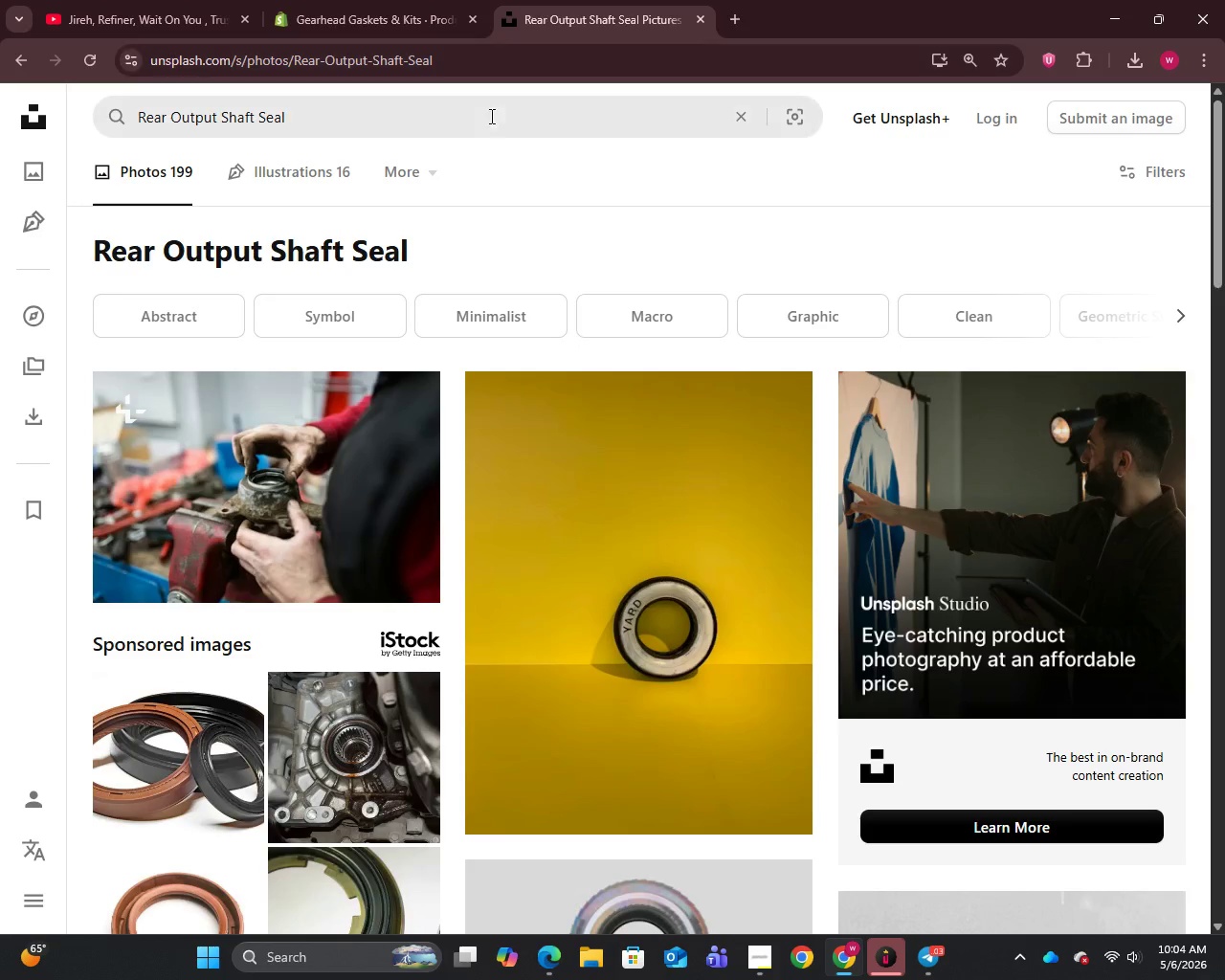 
left_click([481, 117])
 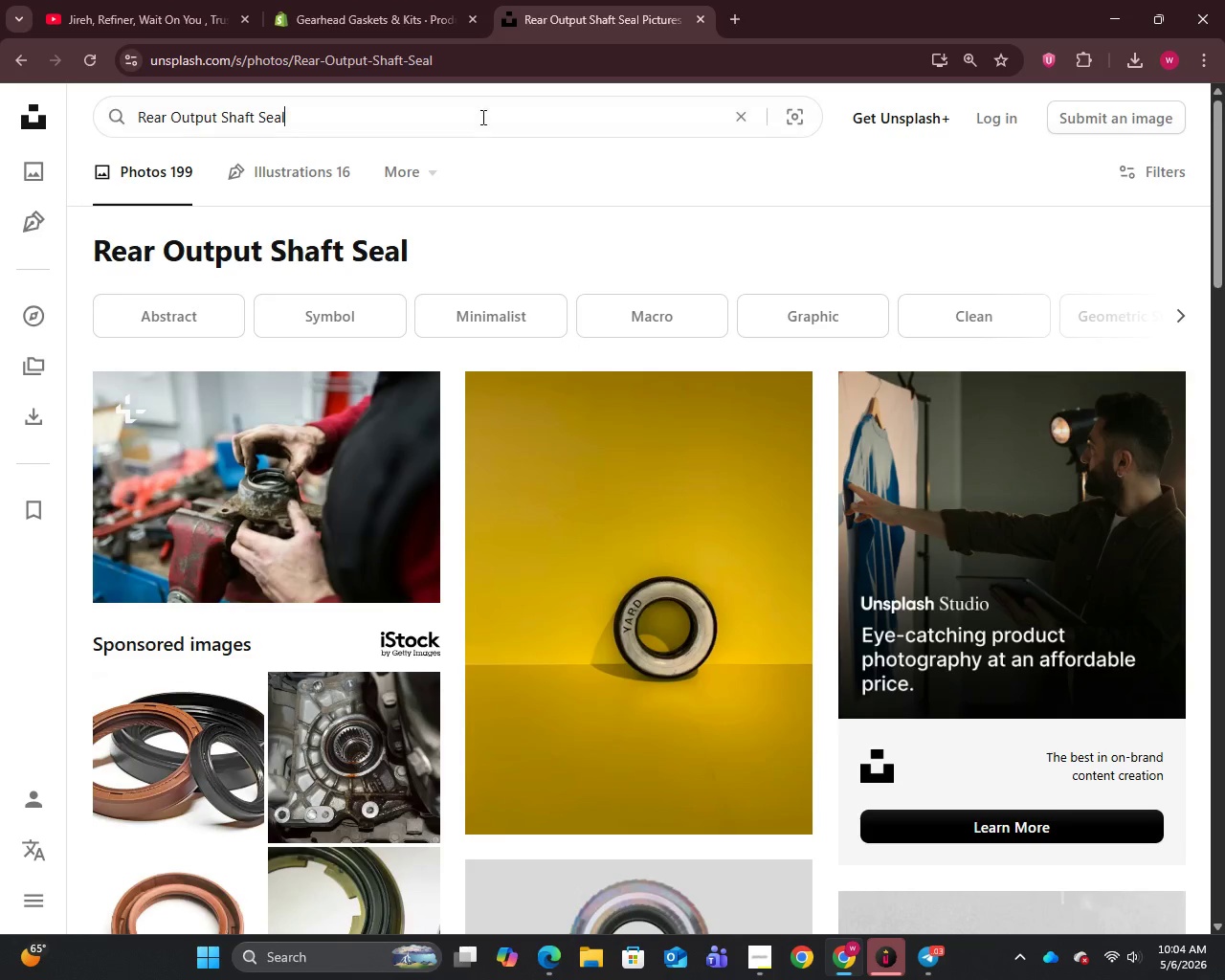 
key(Control+A)
 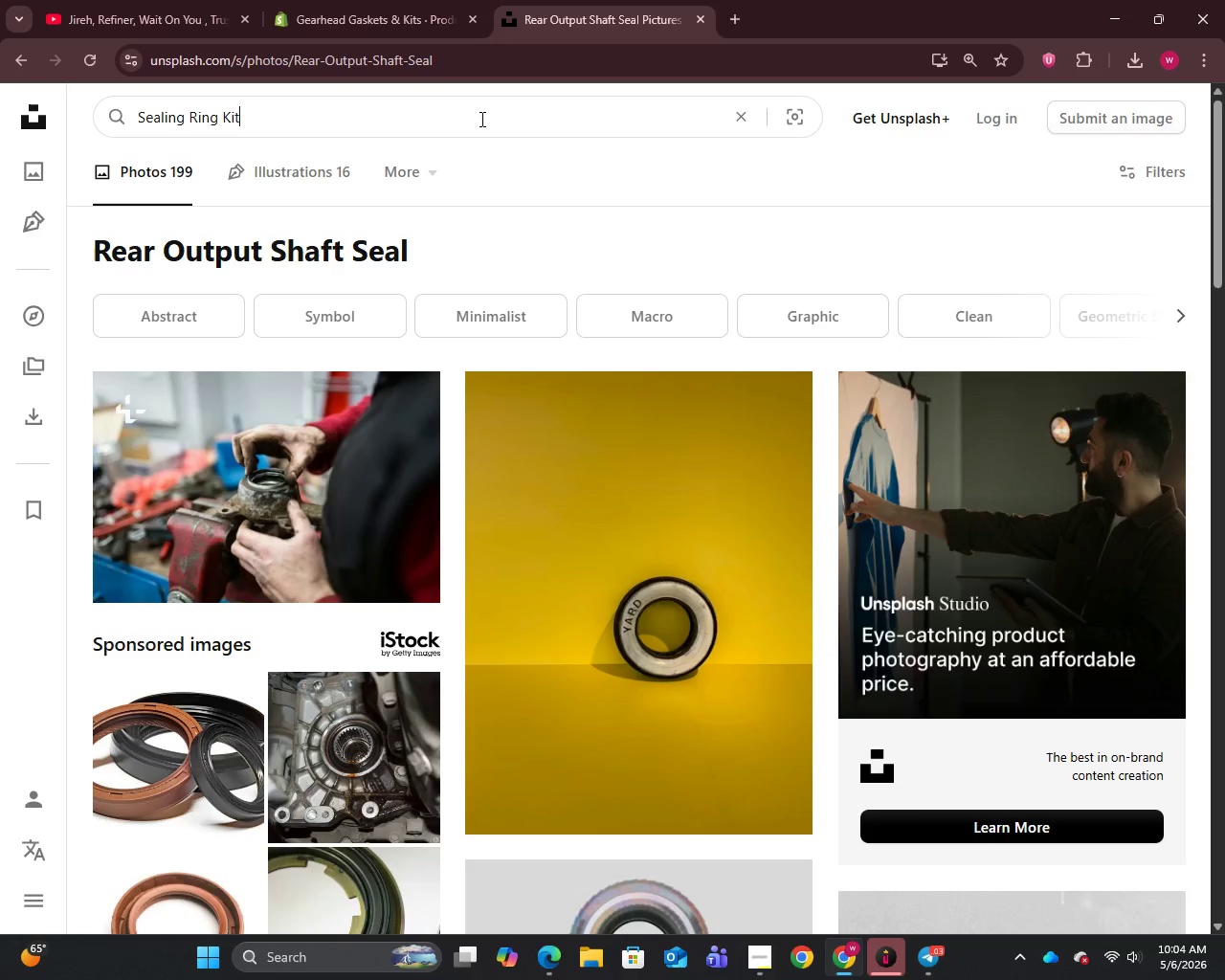 
key(Control+V)
 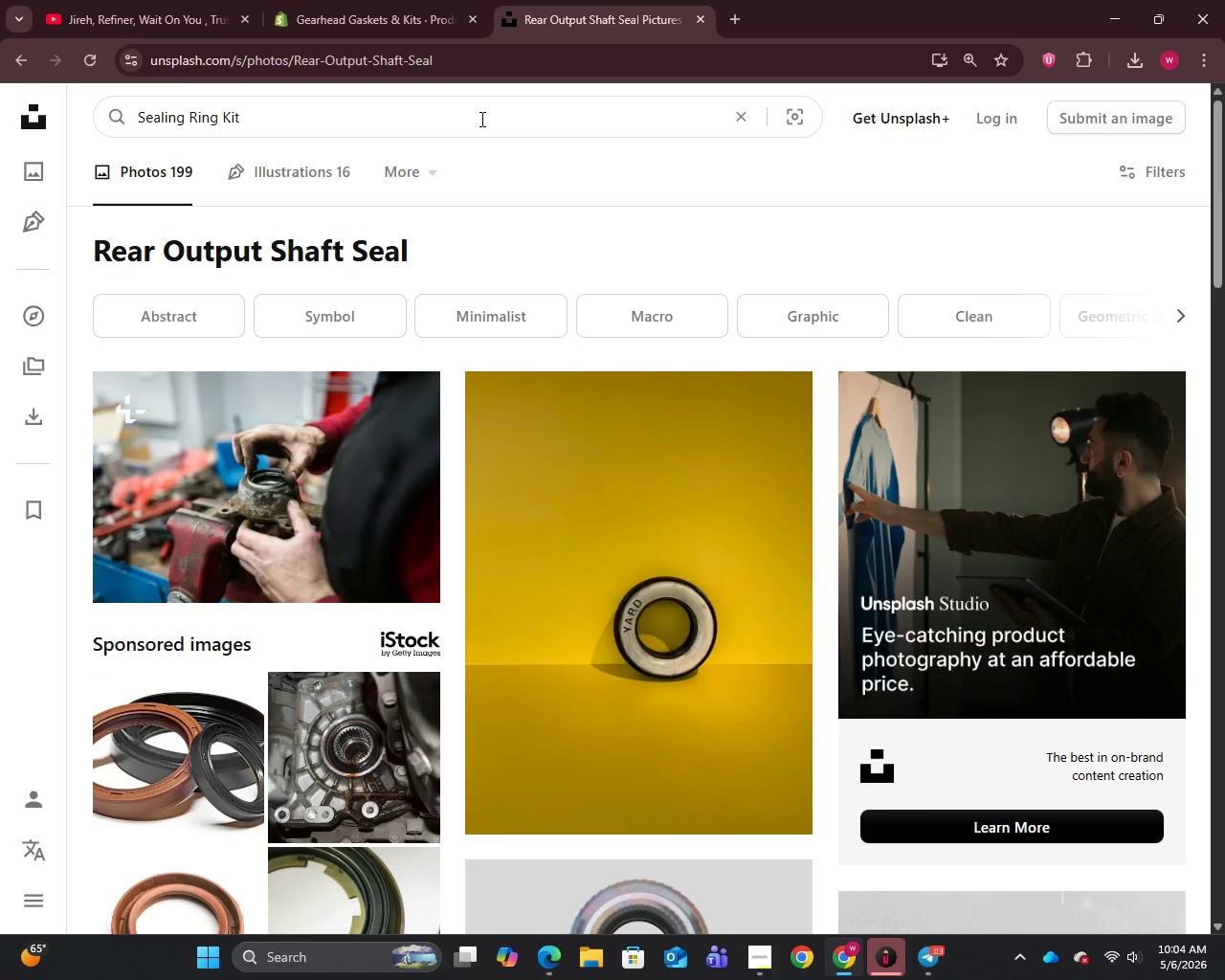 
key(Enter)
 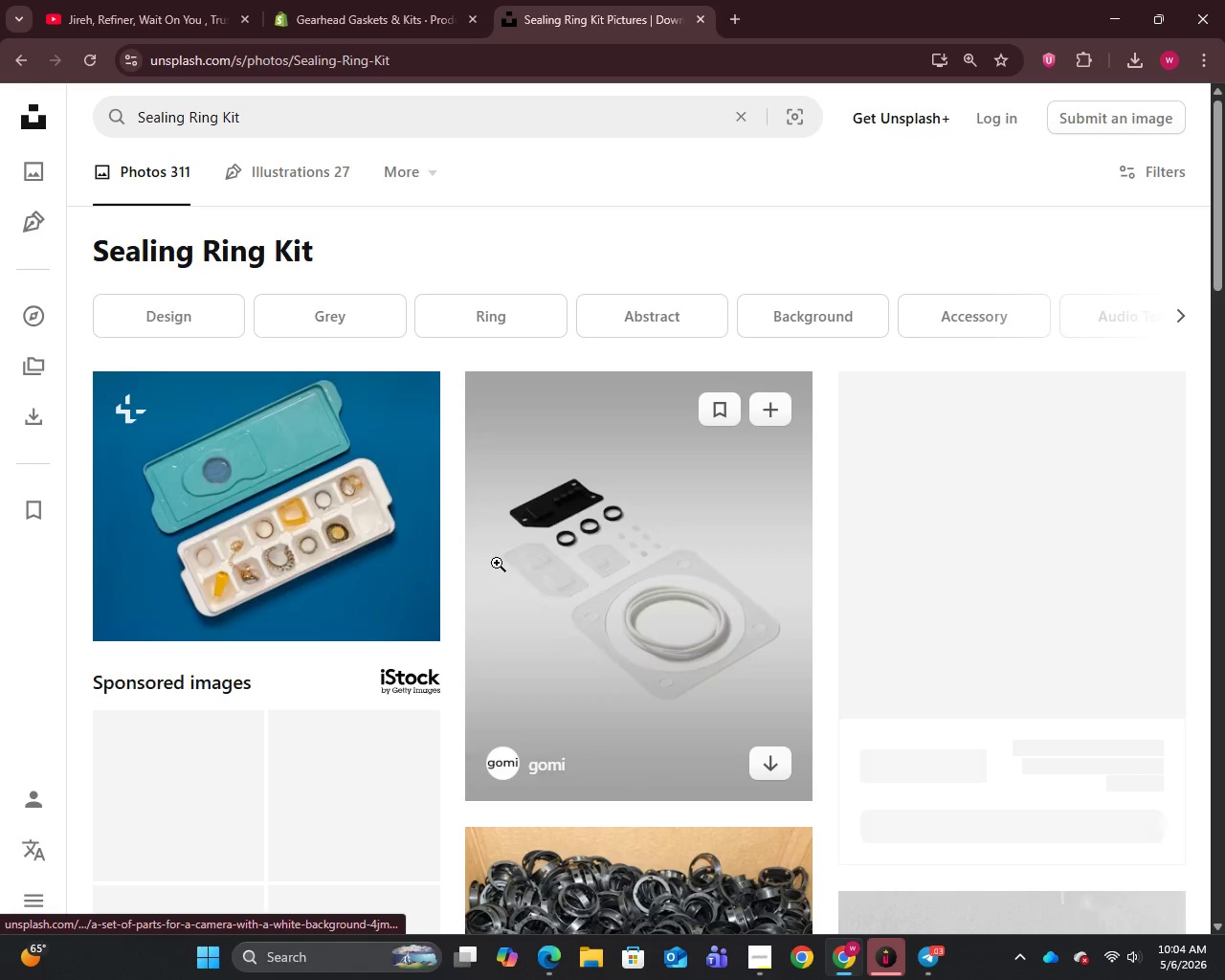 
scroll: coordinate [497, 565], scroll_direction: down, amount: 15.0
 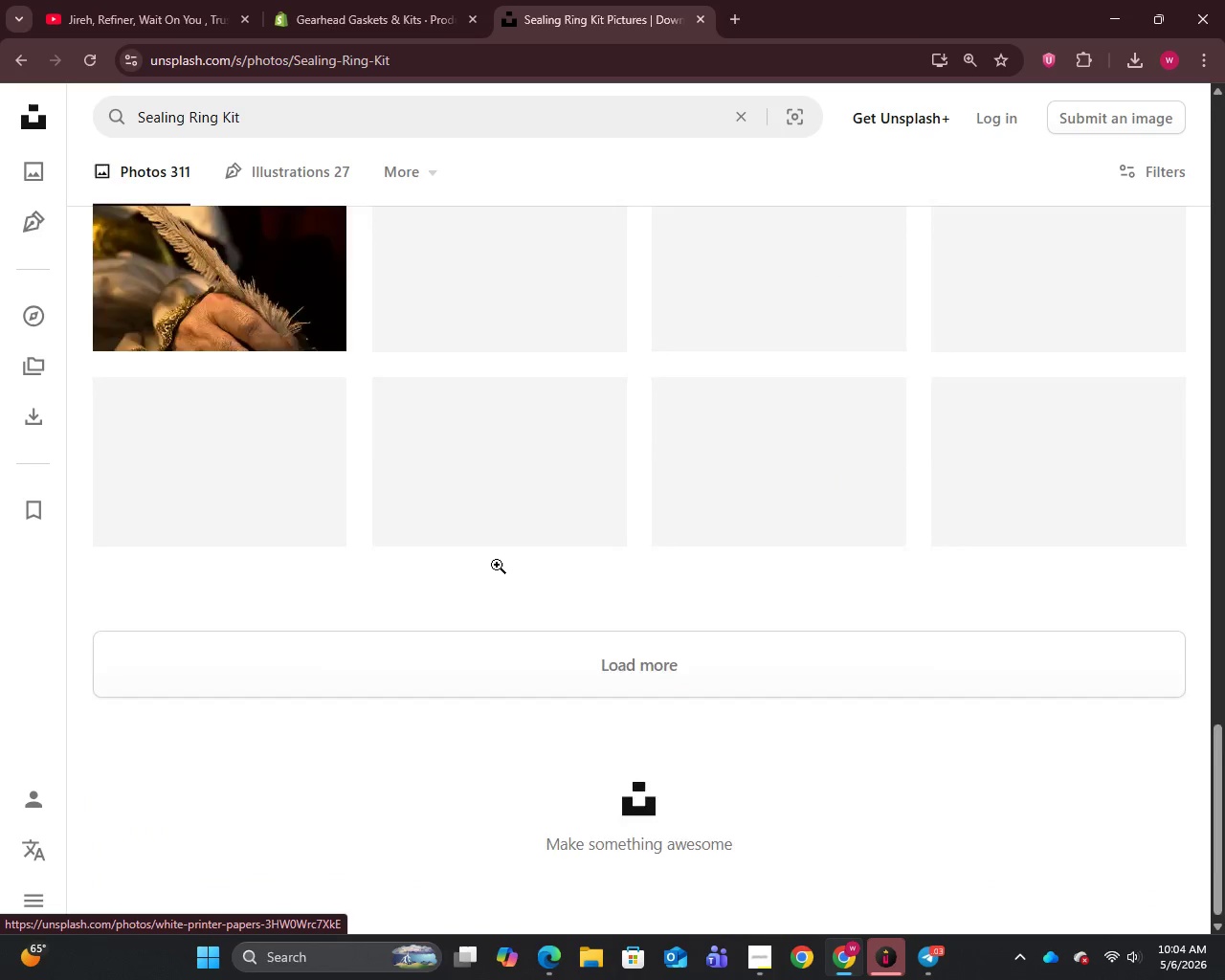 
scroll: coordinate [497, 565], scroll_direction: up, amount: 2.0
 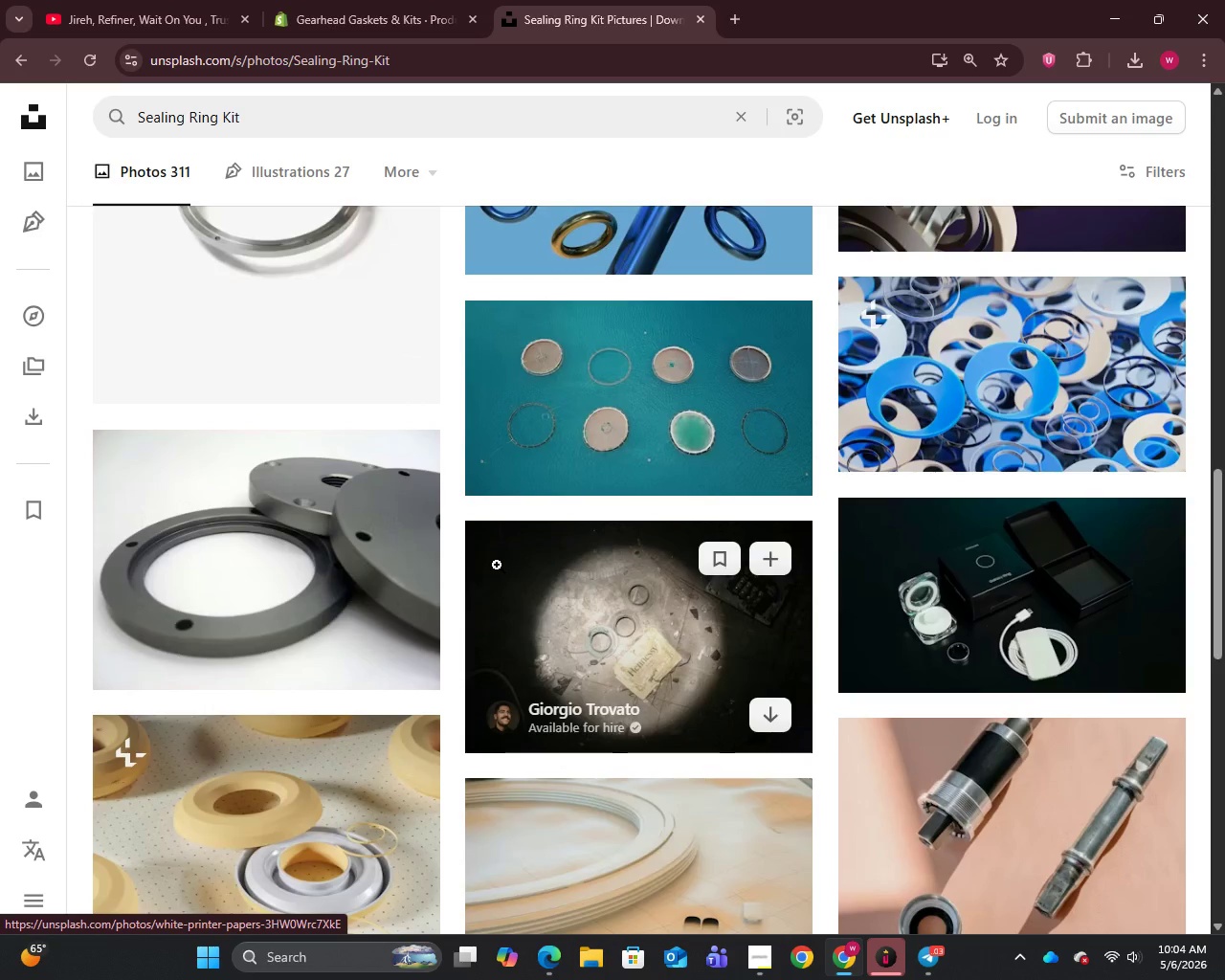 
right_click([248, 527])
 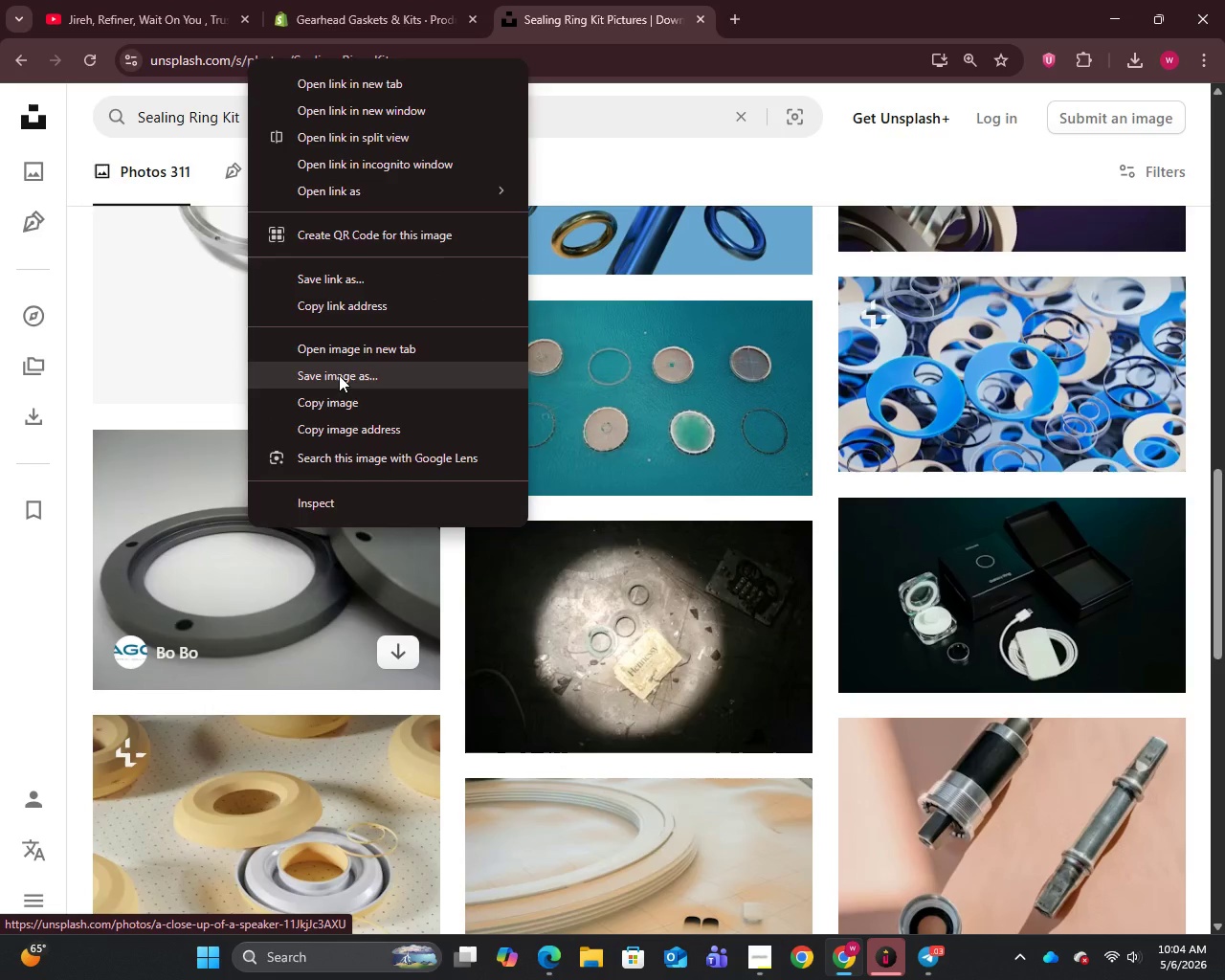 
left_click([339, 375])
 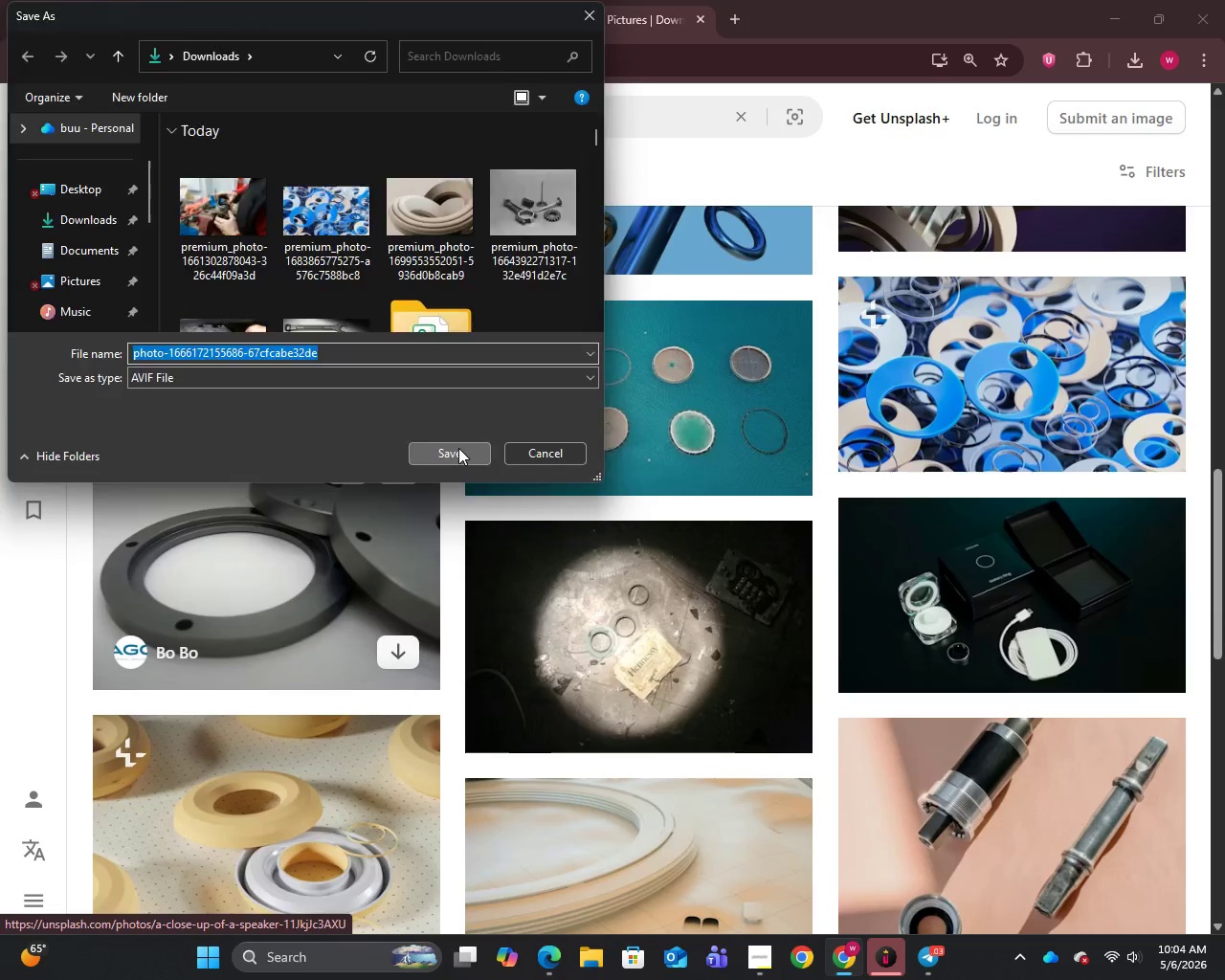 
left_click([375, 0])
 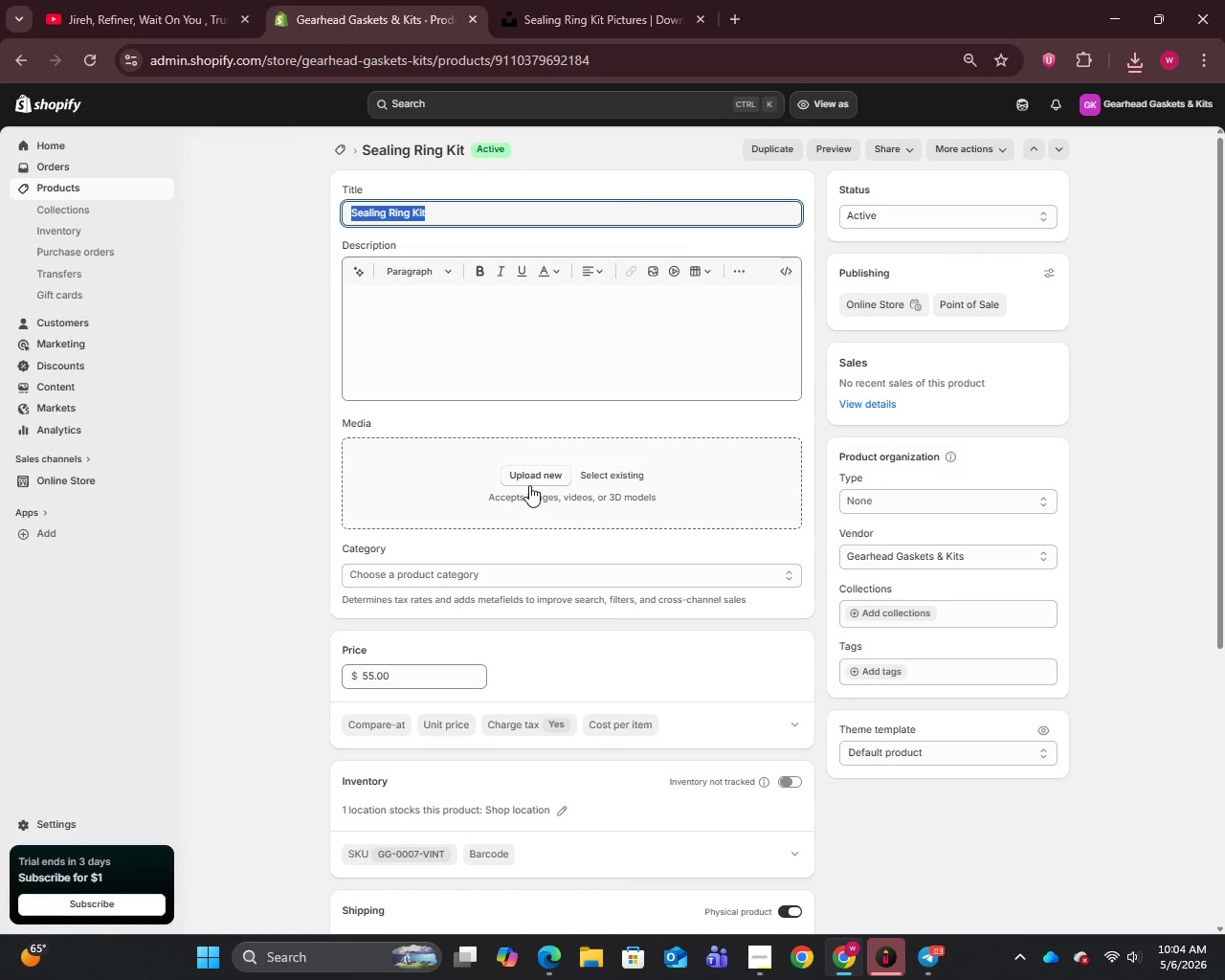 
left_click([532, 471])
 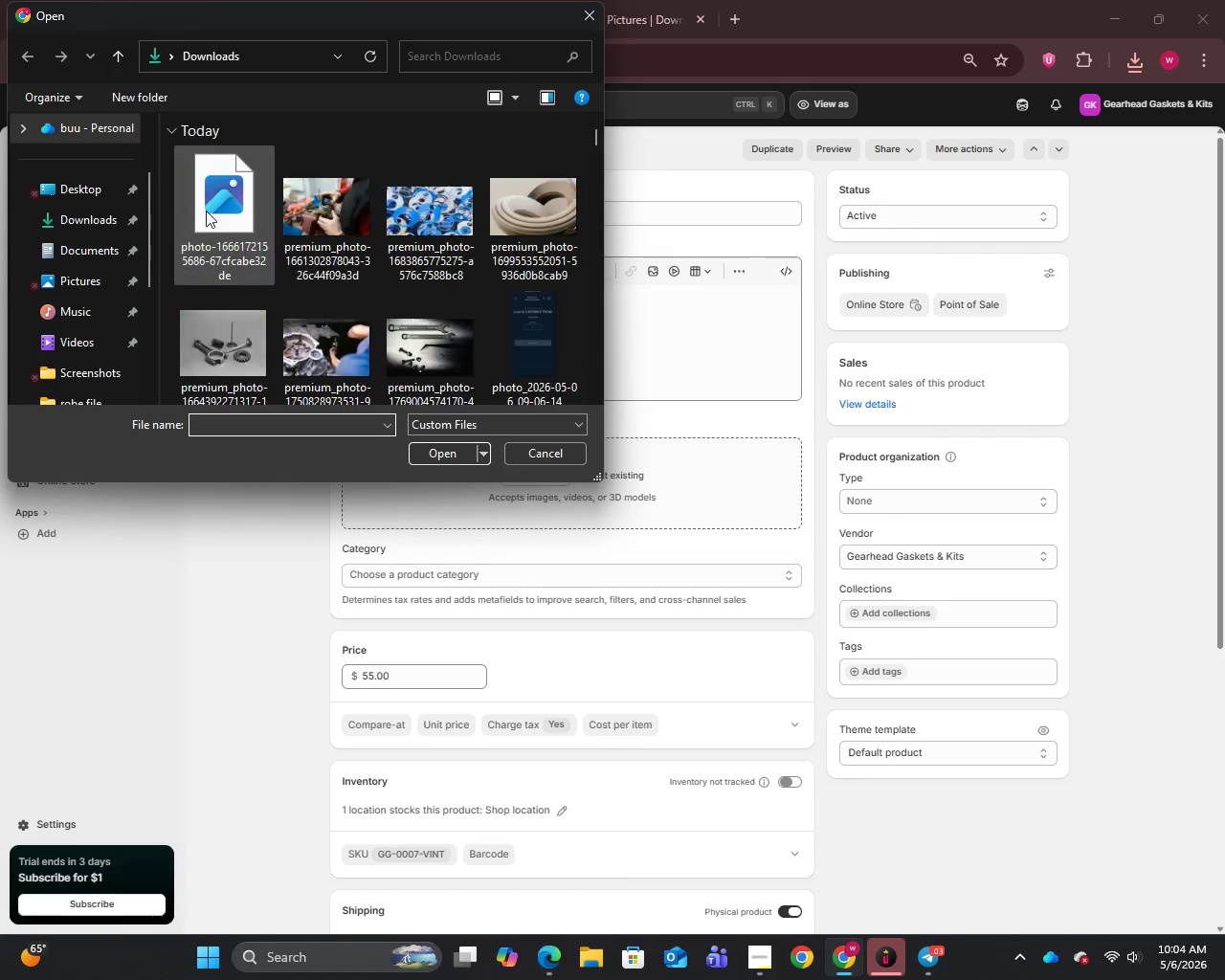 
left_click([222, 224])
 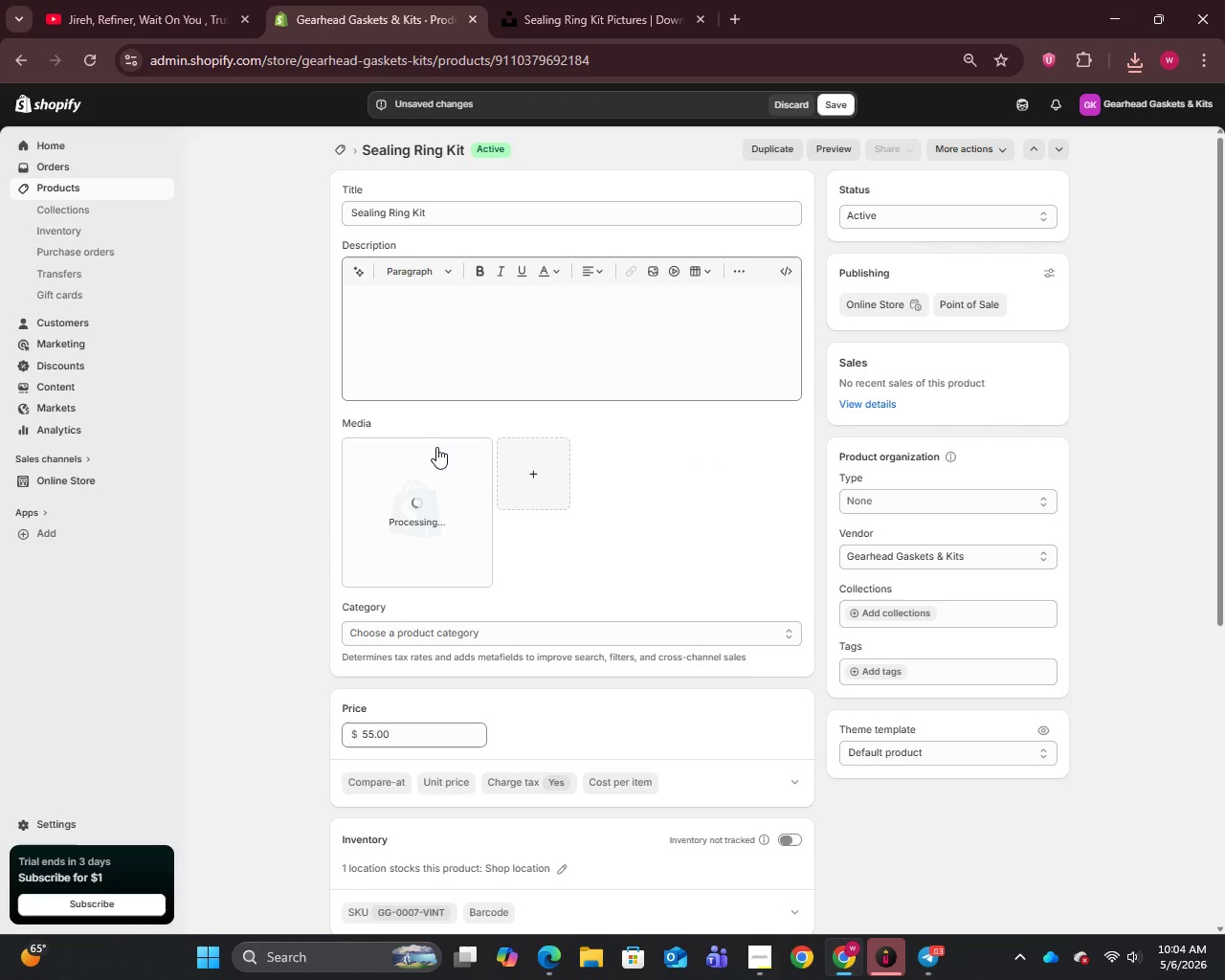 
wait(7.48)
 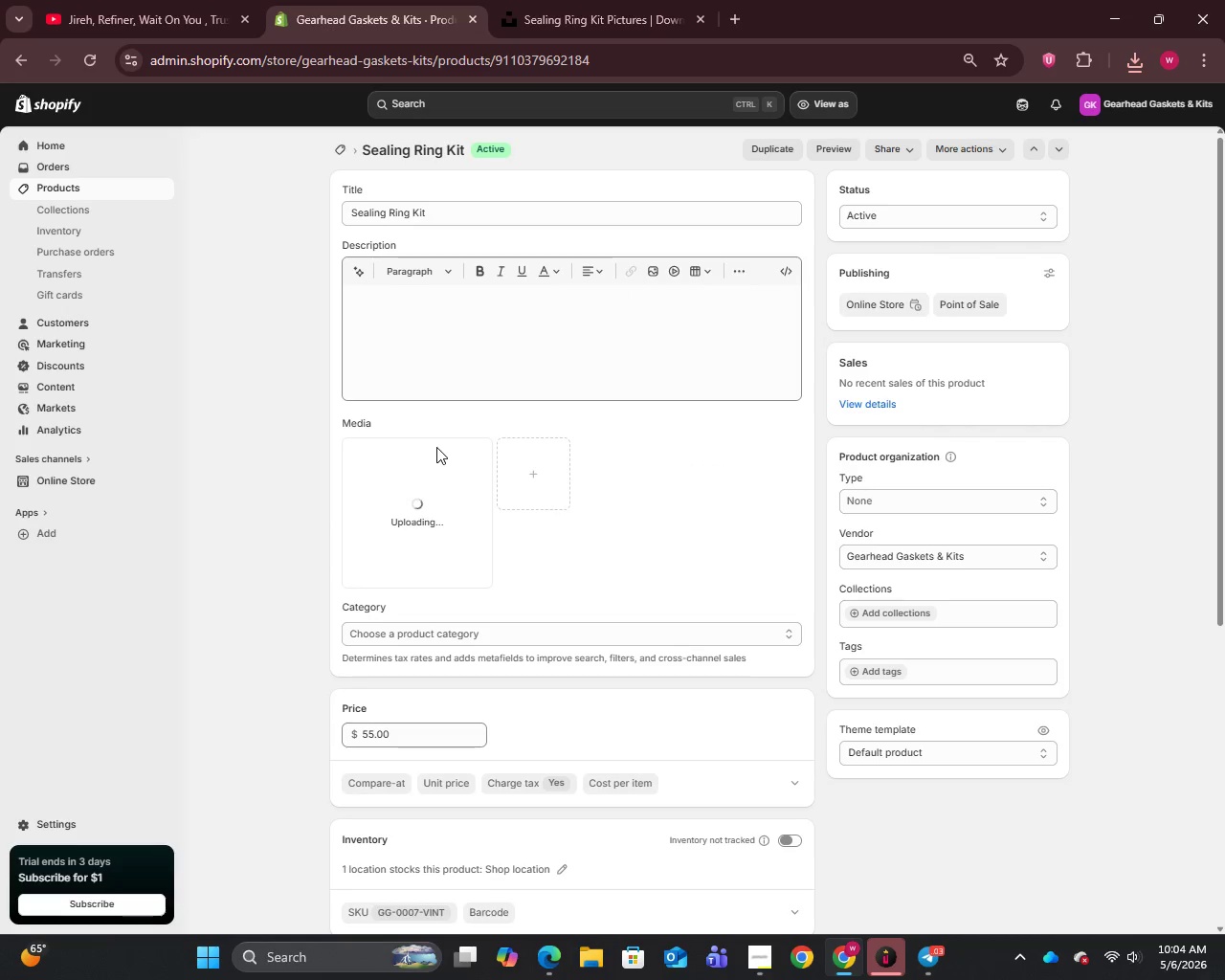 
left_click([396, 527])
 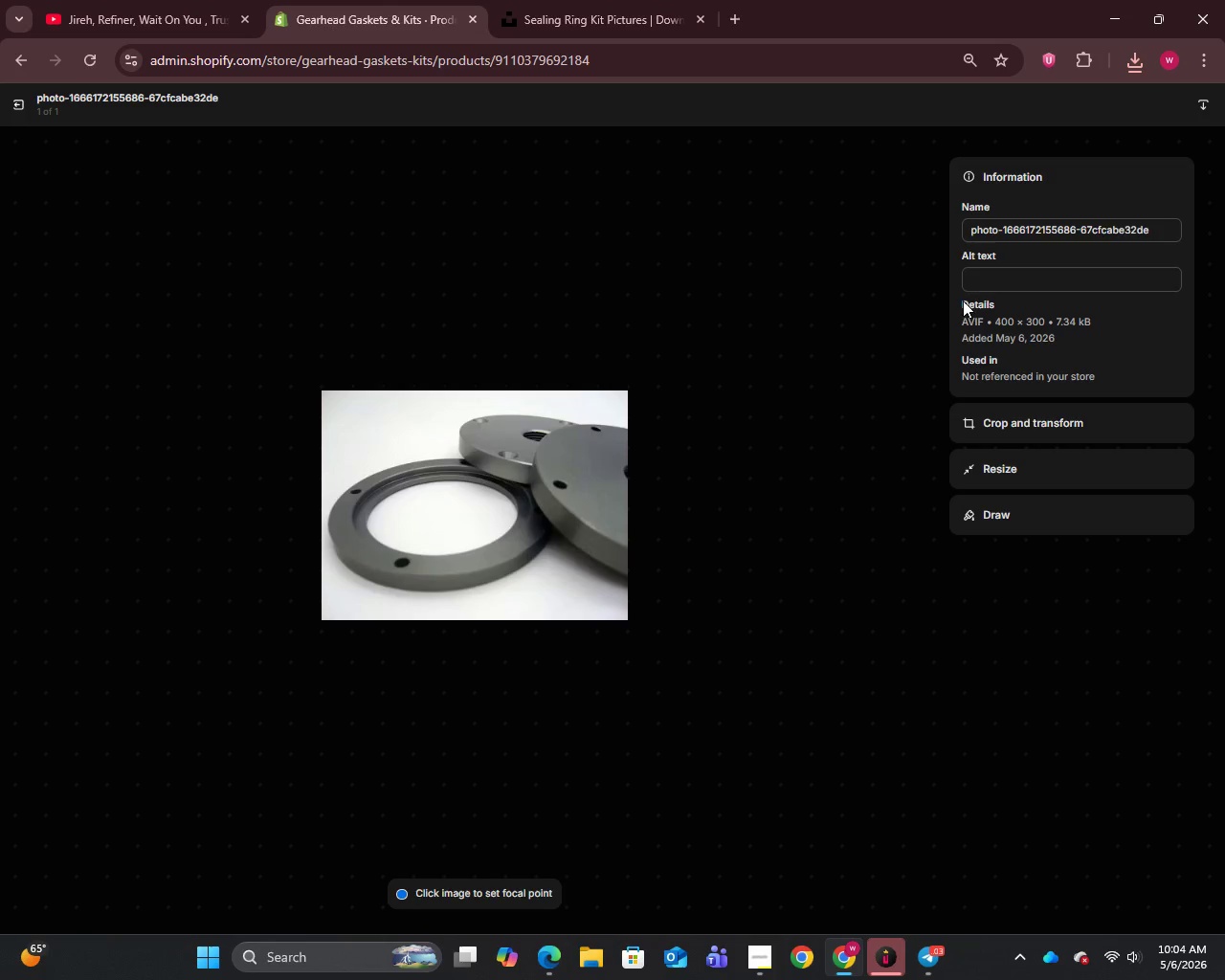 
left_click([1059, 234])
 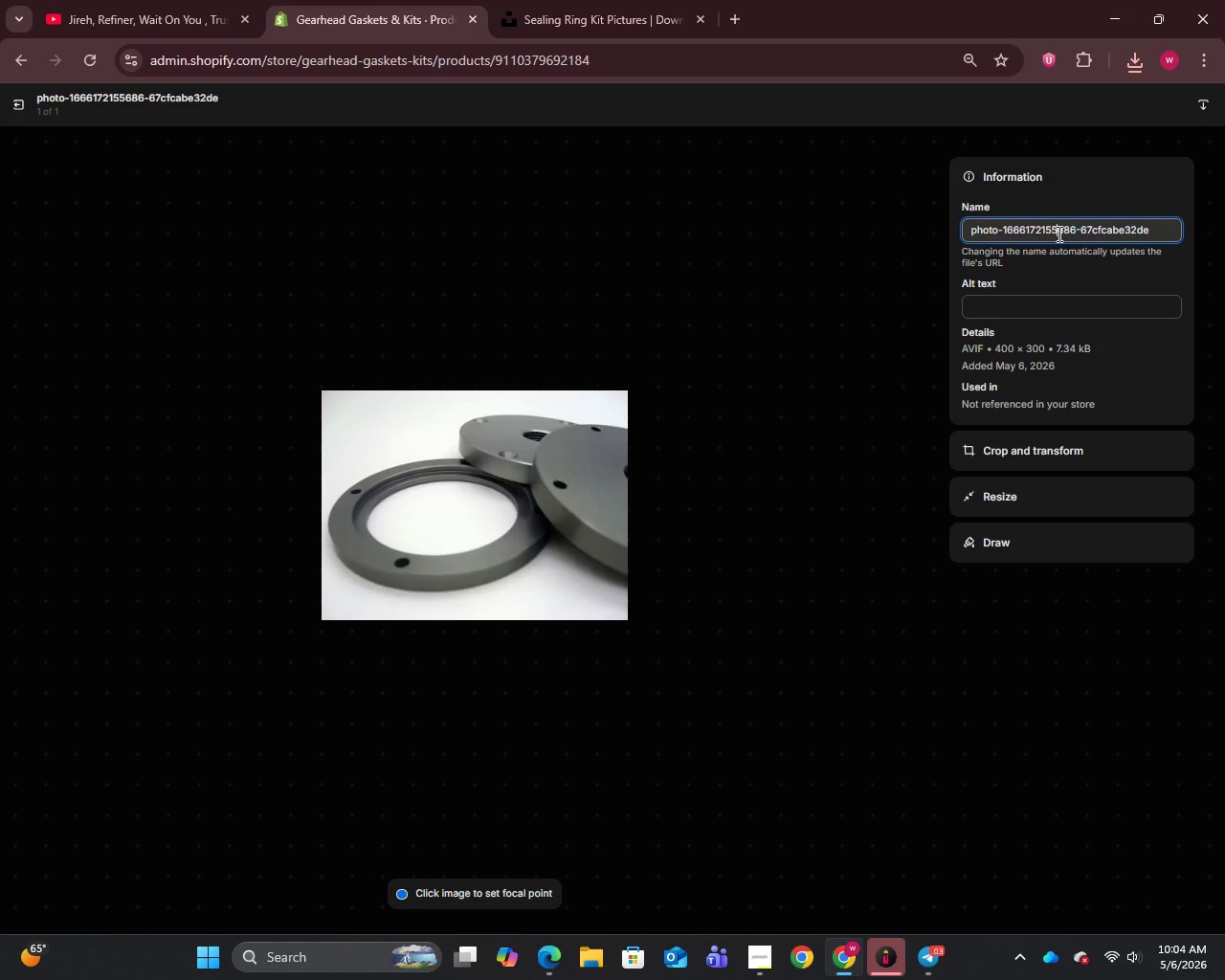 
key(Control+A)
 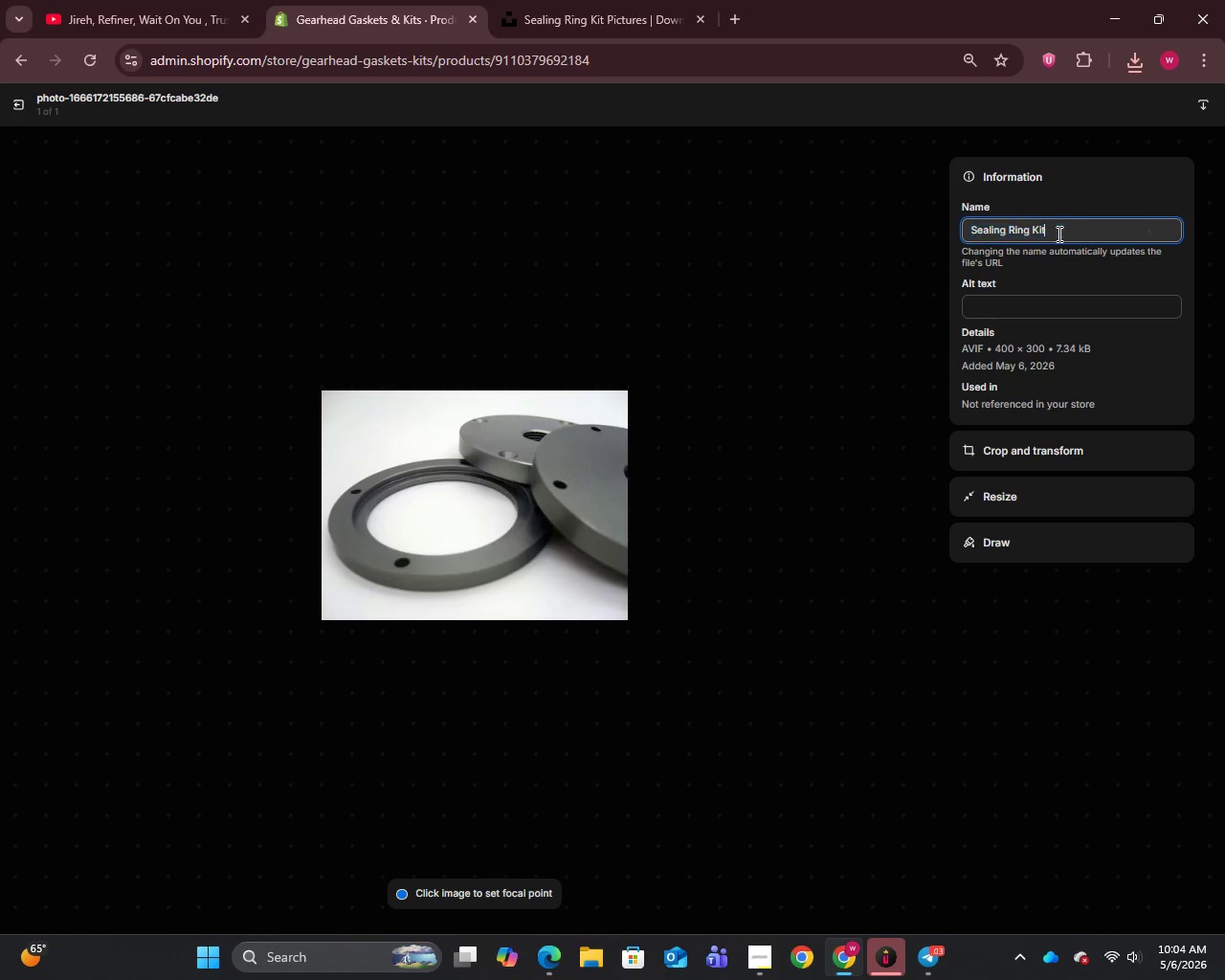 
key(Control+V)
 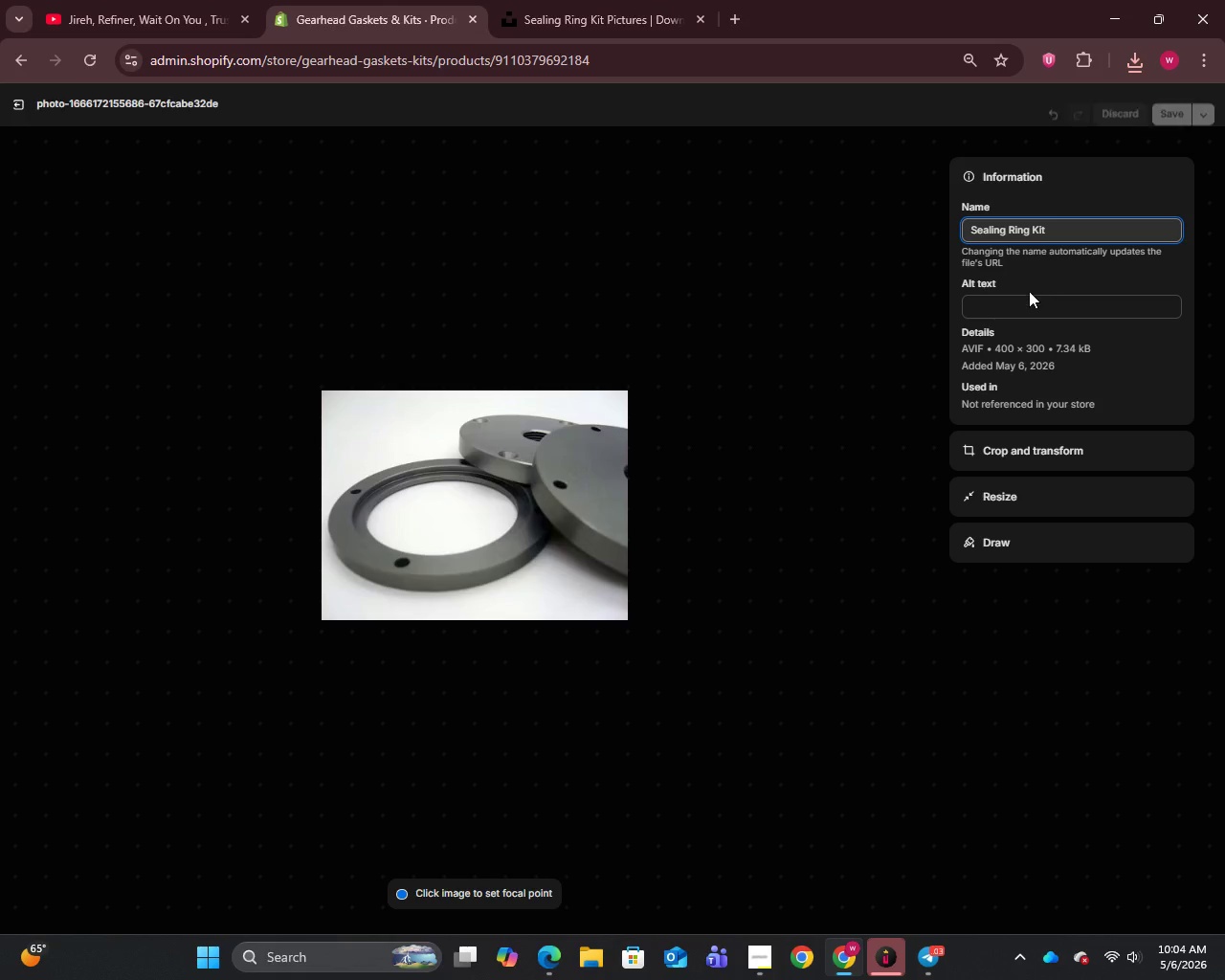 
left_click([1028, 293])
 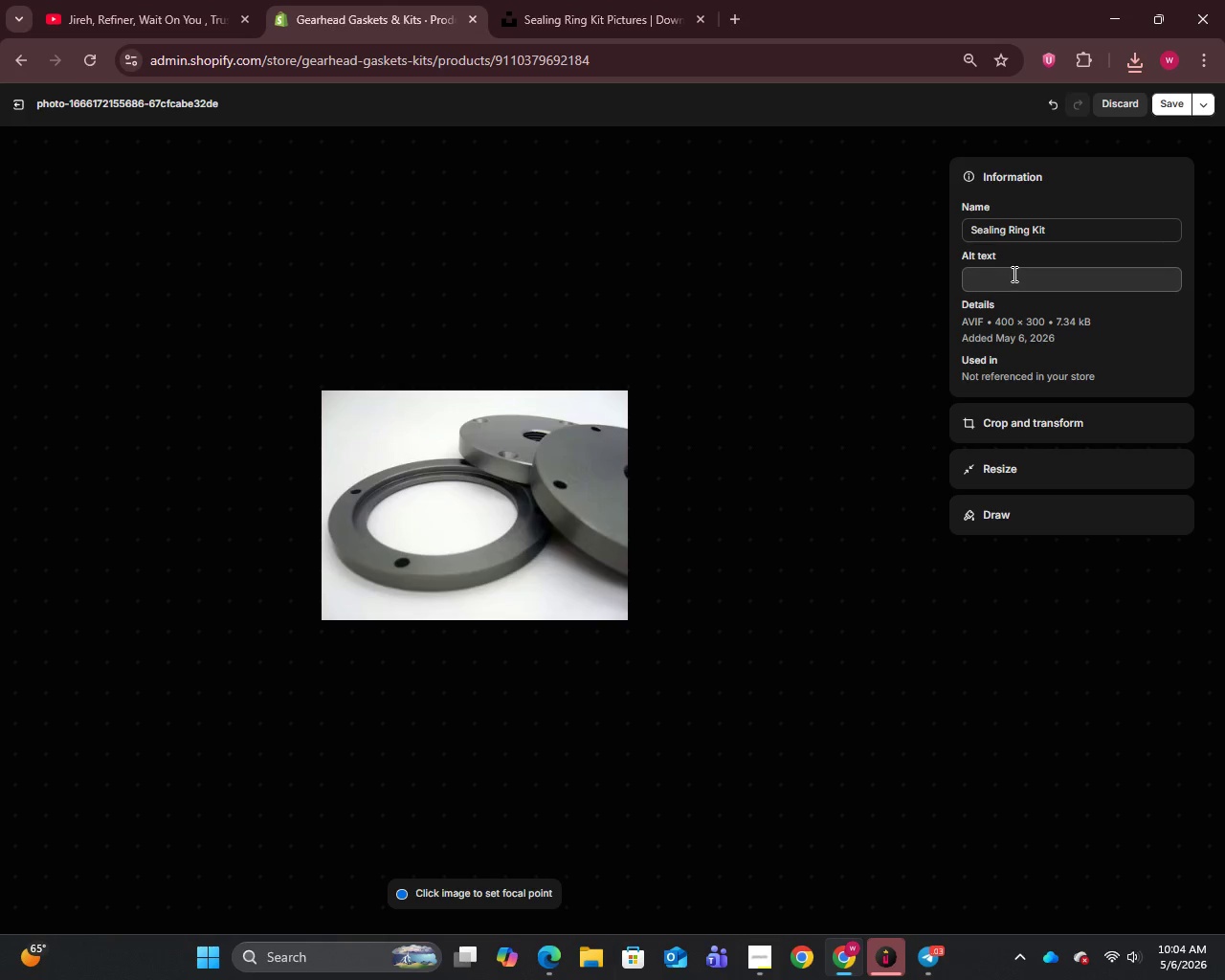 
left_click([1013, 274])
 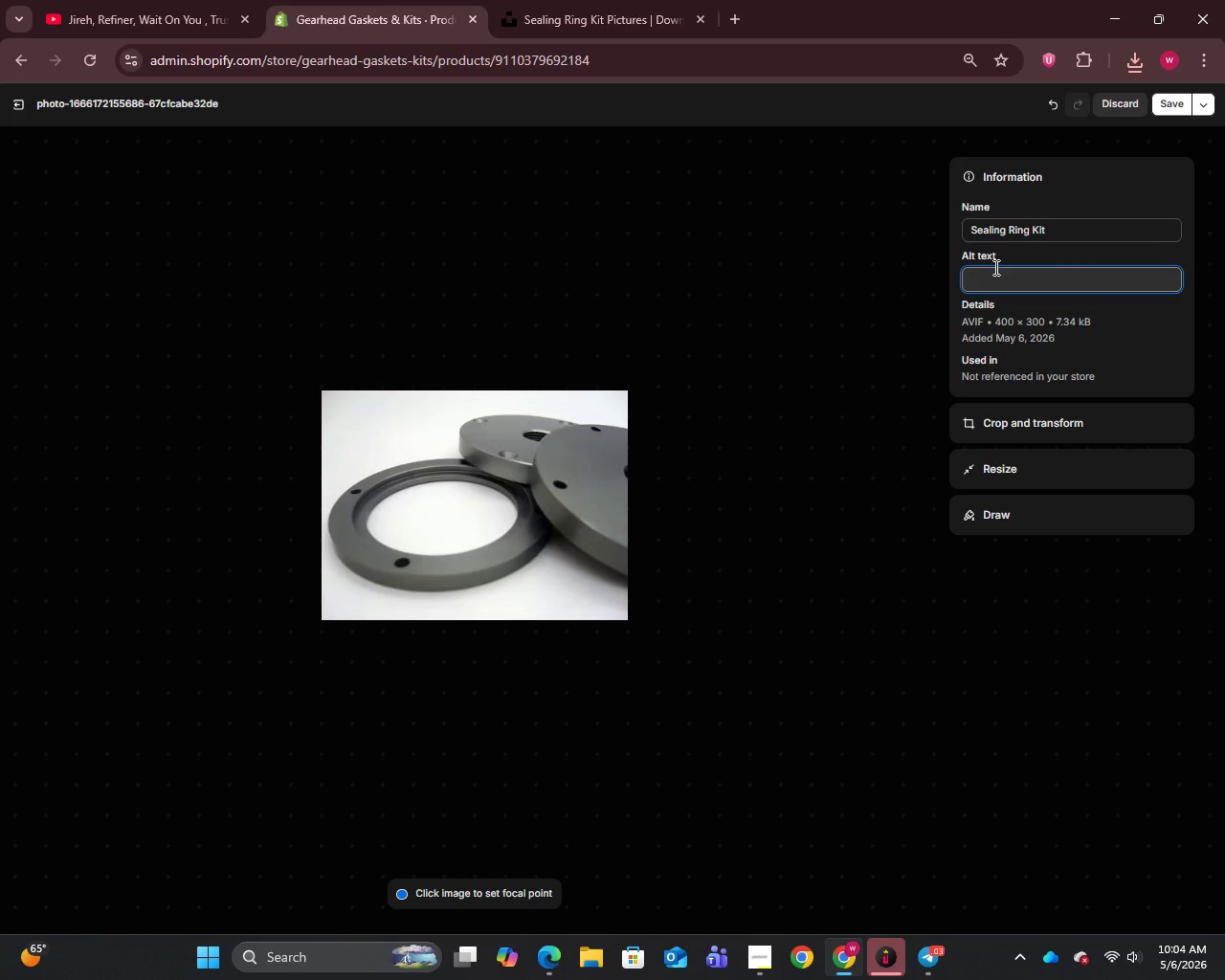 
wait(6.28)
 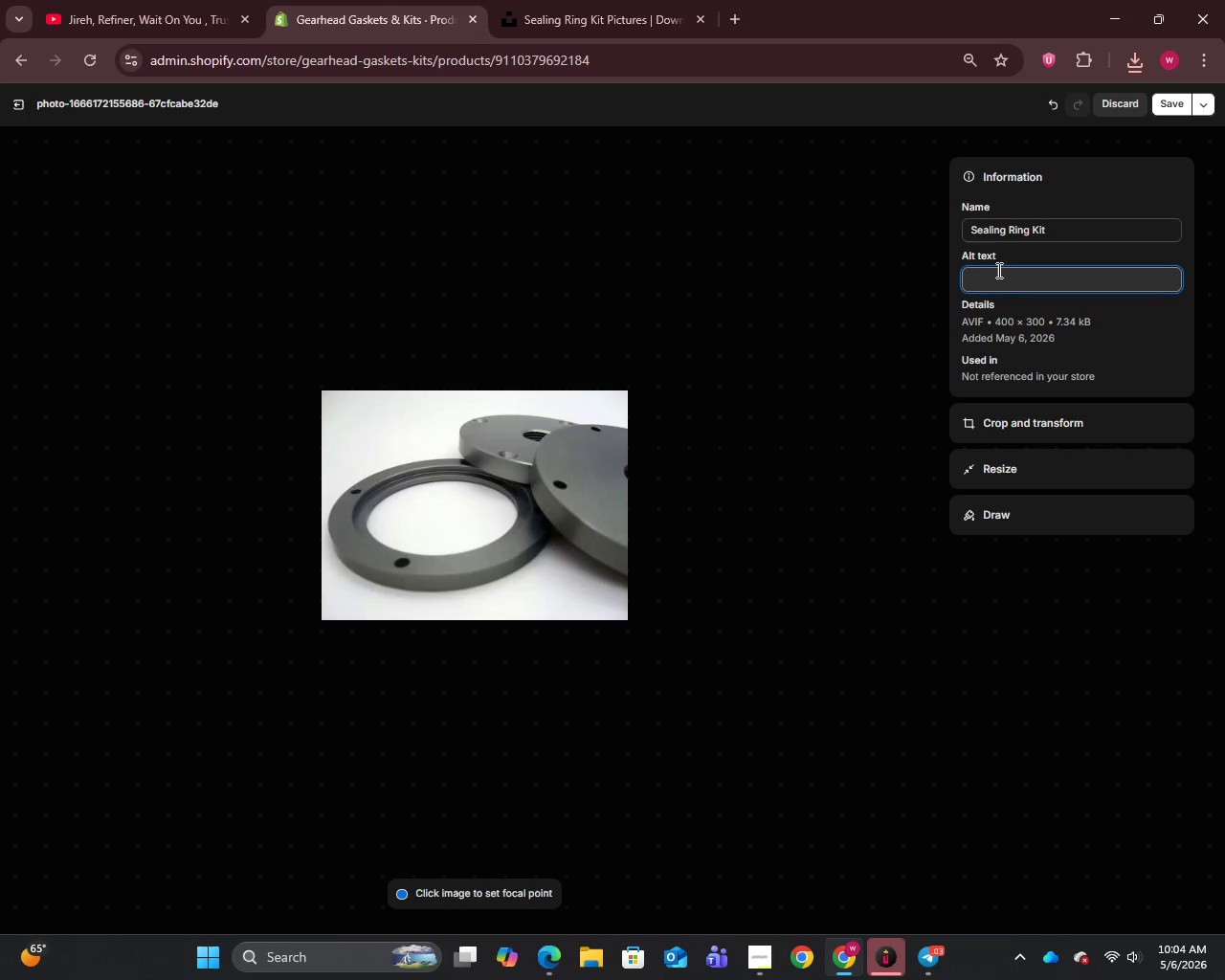 
type(Internal Sealing Ring Kit for )
 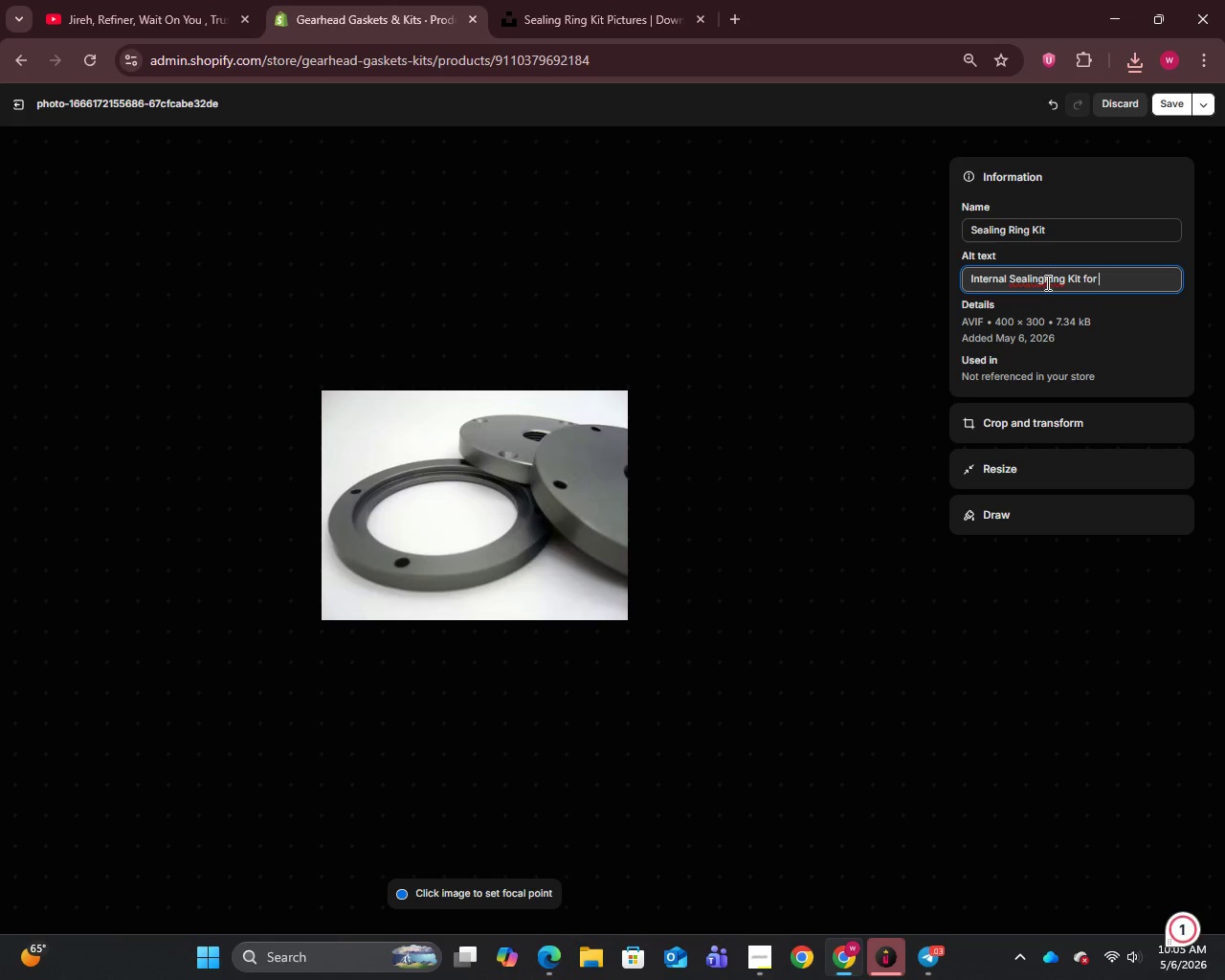 
left_click([1043, 280])
 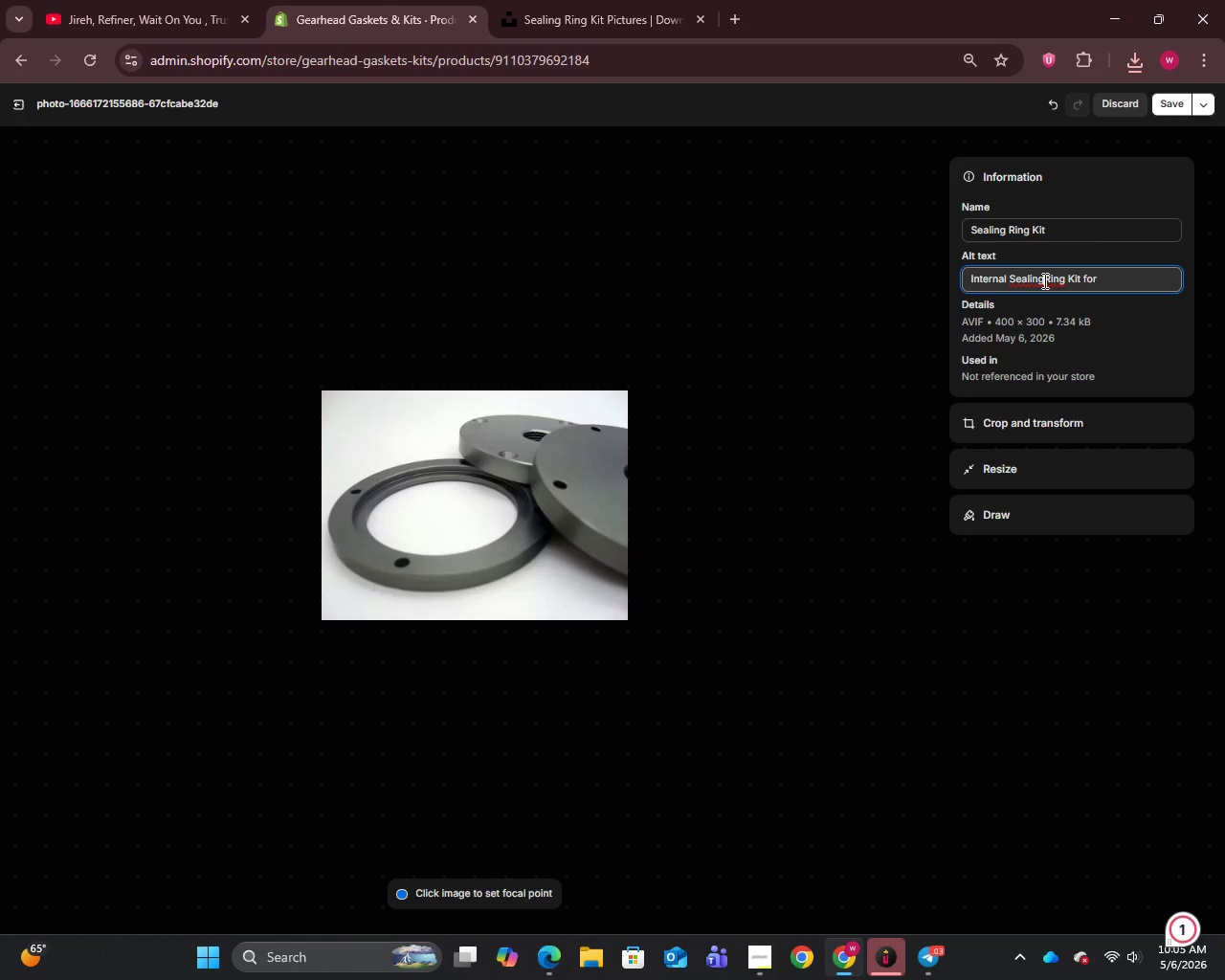 
key(Space)
 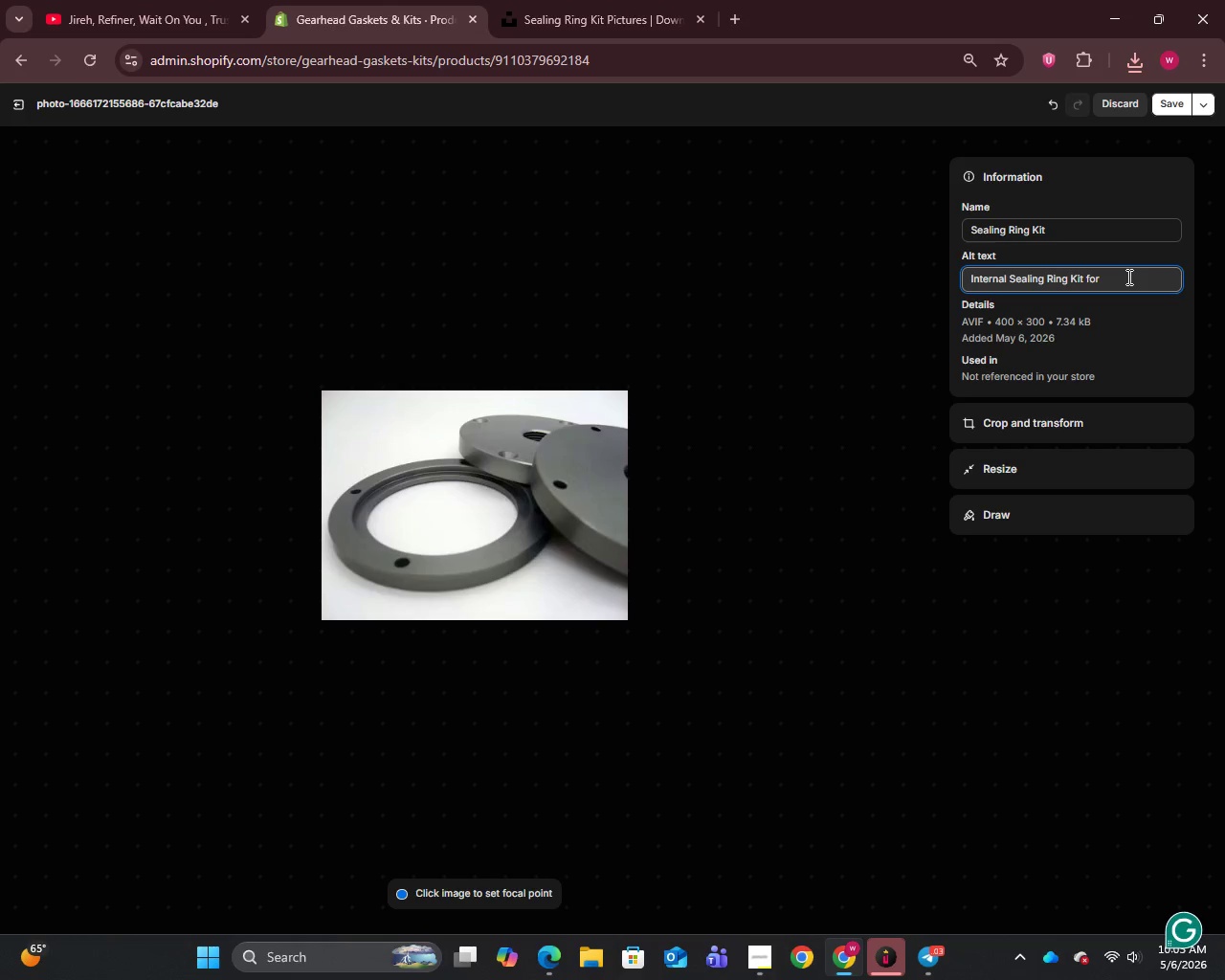 
type(Mercedes 722.4 vintage automatic transi)
key(Backspace)
type(mission - Gearhead Gaskets & Kits)
 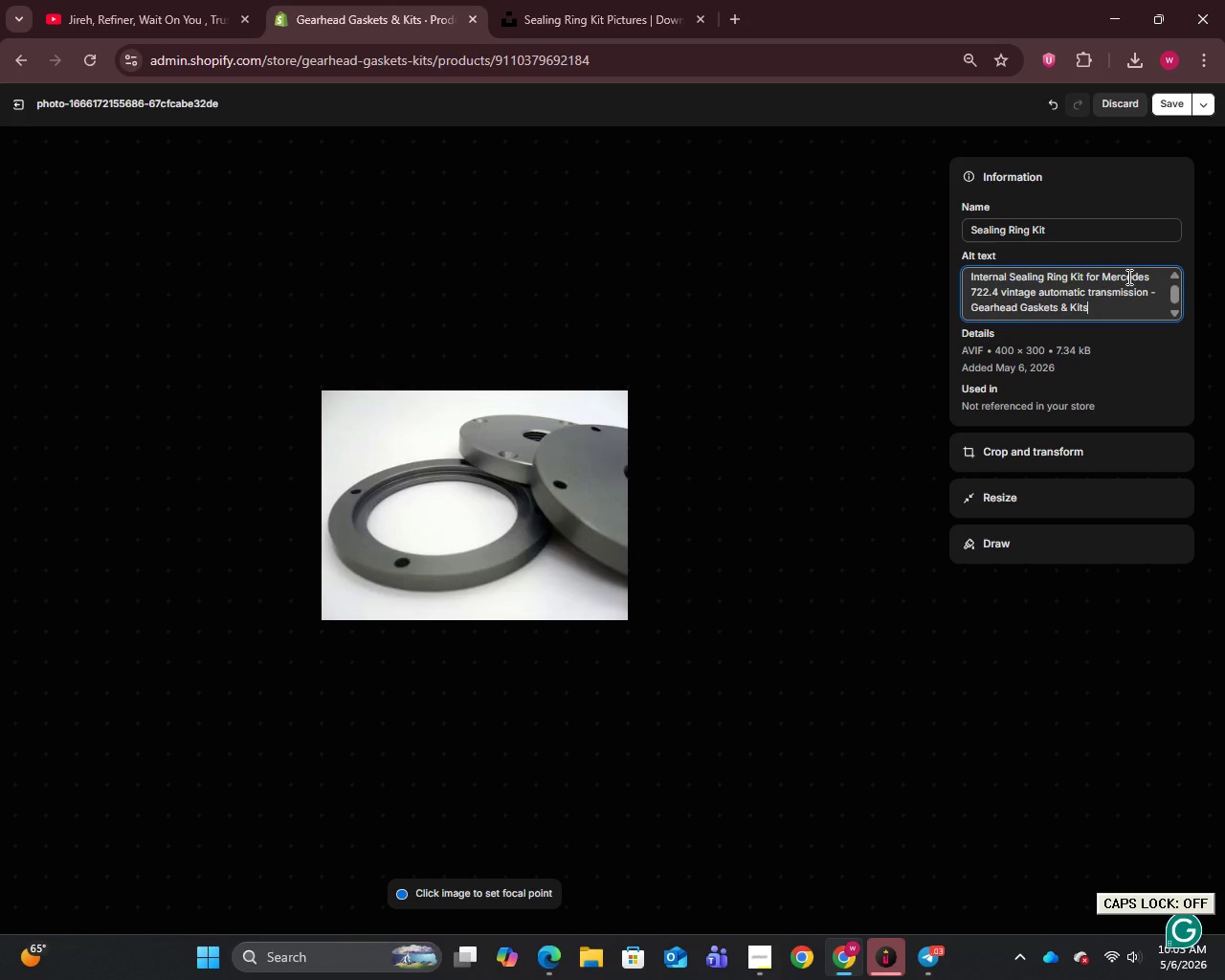 
left_click([1172, 93])
 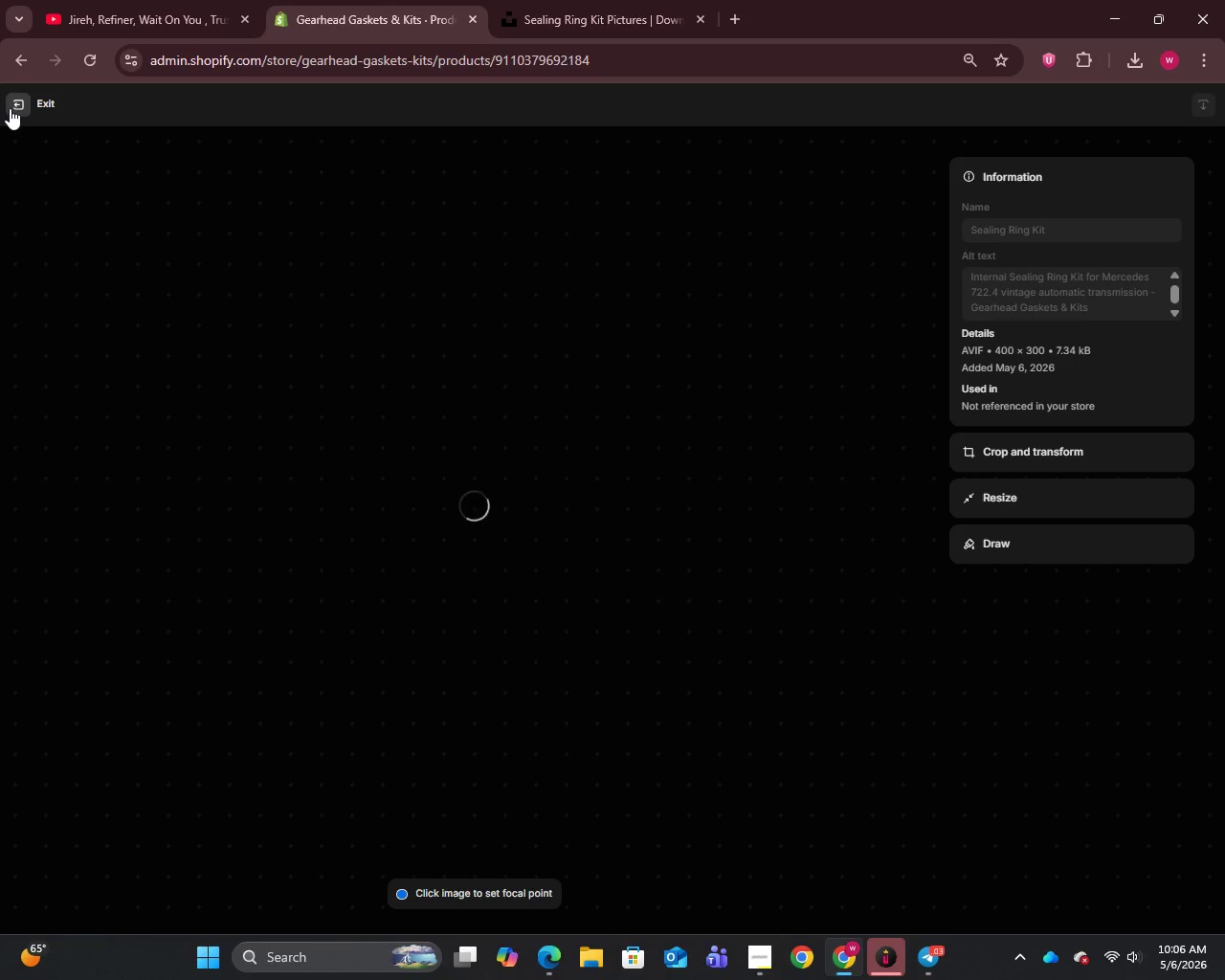 
left_click([10, 108])
 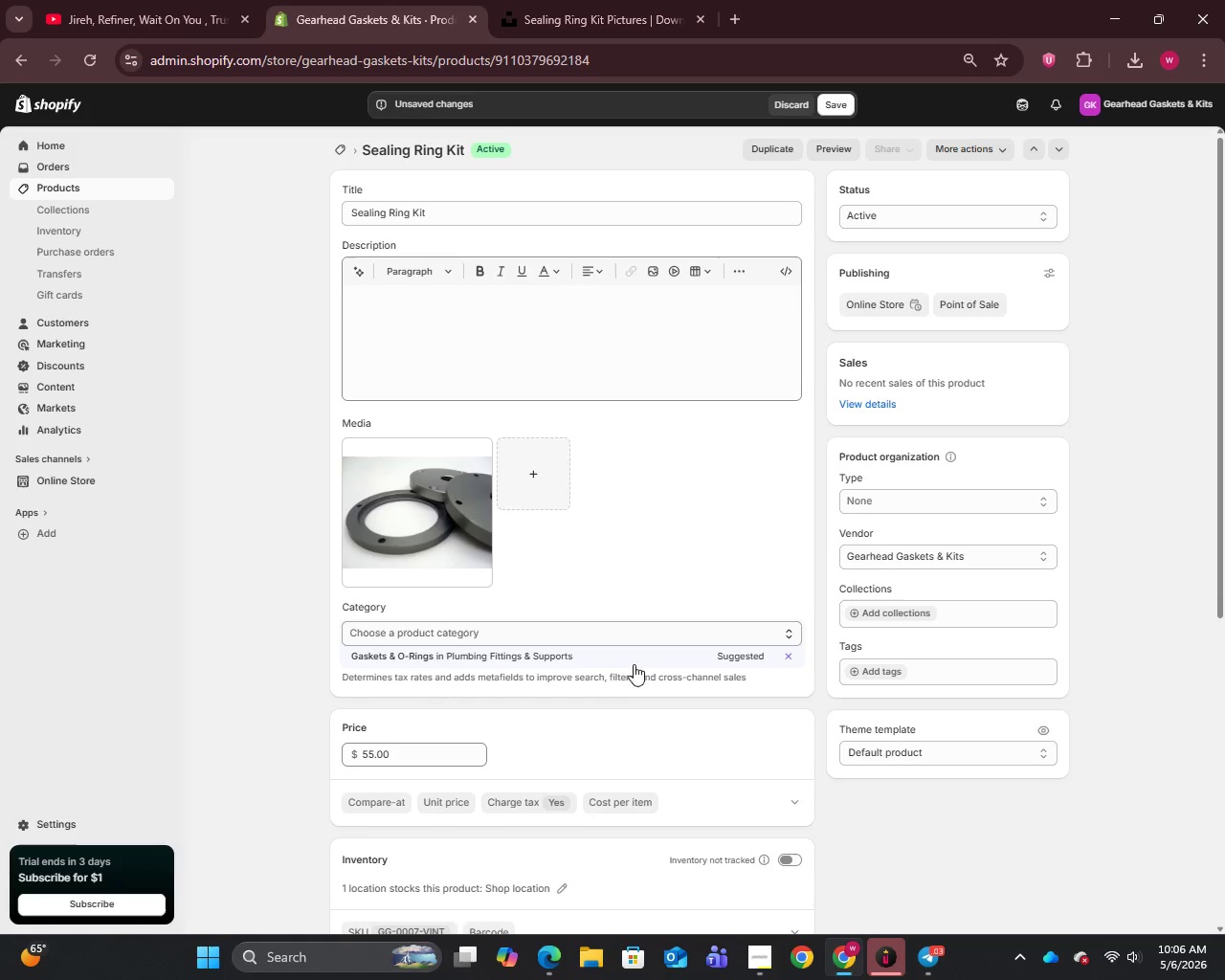 
scroll: coordinate [659, 743], scroll_direction: down, amount: 6.0
 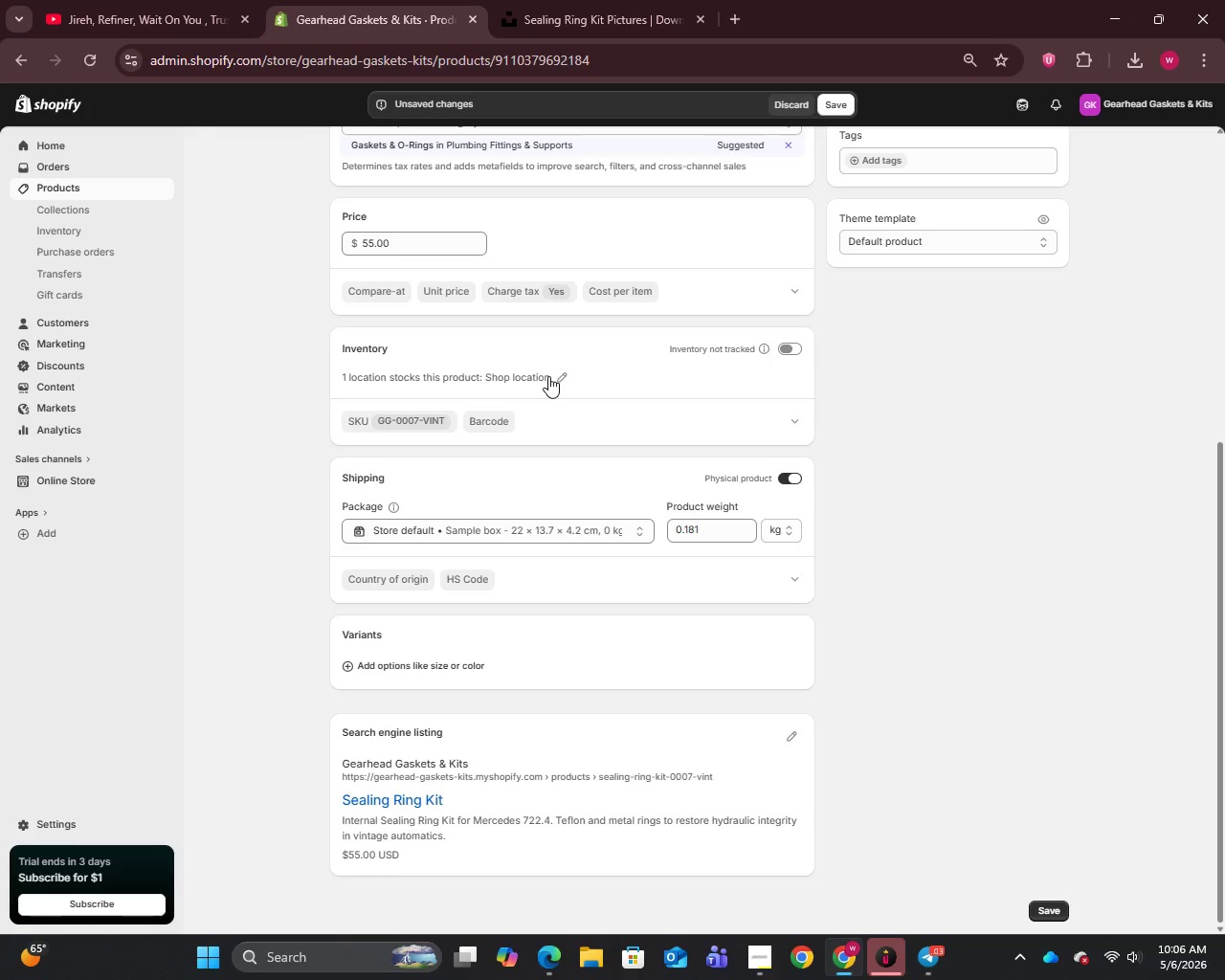 
left_click([562, 379])
 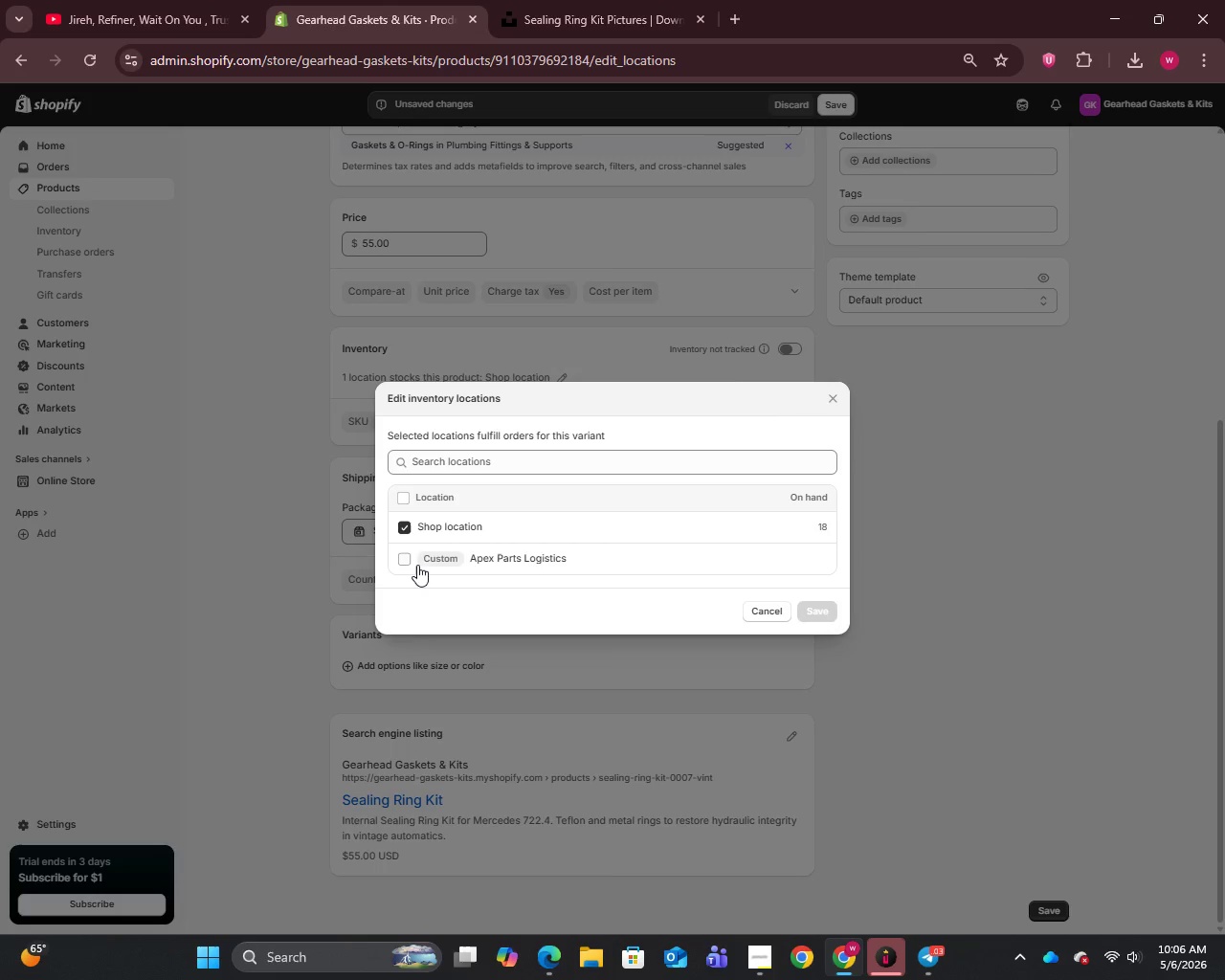 
wait(5.05)
 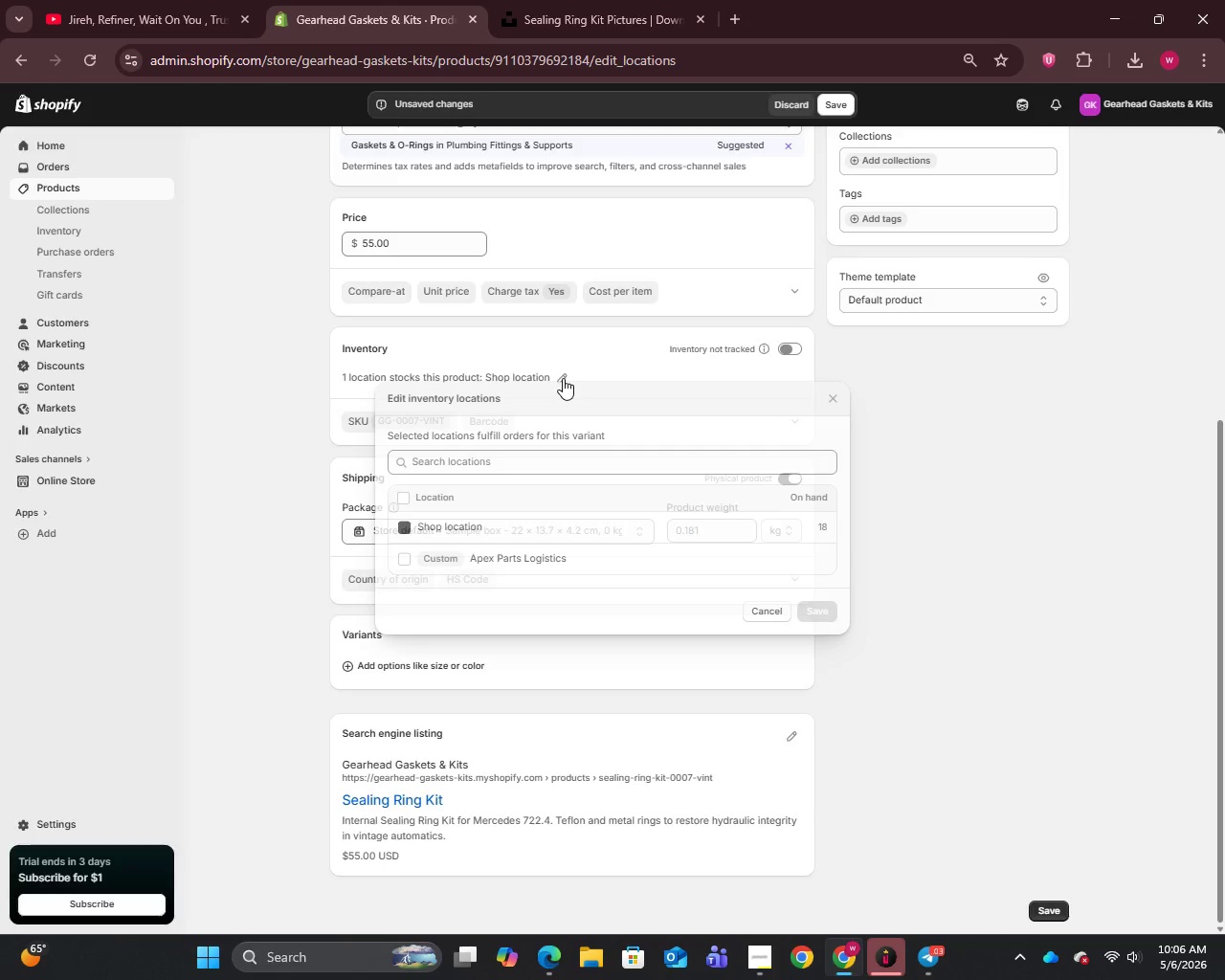 
left_click([406, 557])
 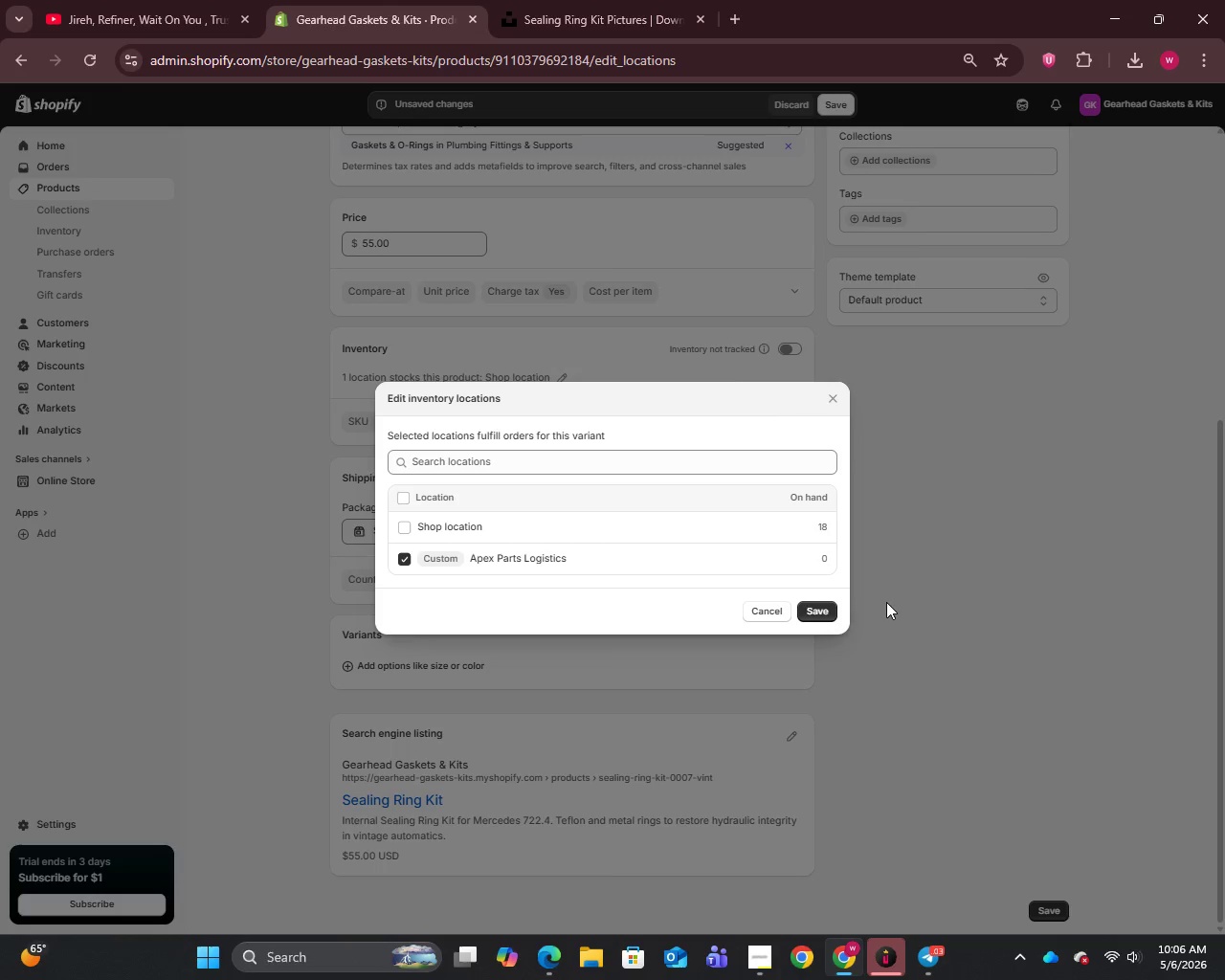 
left_click([830, 611])
 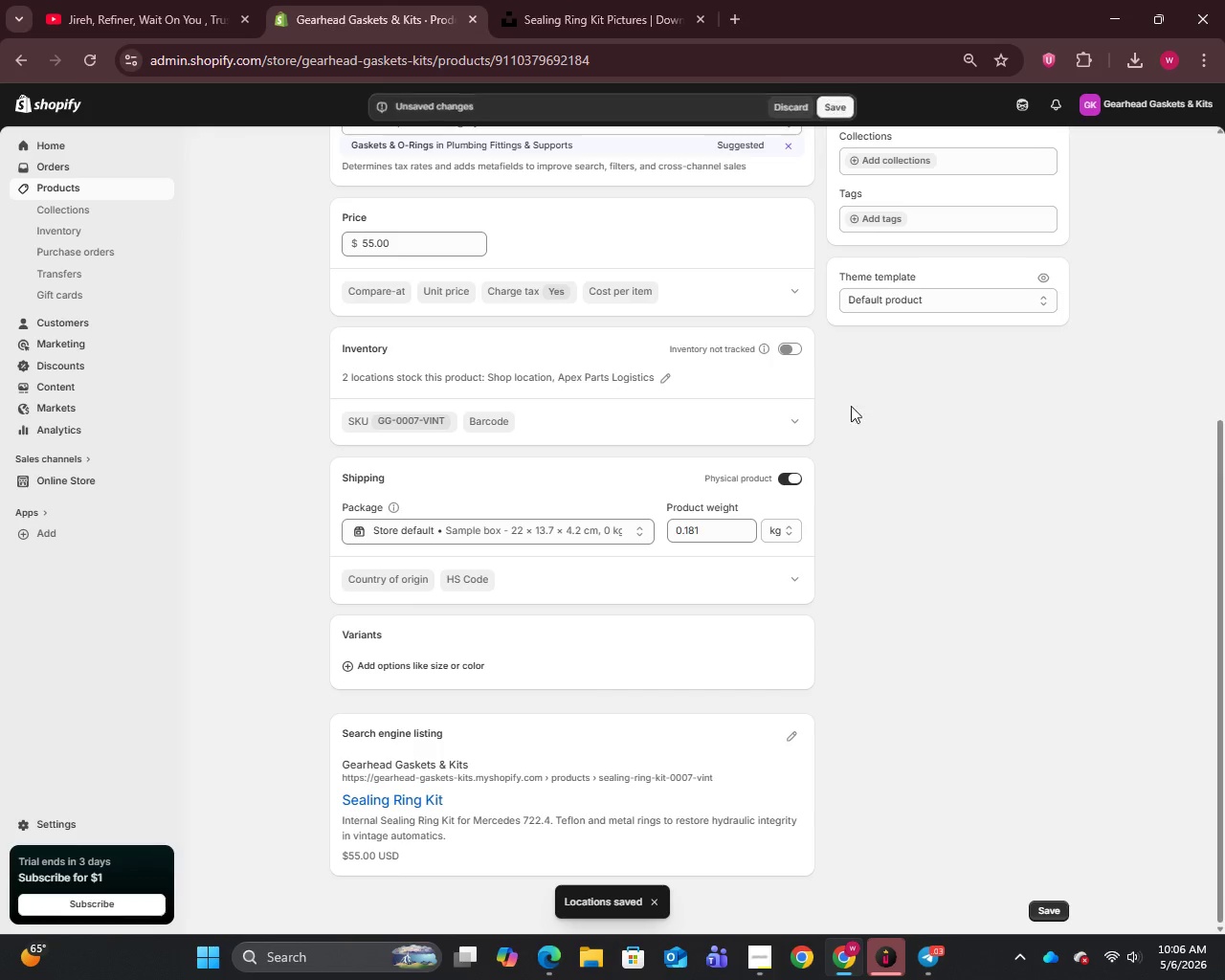 
left_click([800, 354])
 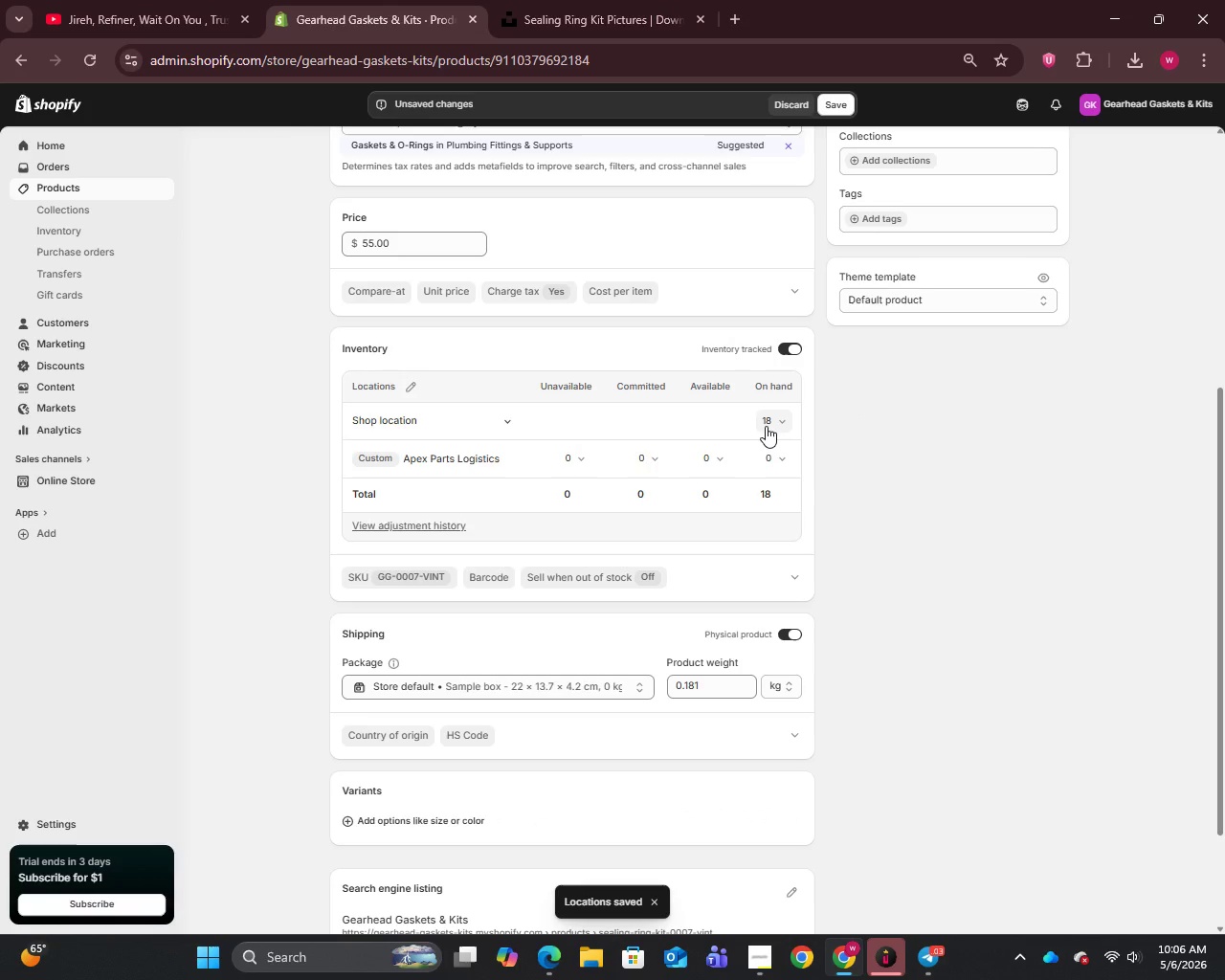 
left_click([783, 426])
 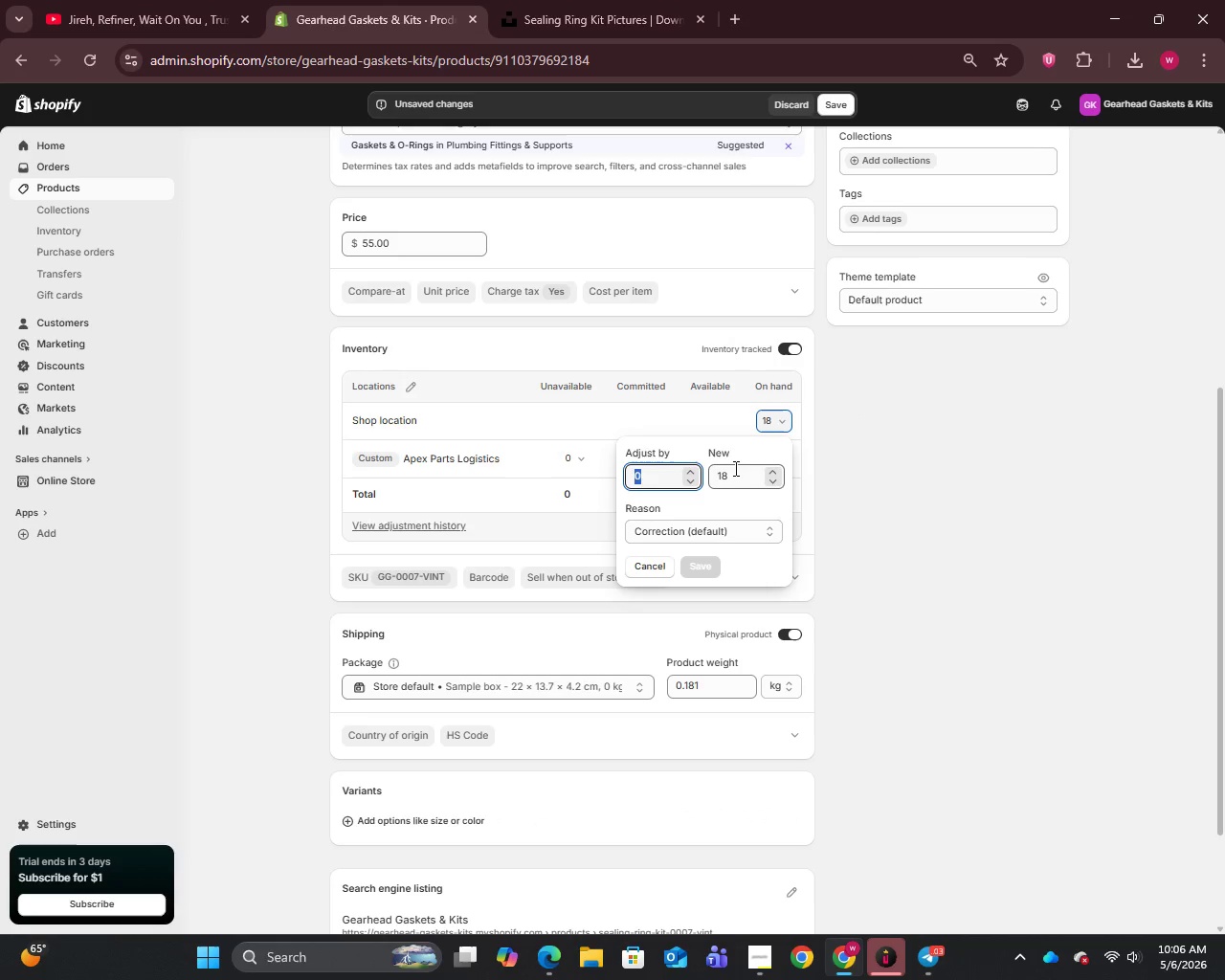 
left_click_drag(start_coordinate=[737, 468], to_coordinate=[721, 474])
 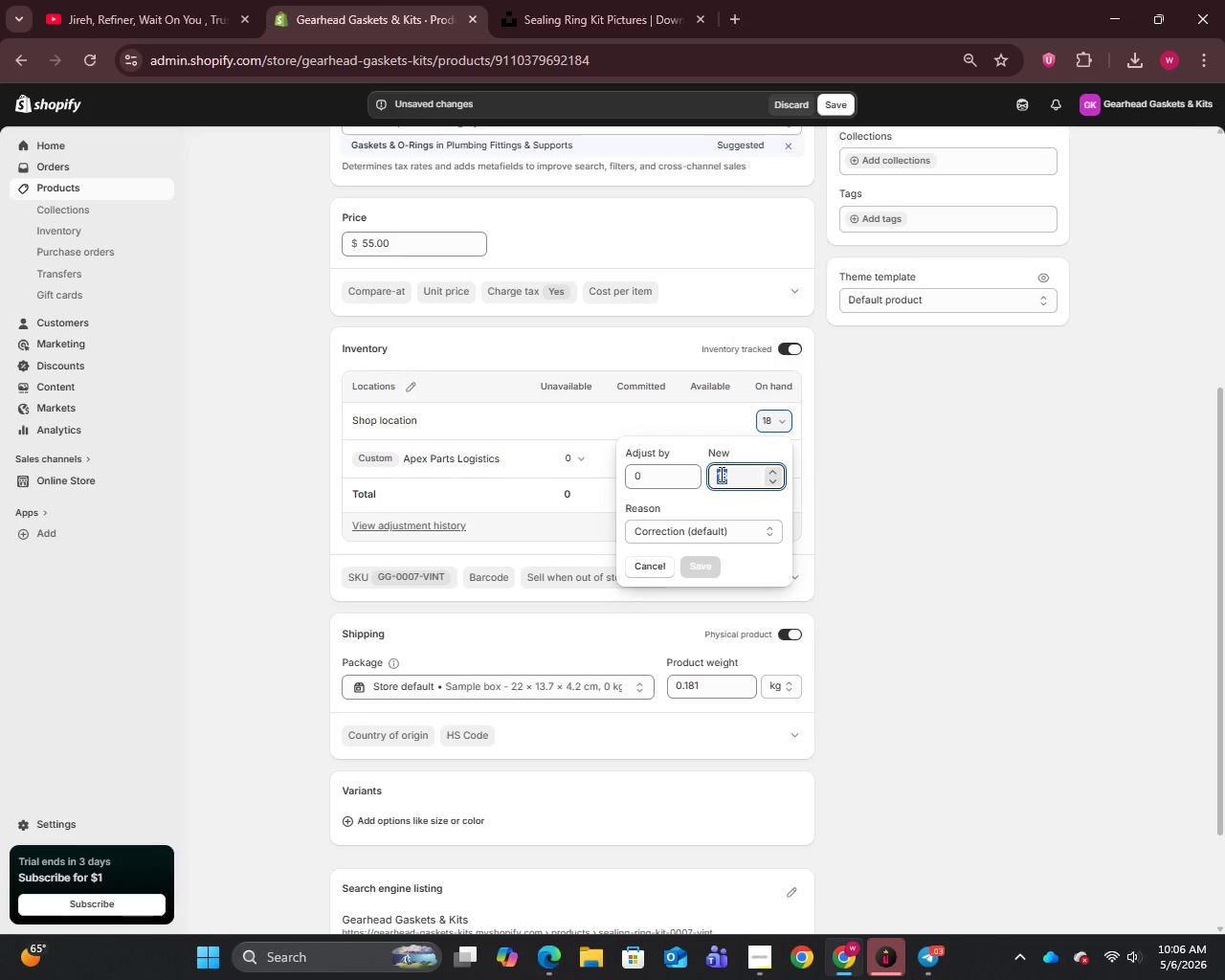 
key(Backspace)
 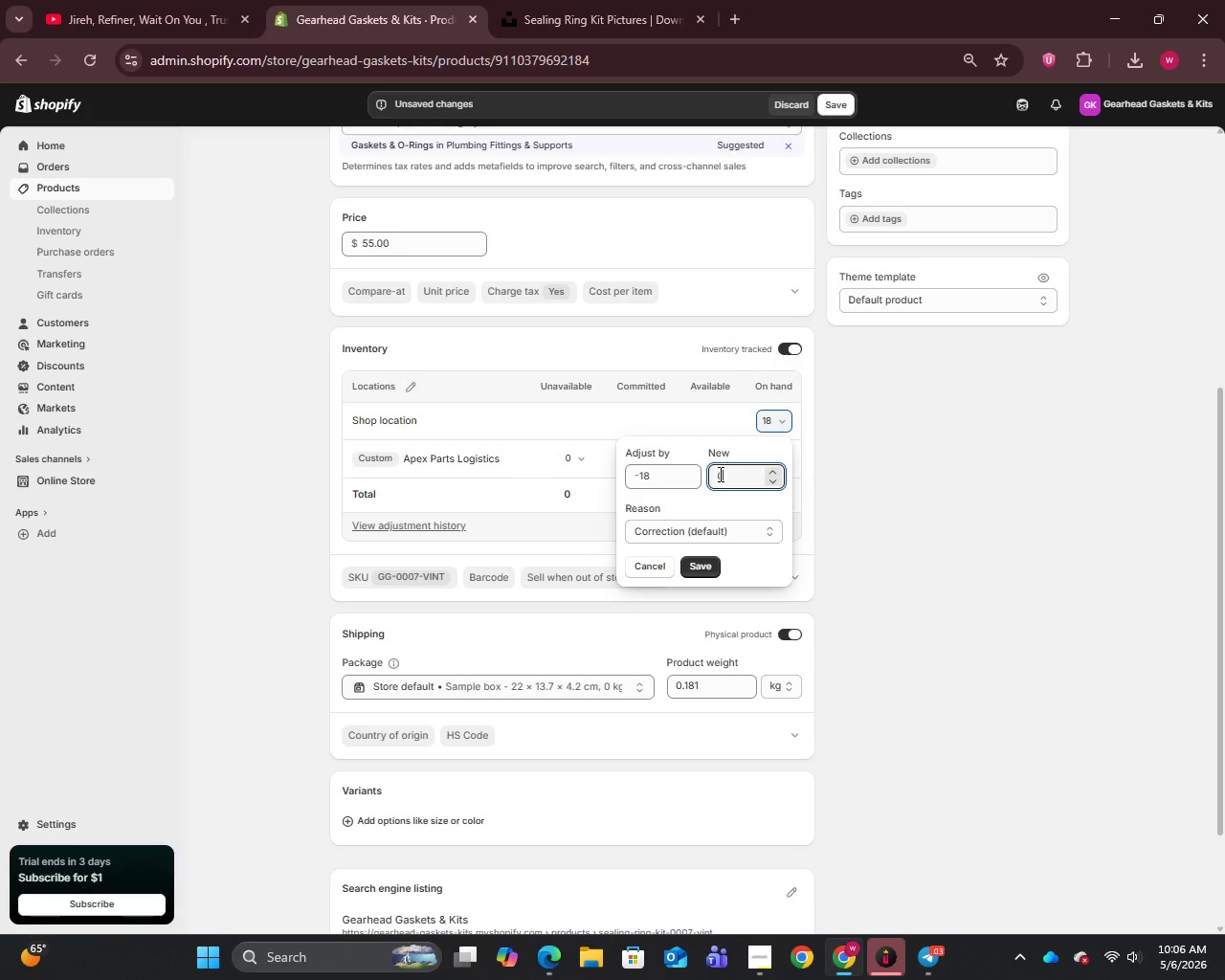 
key(0)
 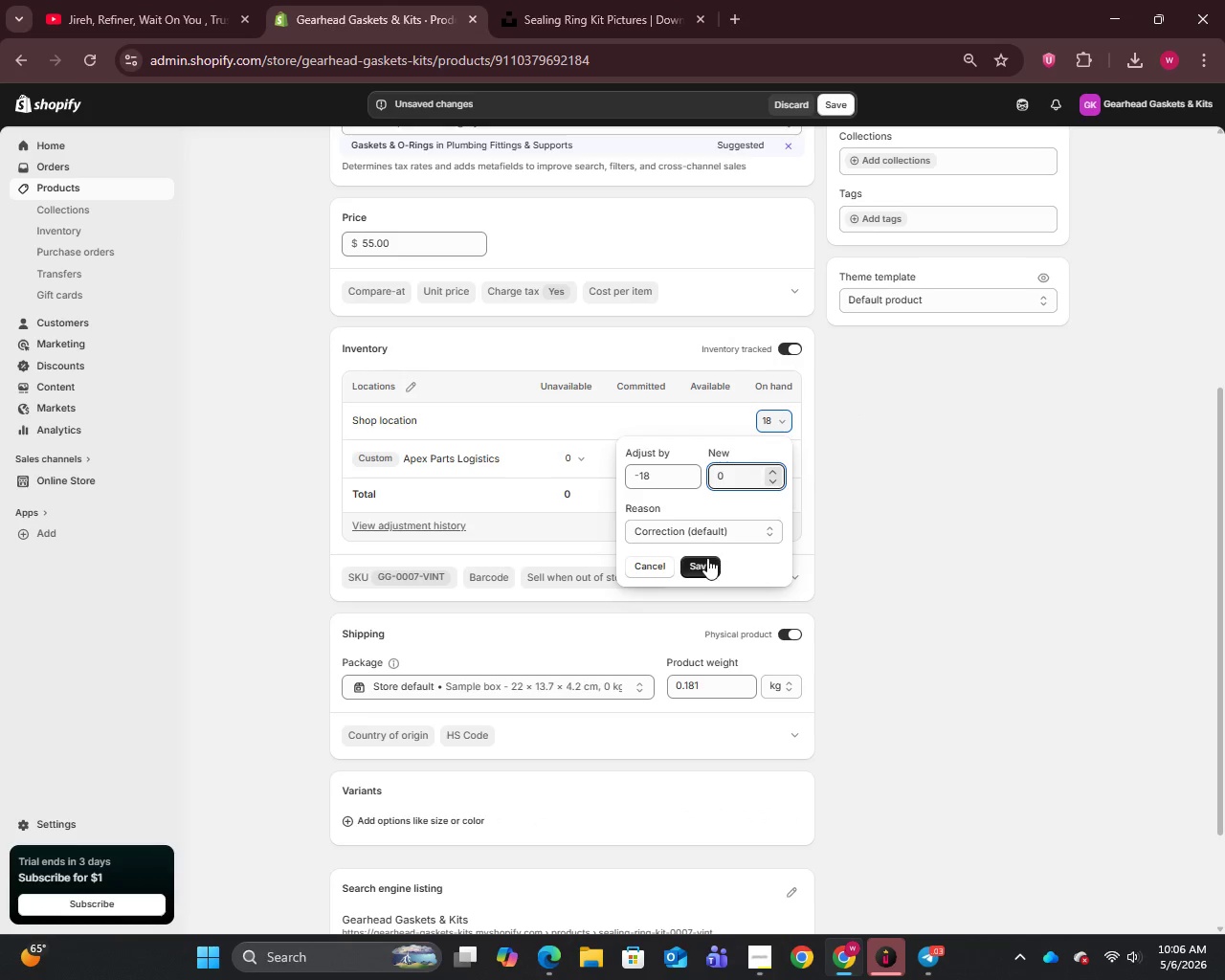 
left_click([707, 558])
 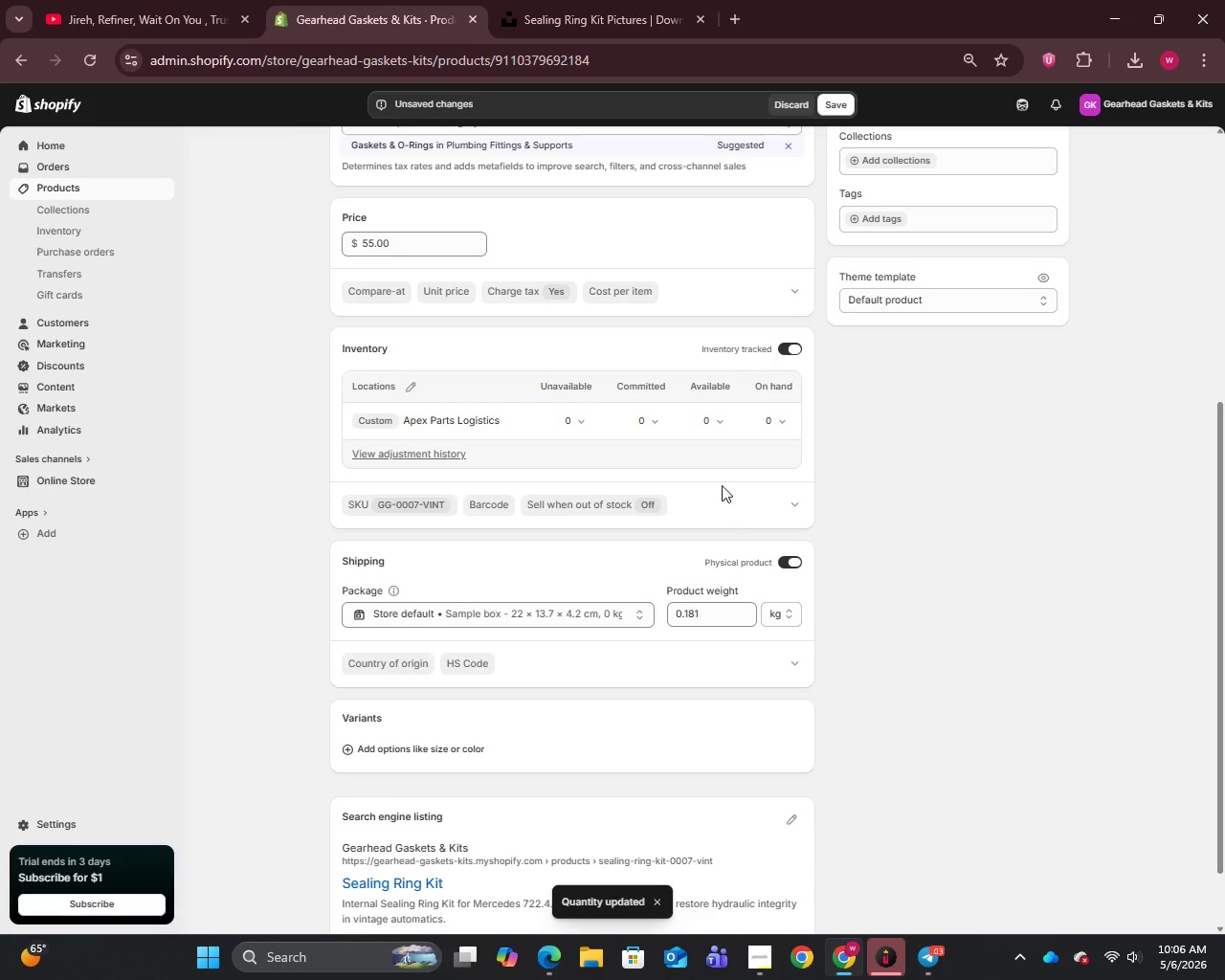 
left_click([723, 423])
 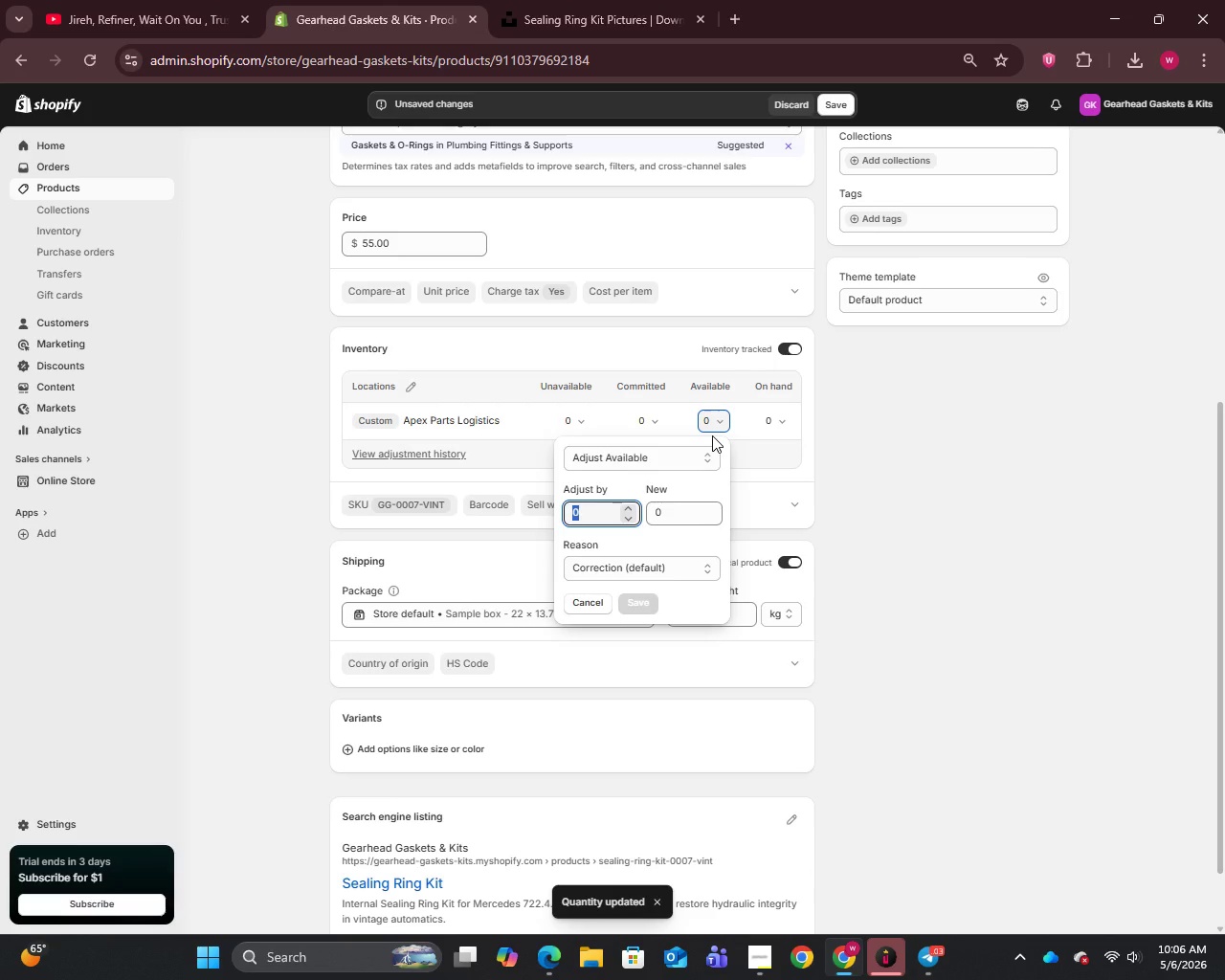 
type(18)
 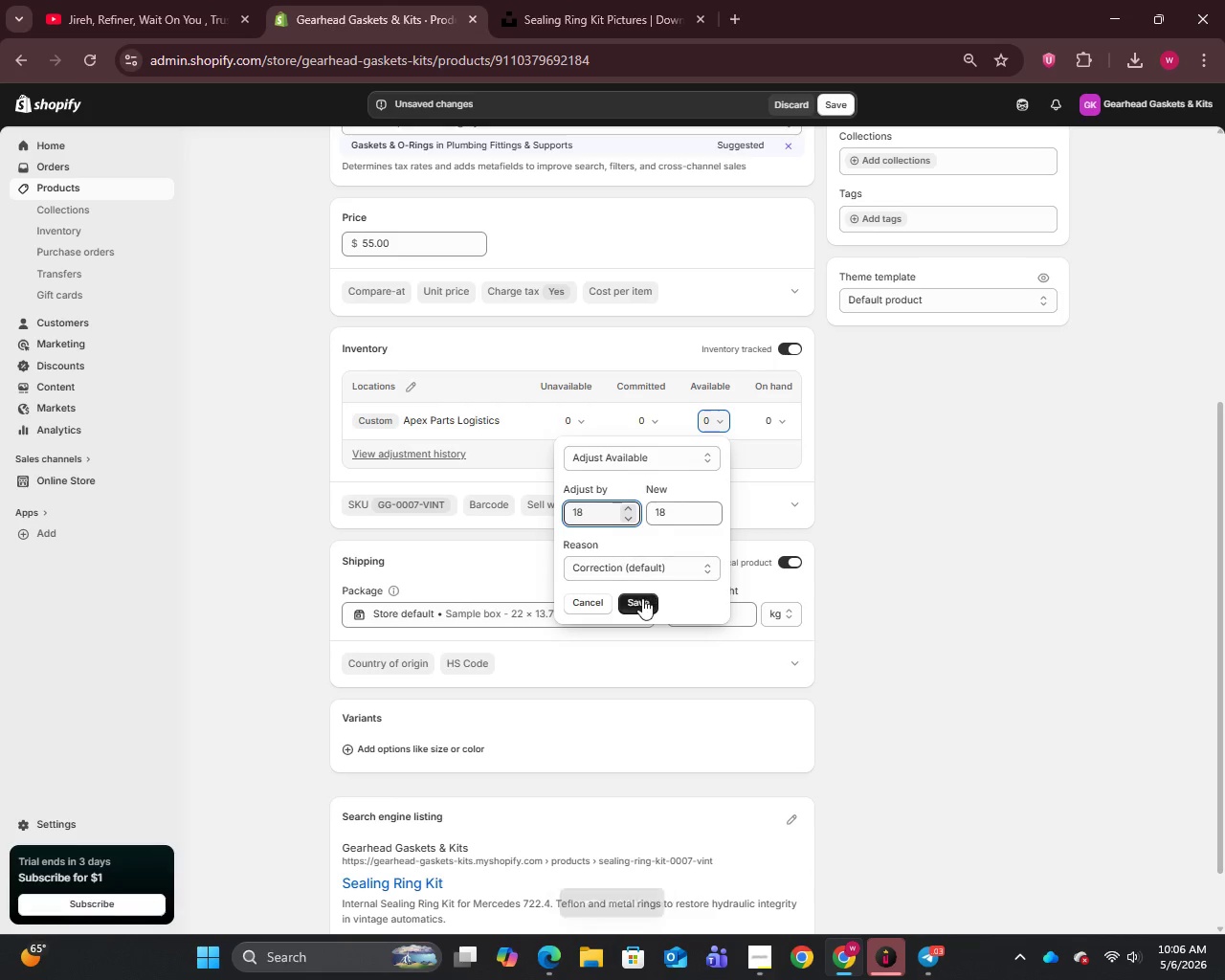 
left_click([642, 598])
 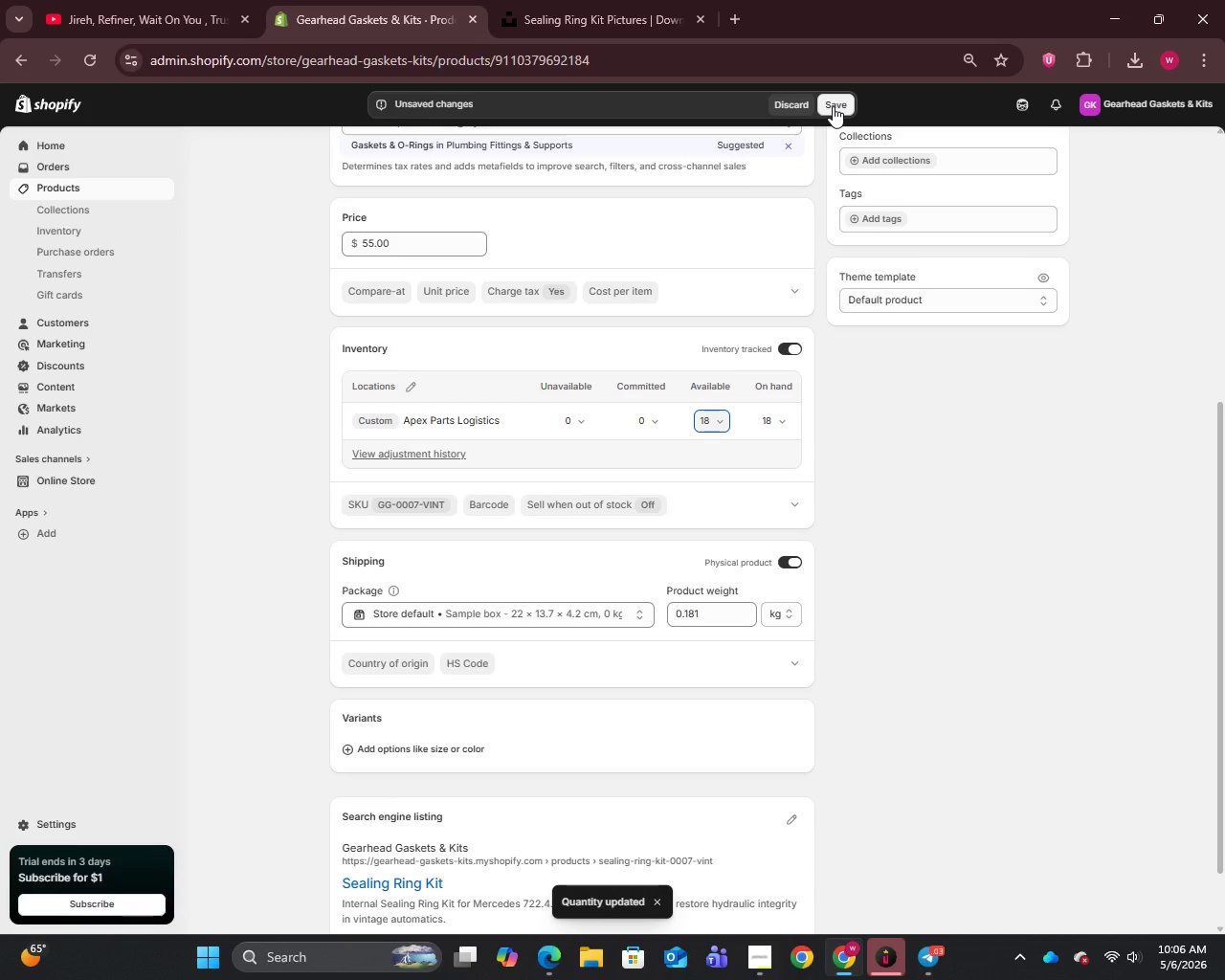 
left_click([833, 106])
 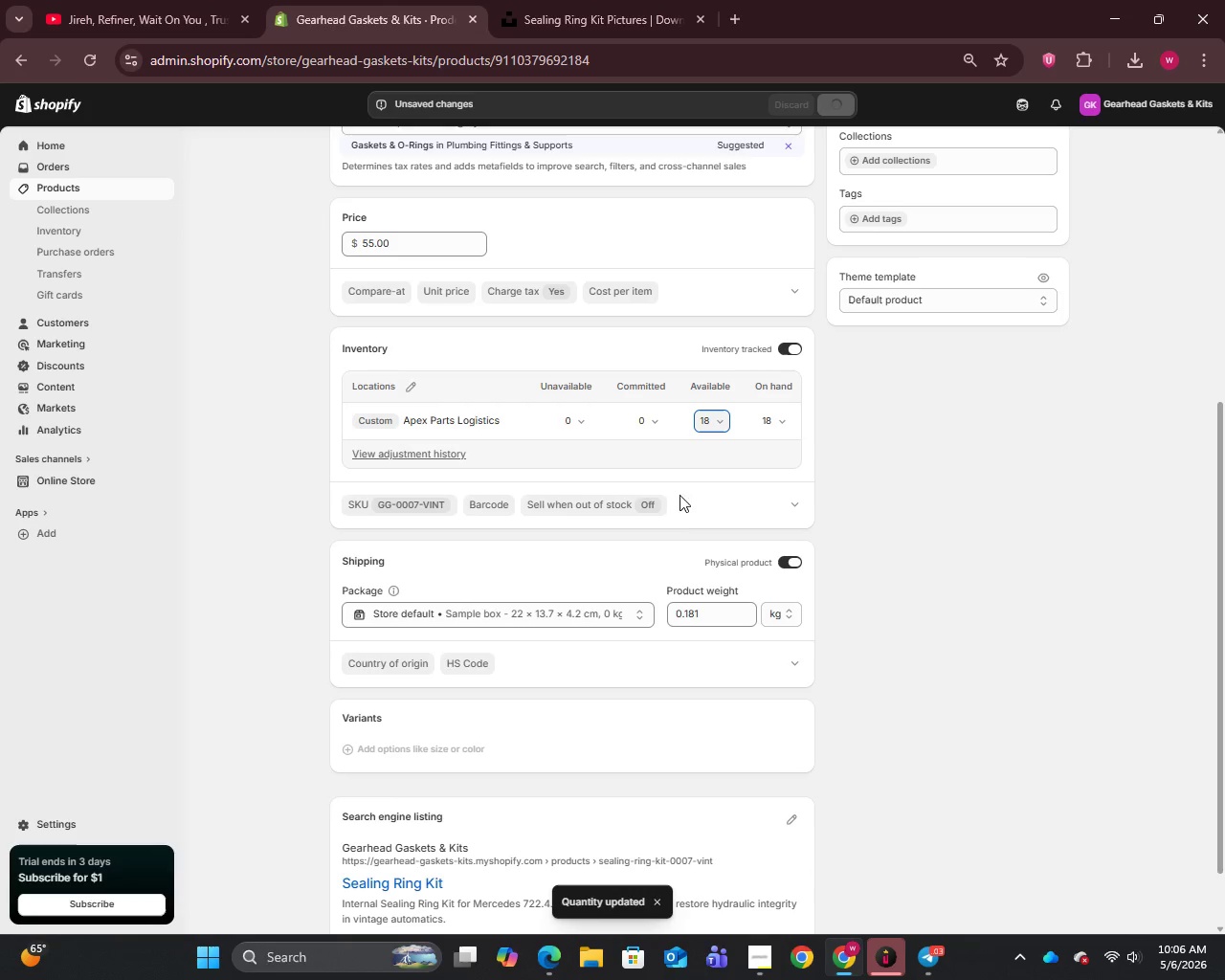 
scroll: coordinate [660, 515], scroll_direction: up, amount: 8.0
 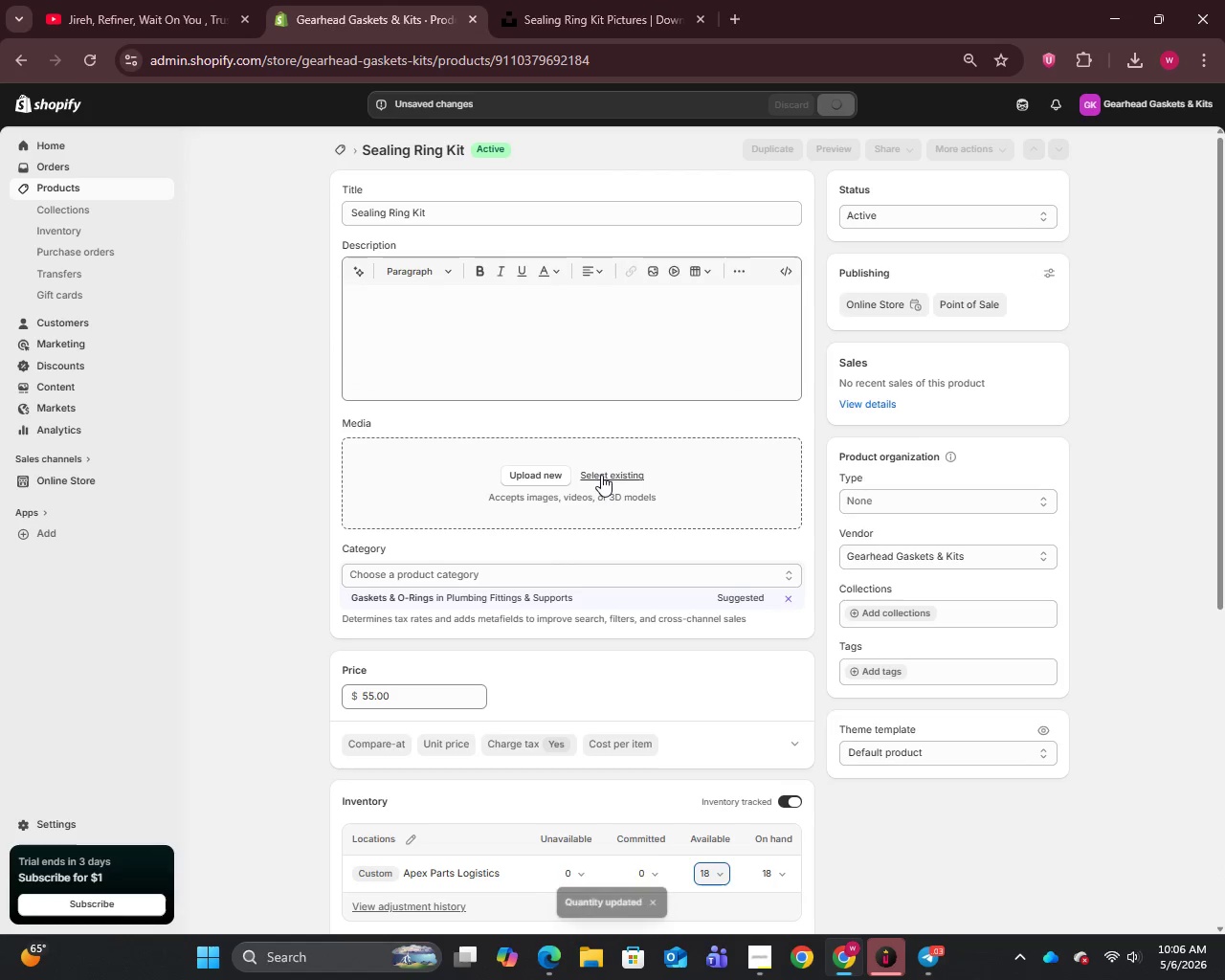 
left_click([618, 473])
 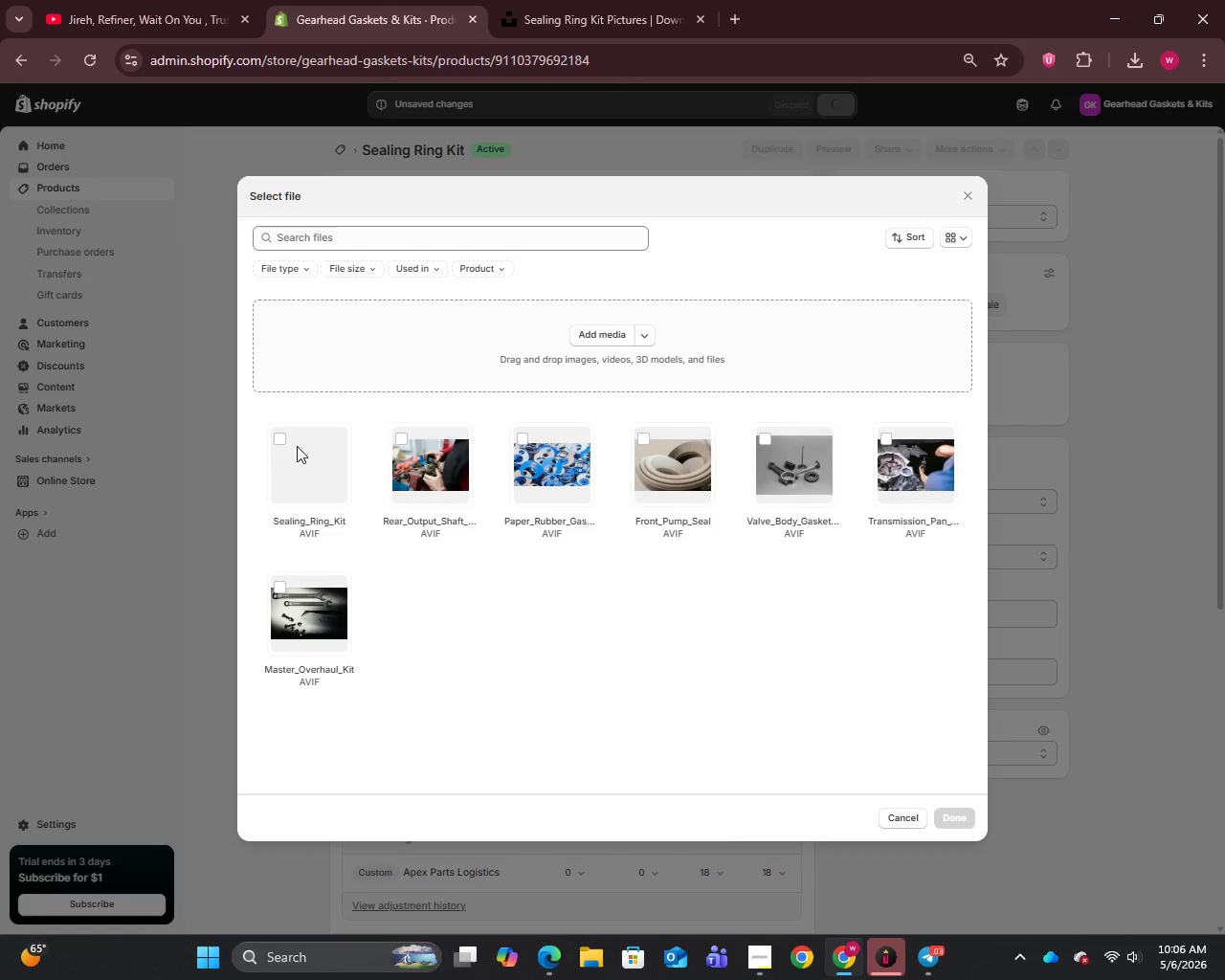 
left_click([277, 441])
 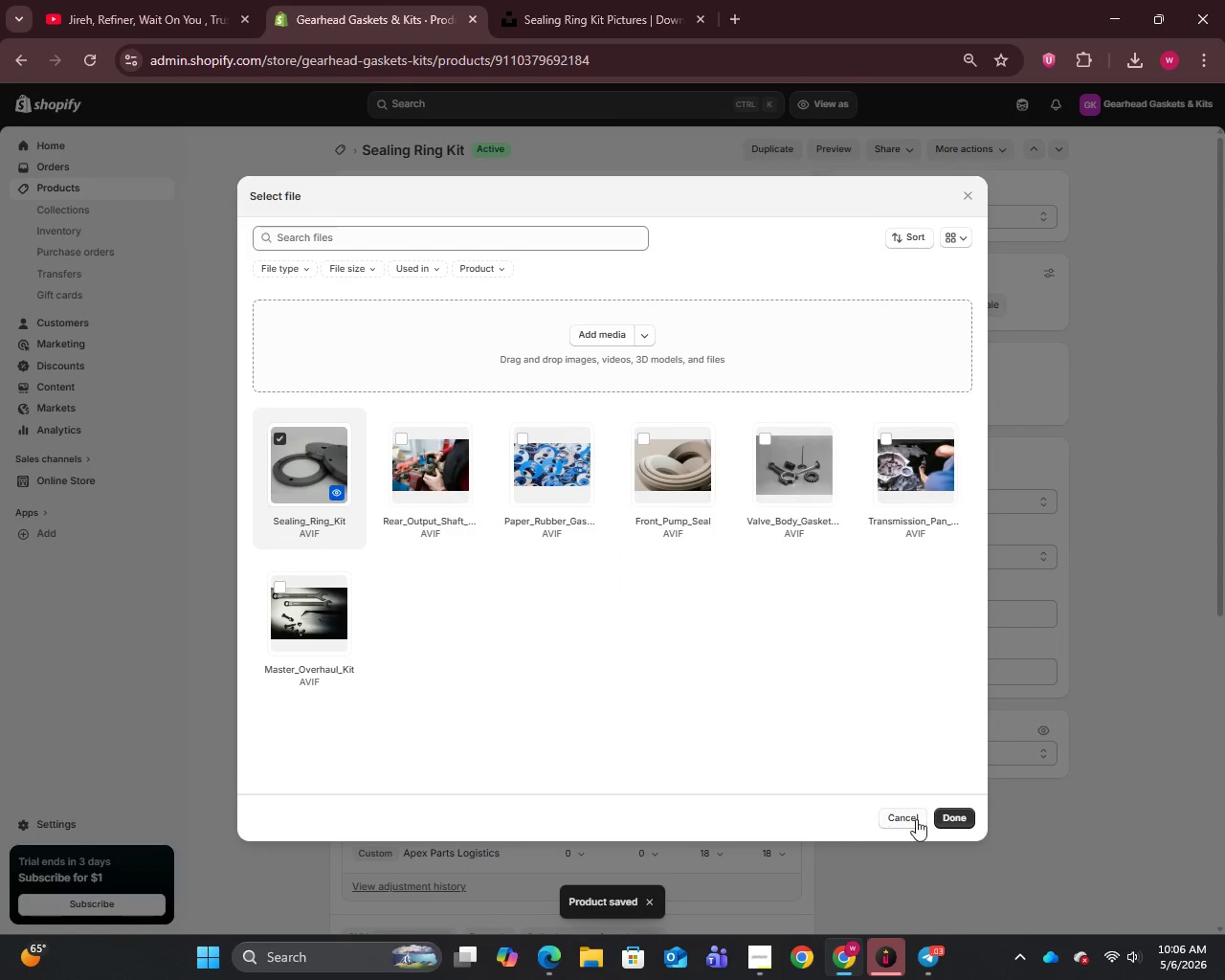 
left_click([951, 816])
 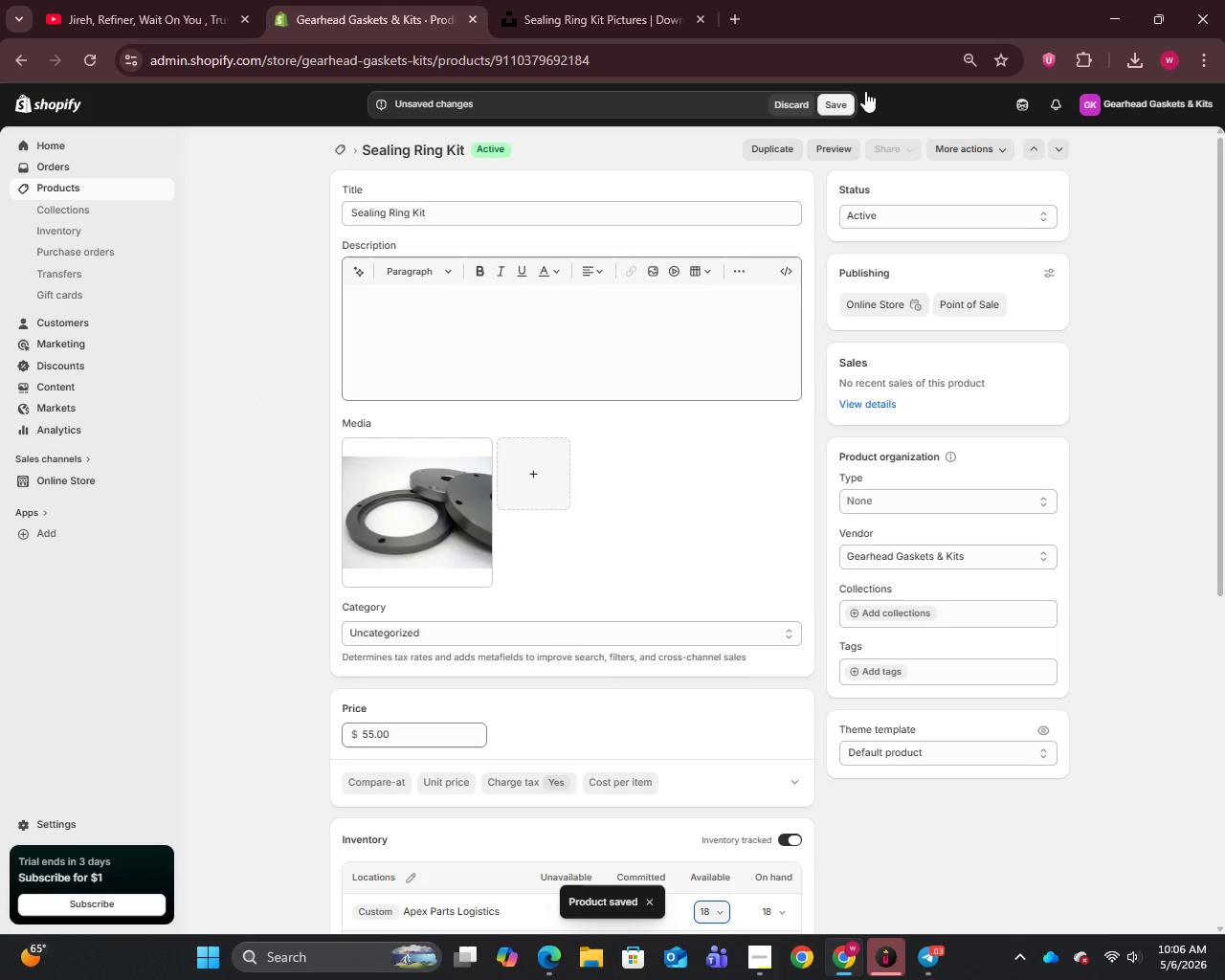 
left_click([842, 107])
 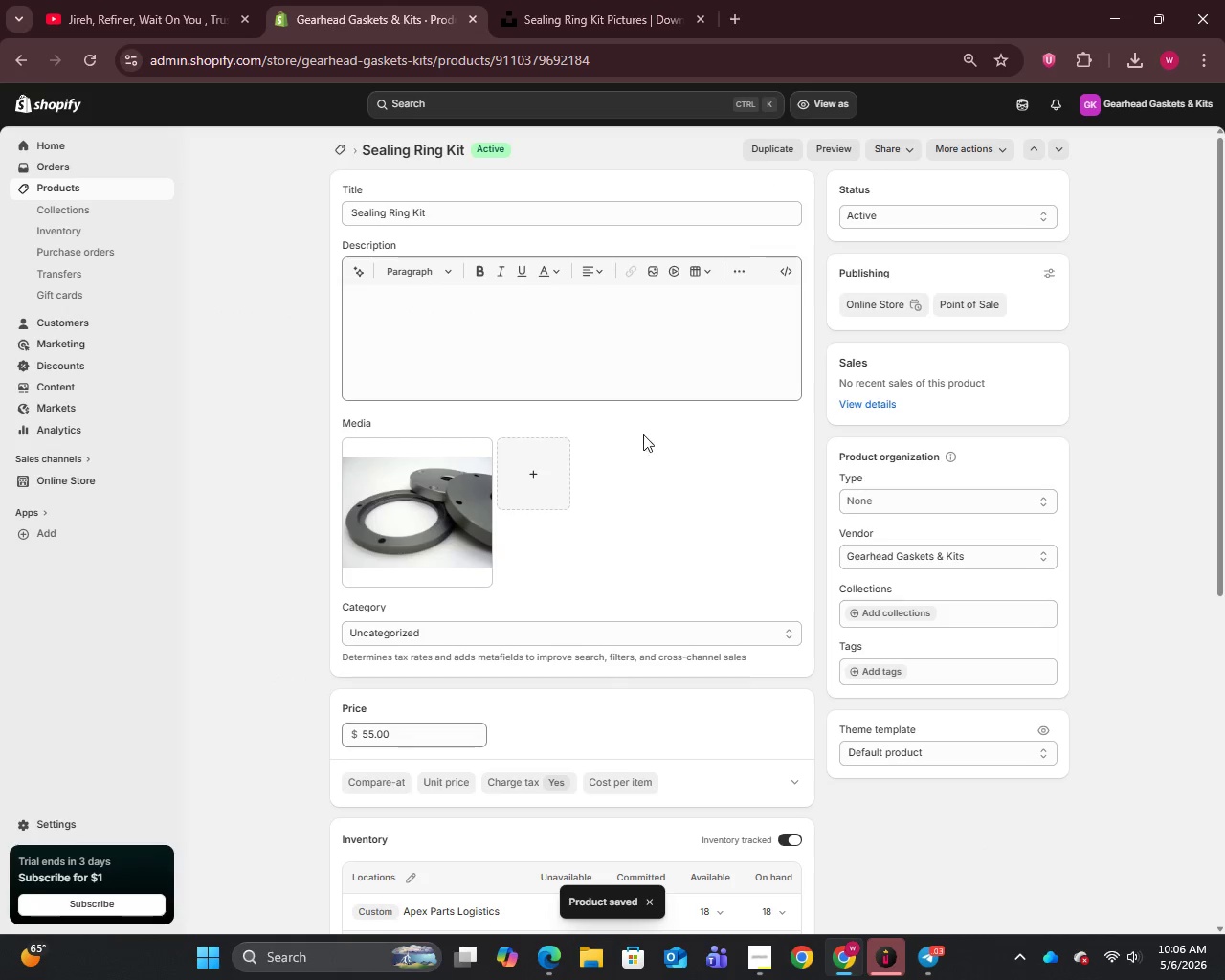 
left_click([49, 192])
 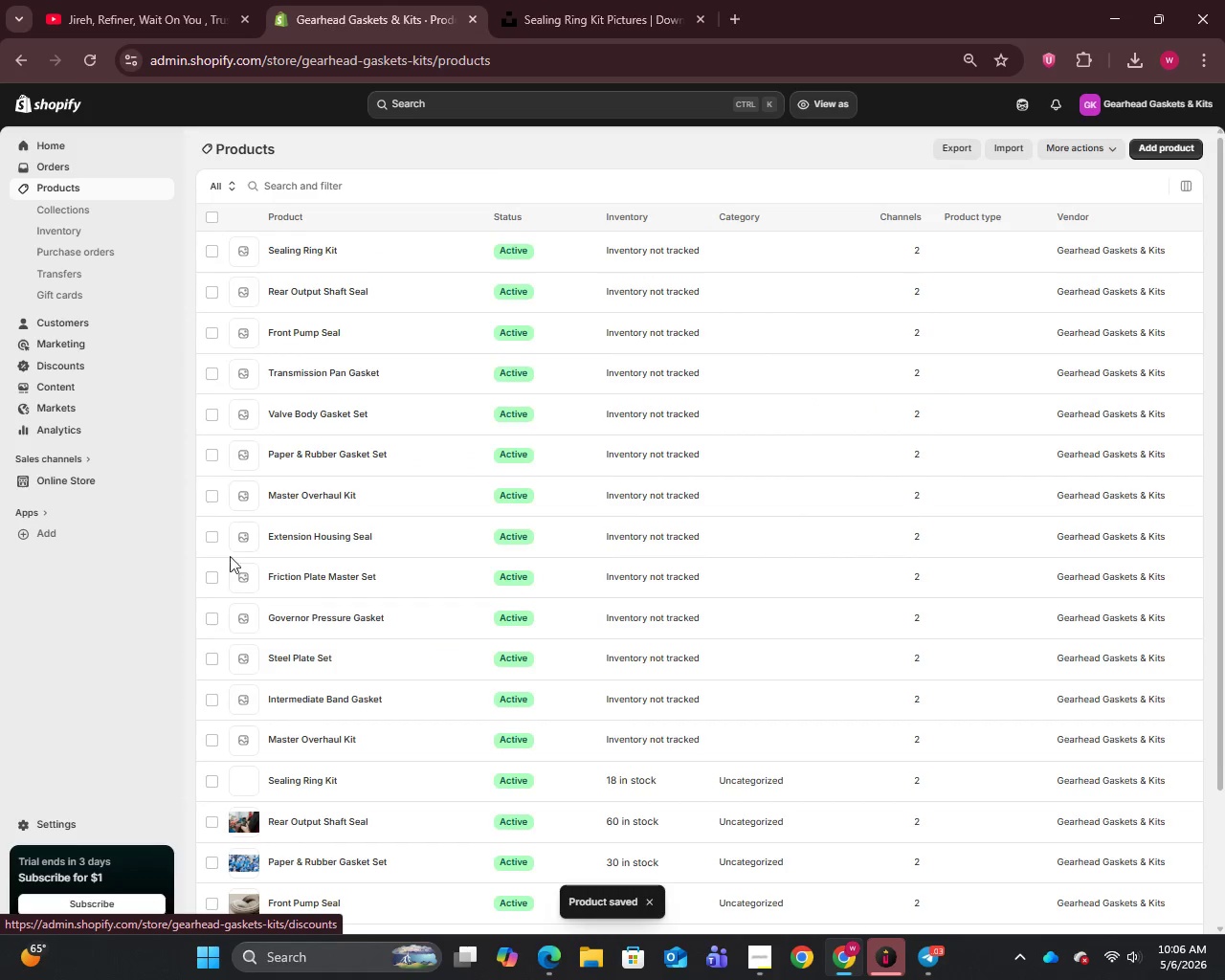 
left_click([301, 737])
 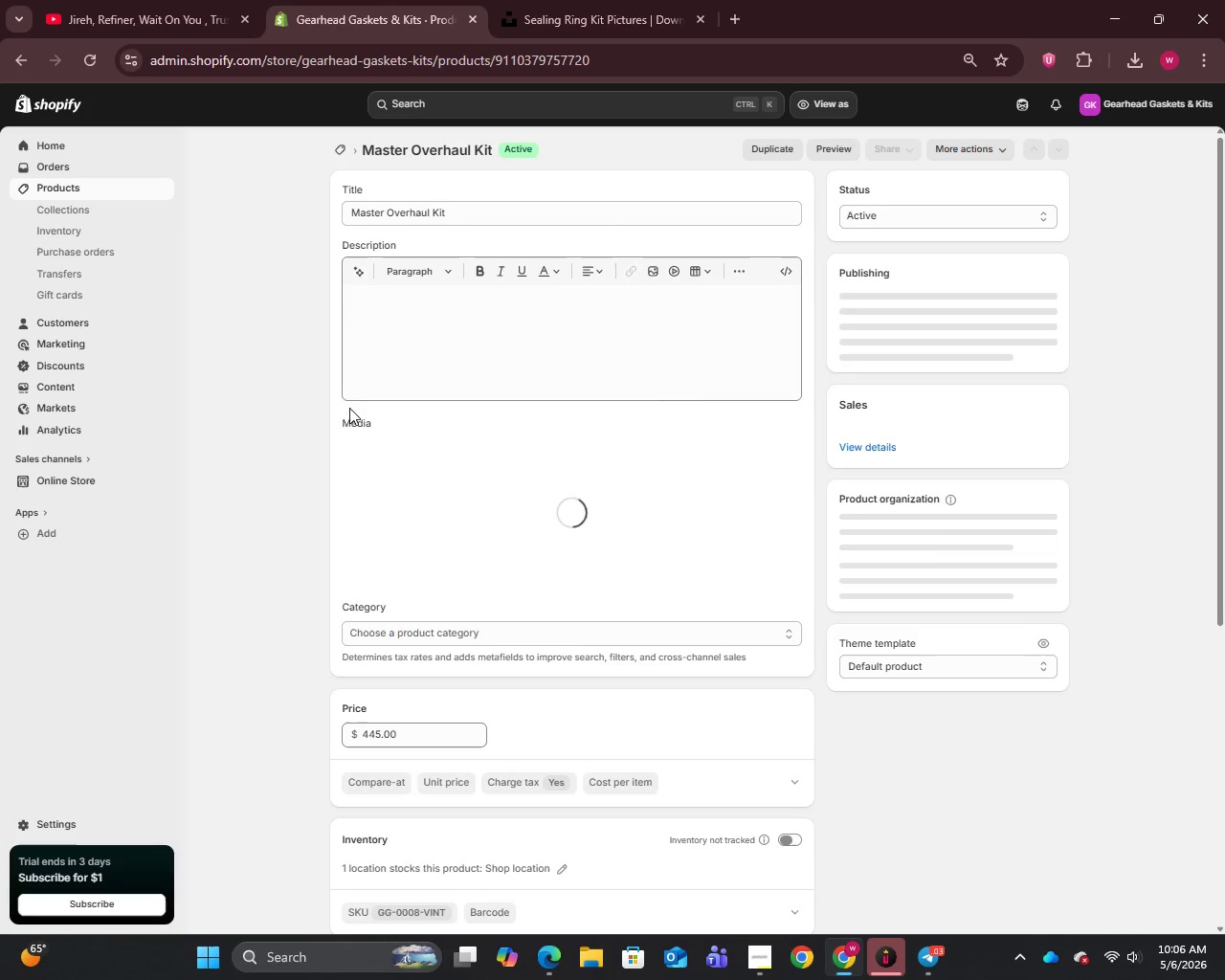 
left_click([454, 210])
 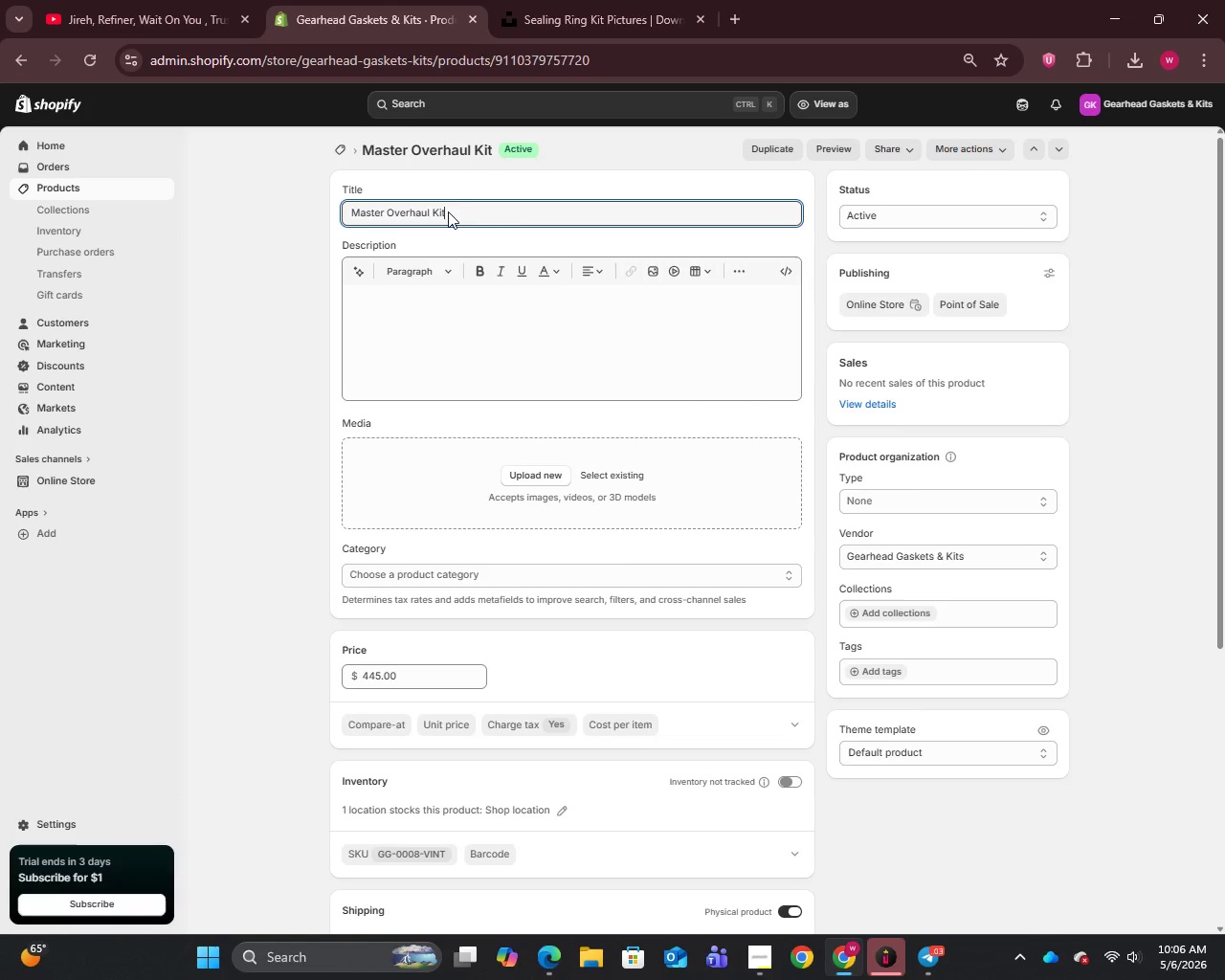 
key(Control+A)
 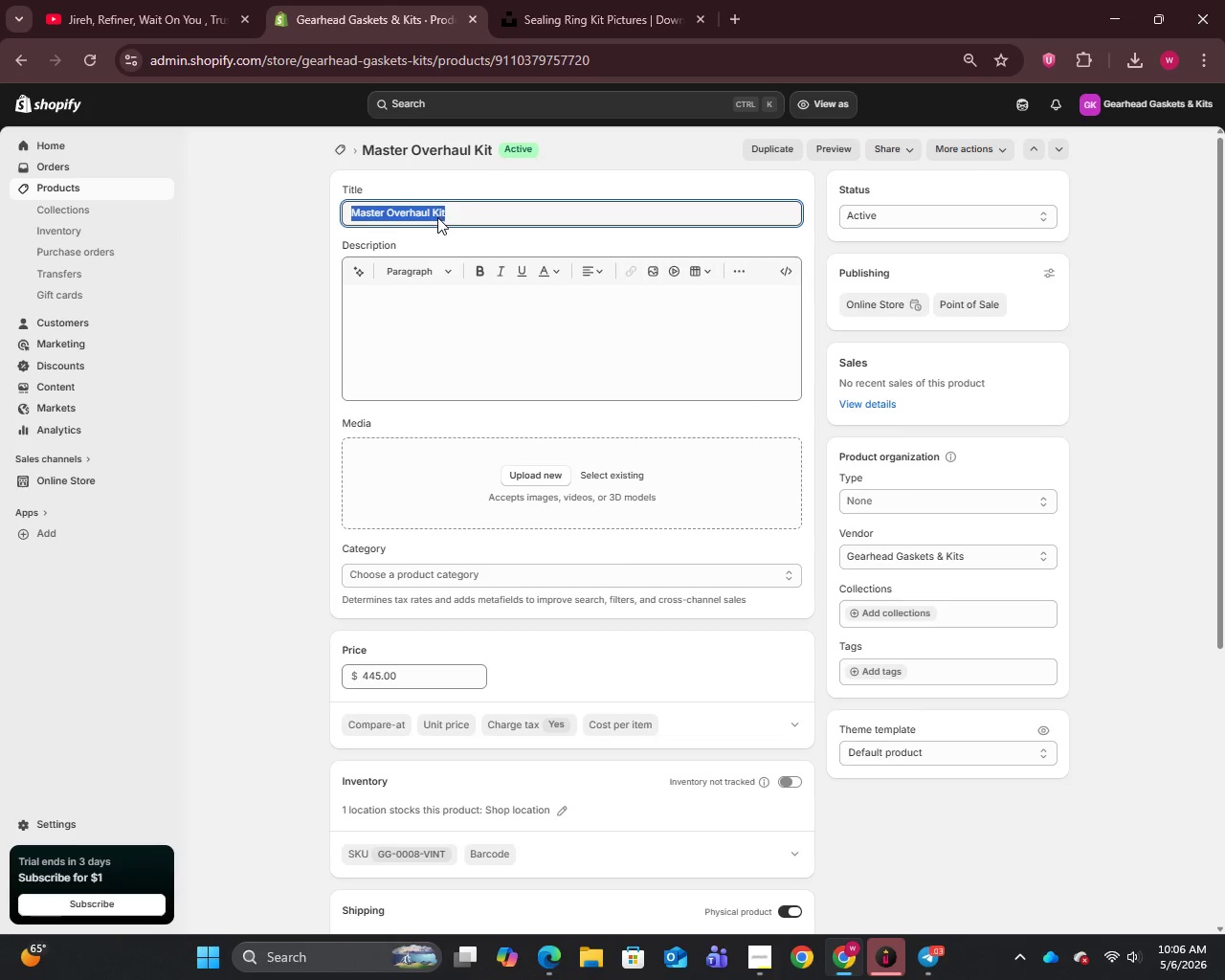 
key(Control+C)
 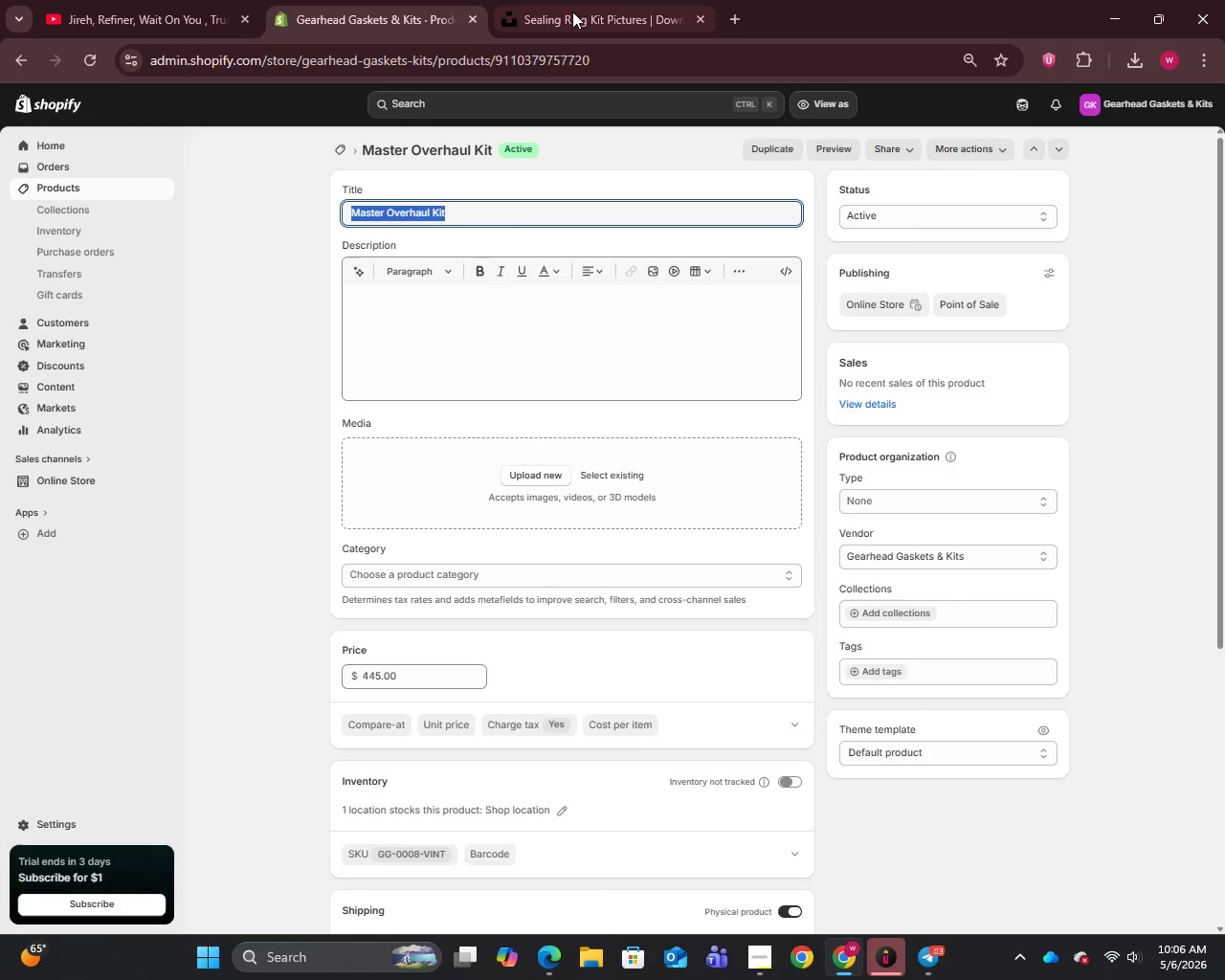 
left_click_drag(start_coordinate=[572, 11], to_coordinate=[572, 17])
 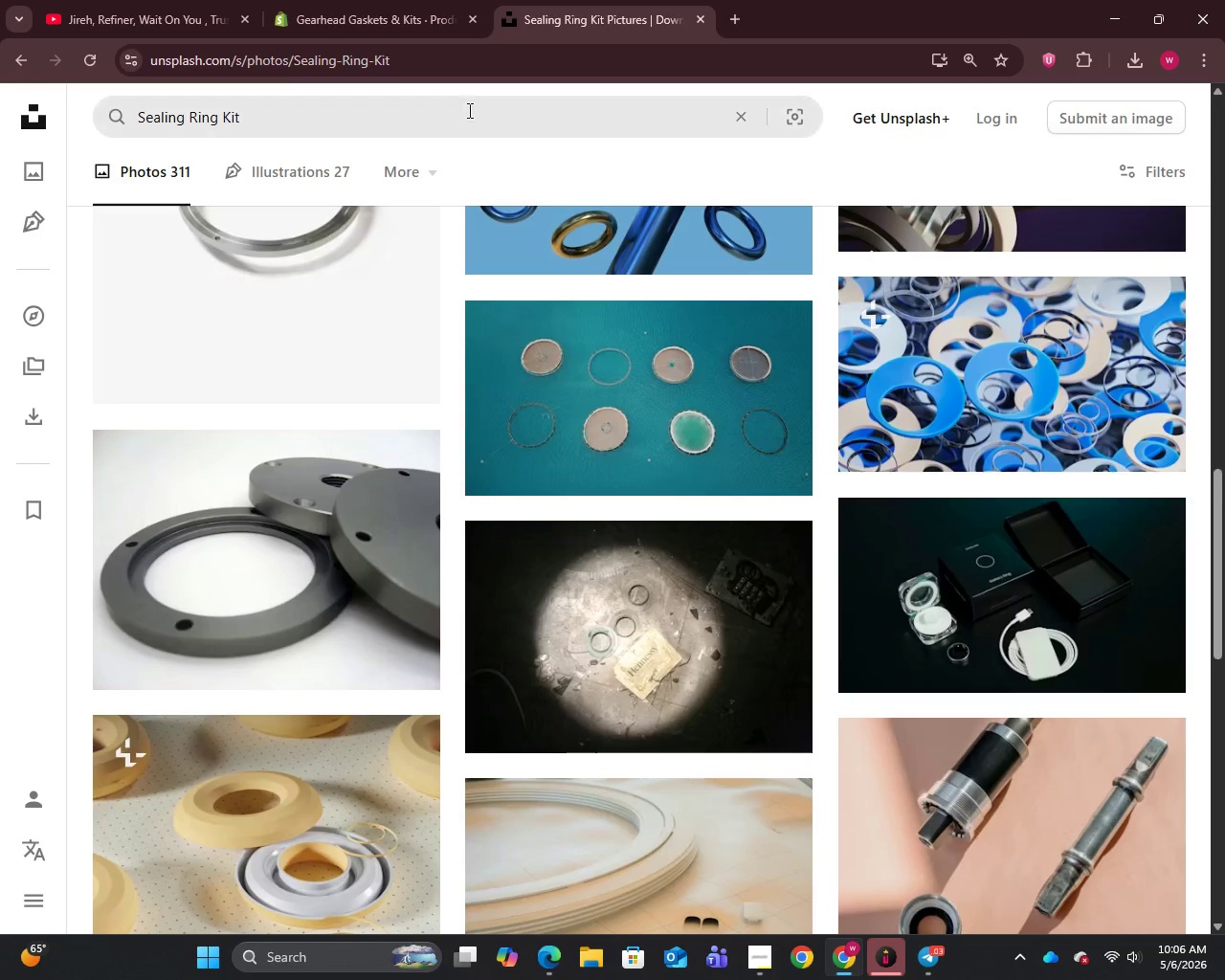 
double_click([459, 116])
 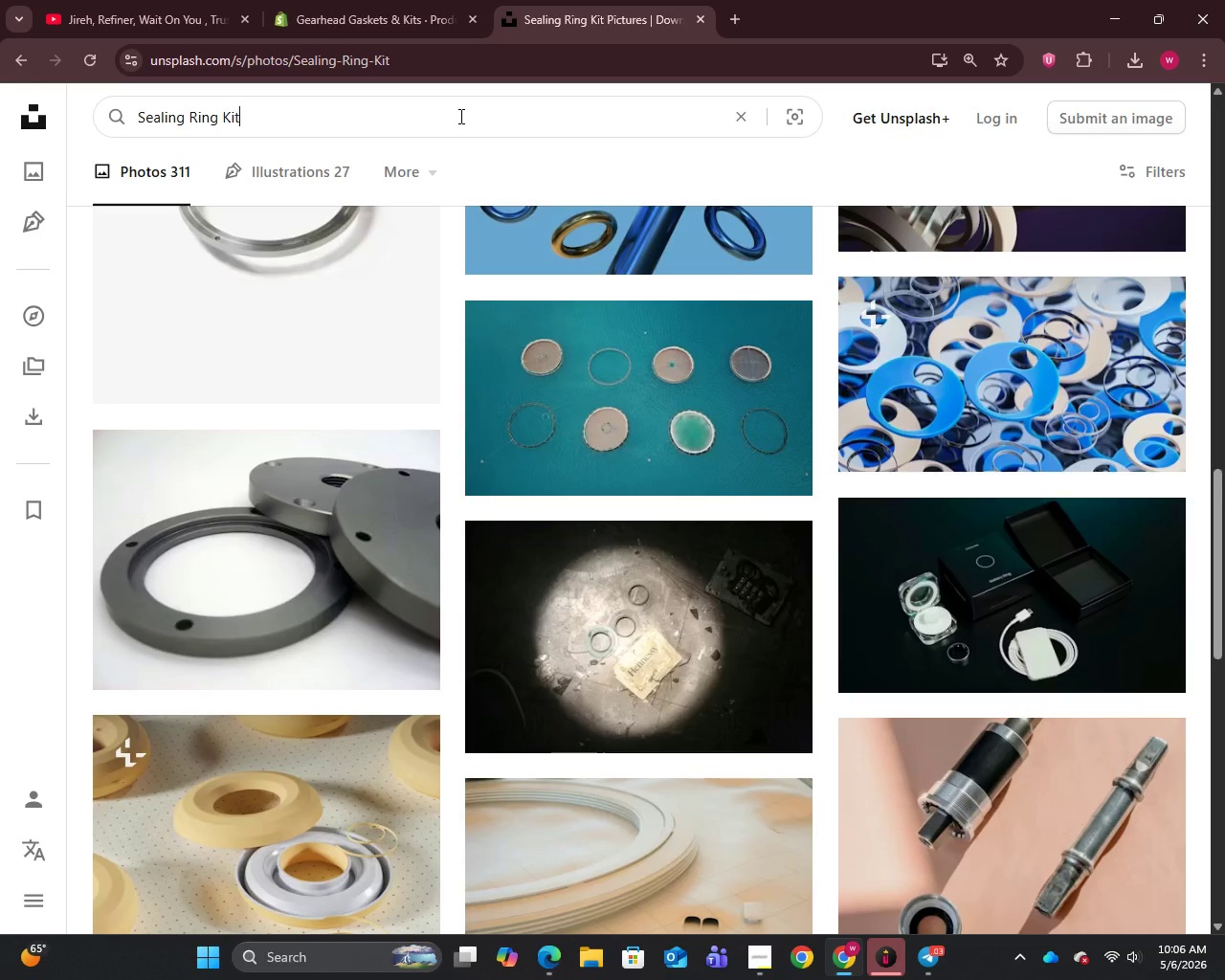 
key(Control+A)
 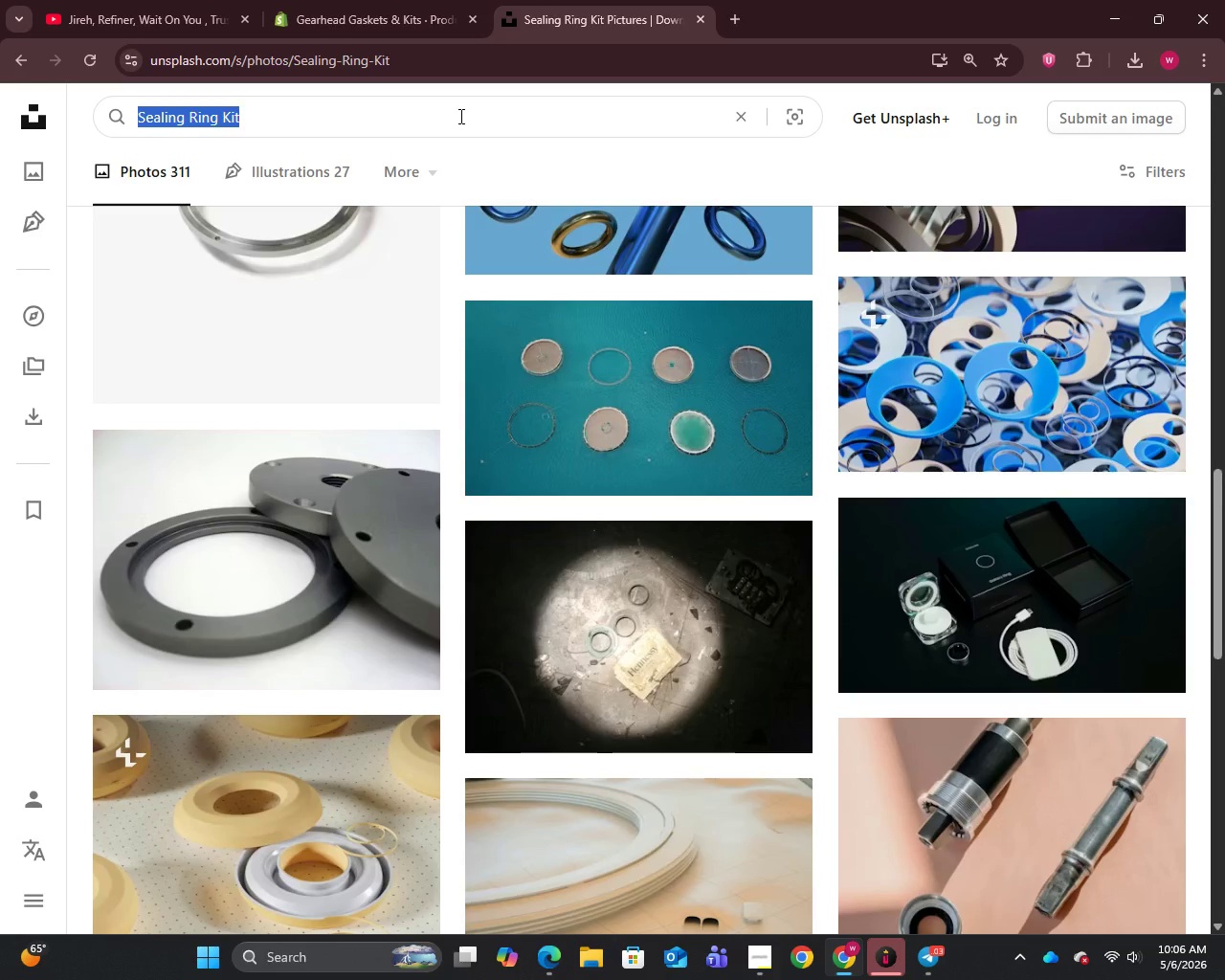 
key(Control+V)
 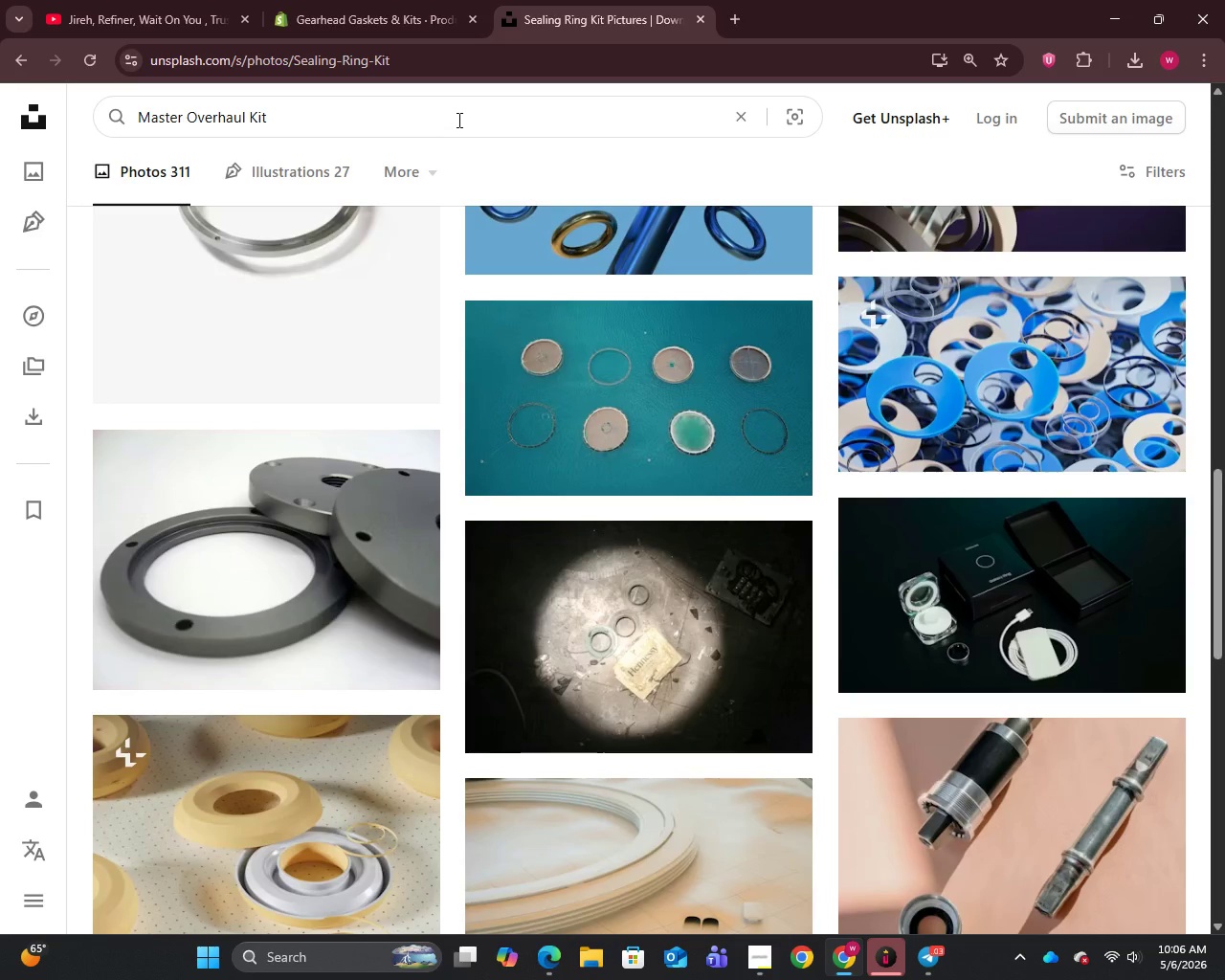 
key(Enter)
 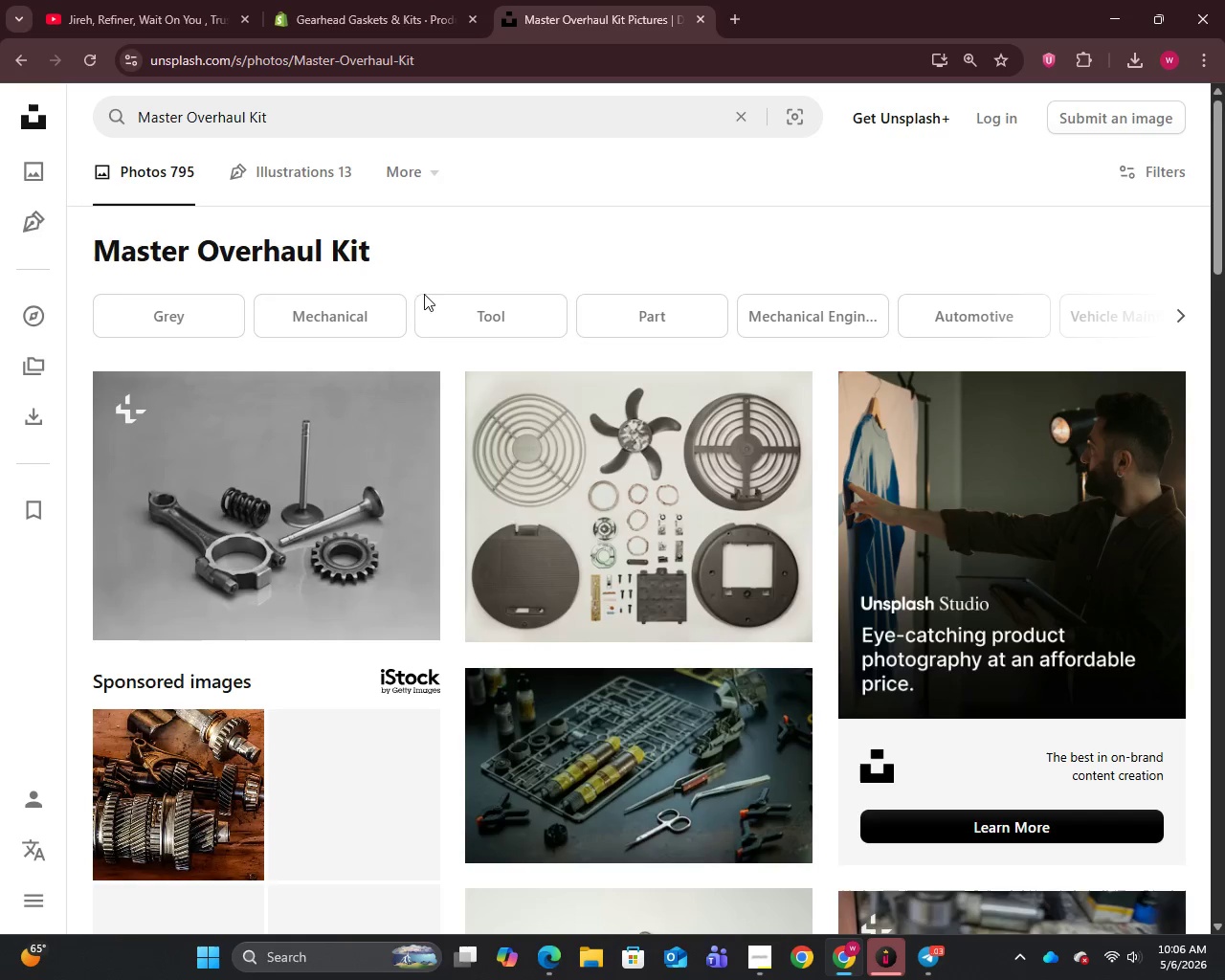 
scroll: coordinate [587, 488], scroll_direction: down, amount: 11.0
 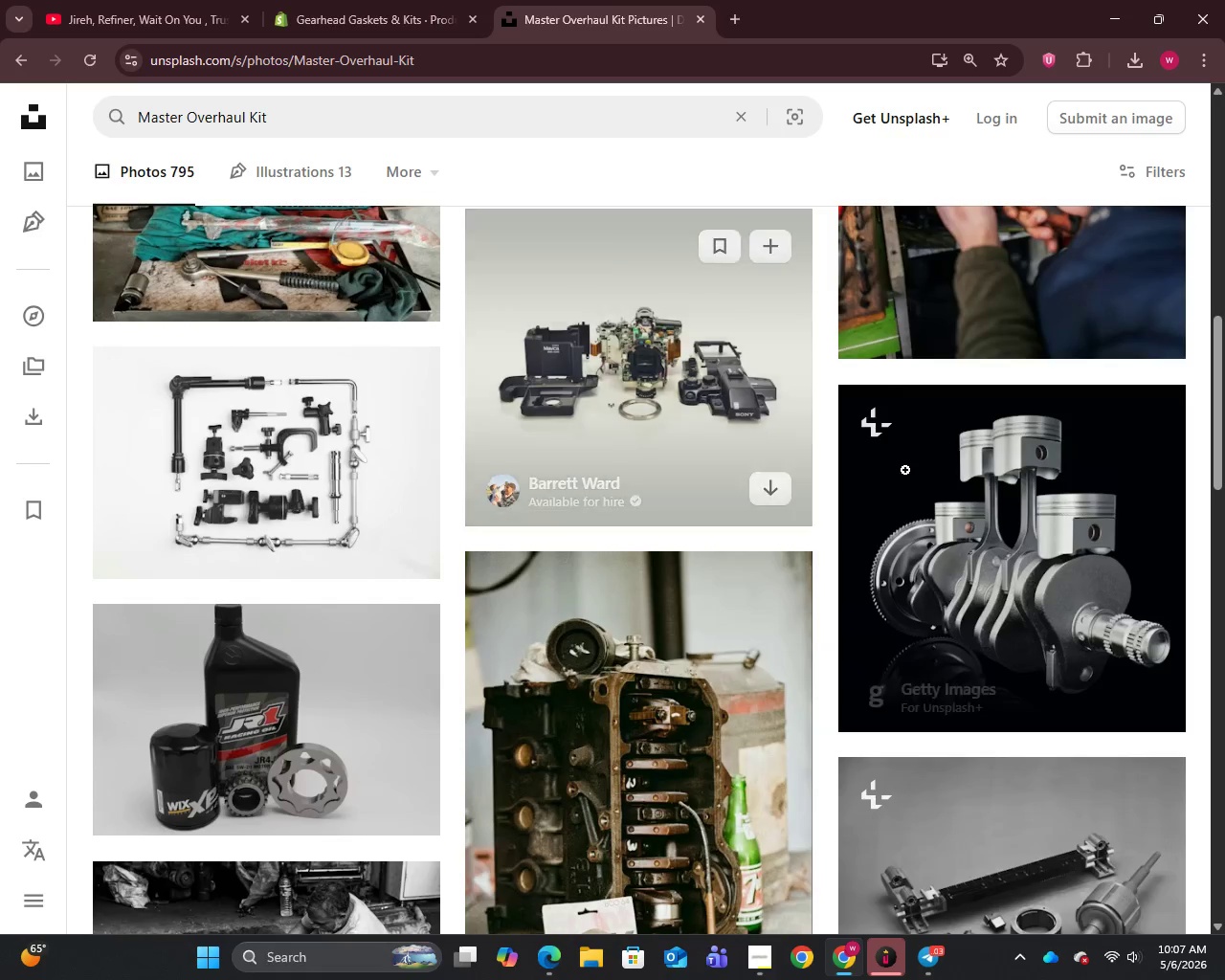 
right_click([913, 462])
 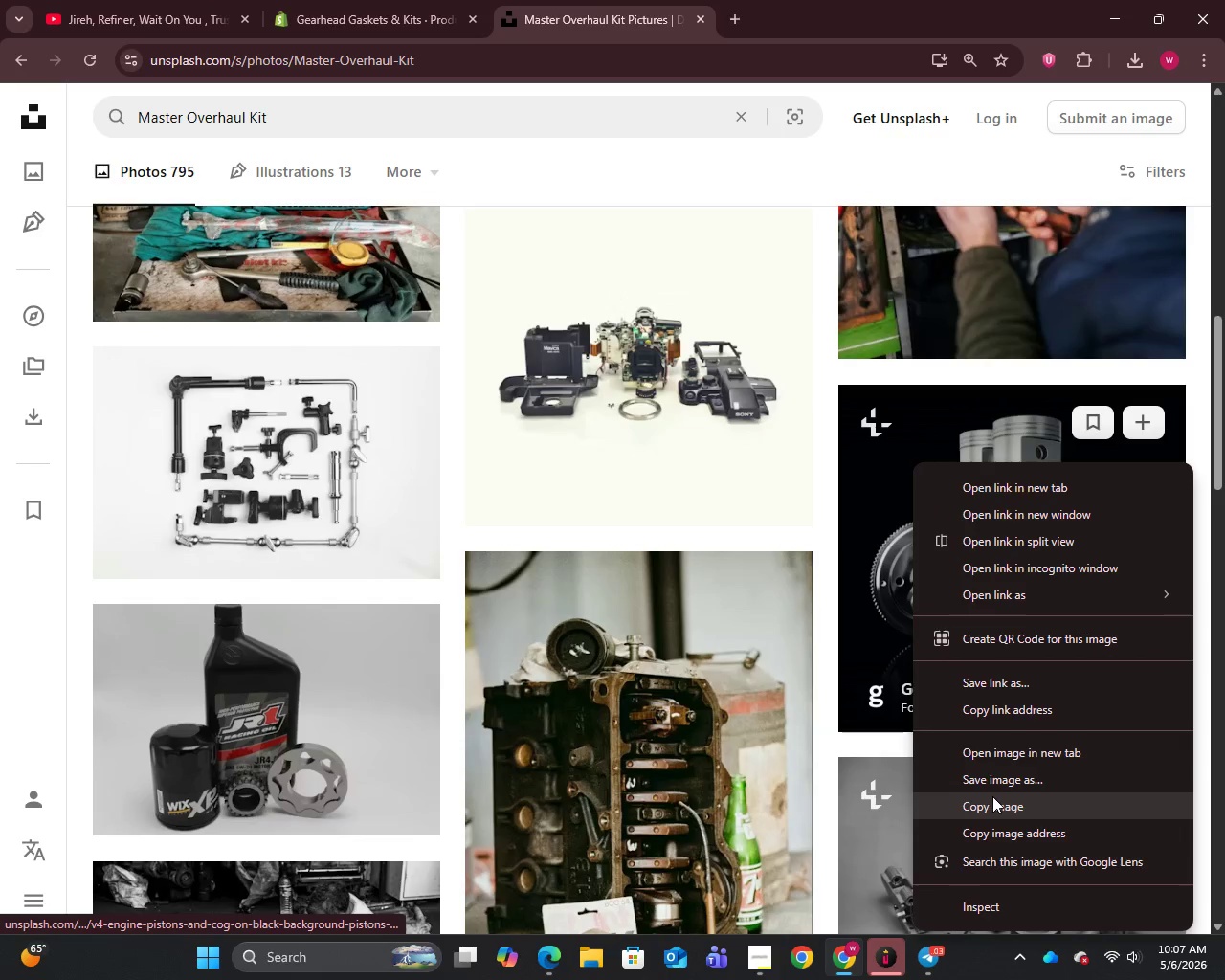 
left_click([991, 785])
 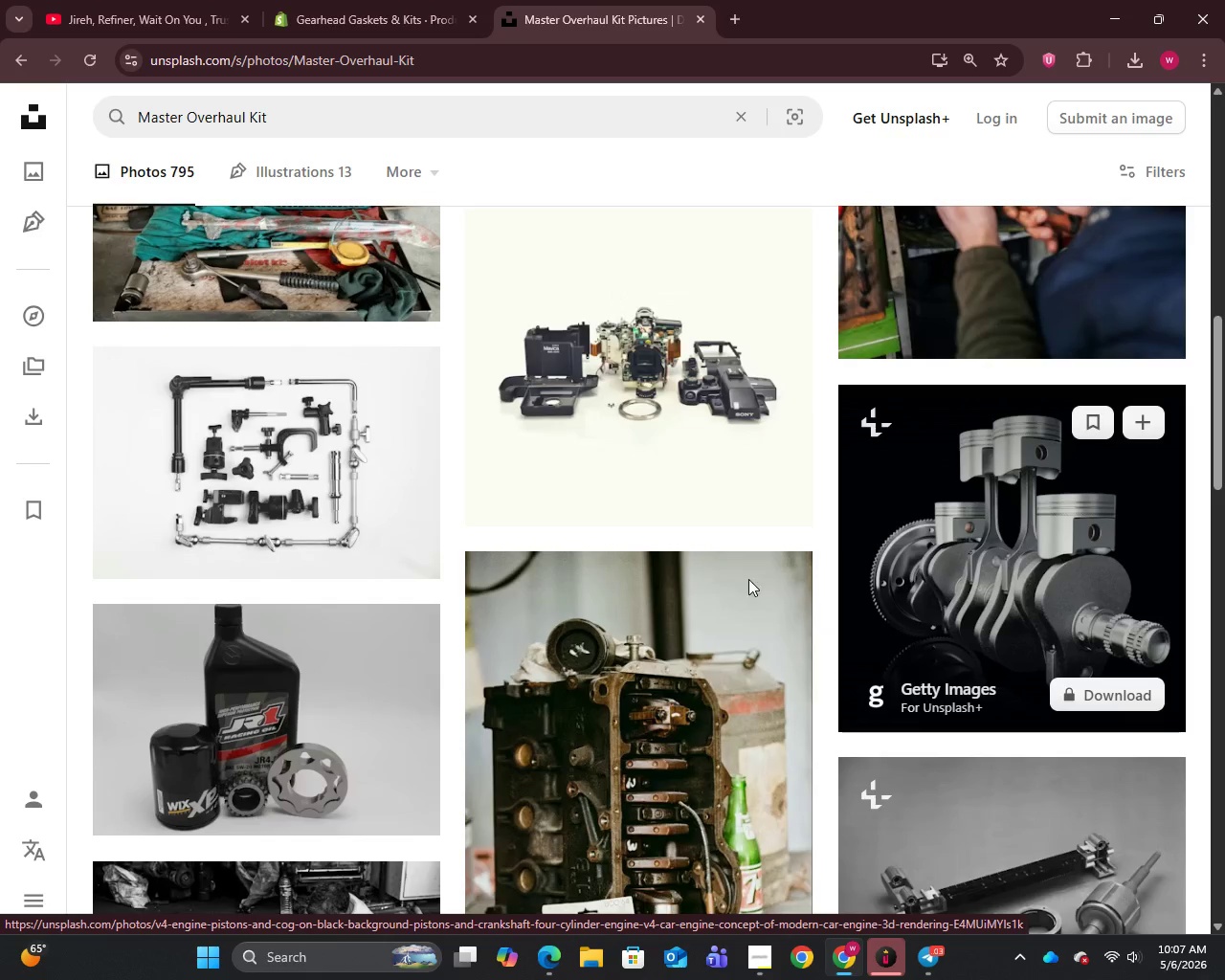 
scroll: coordinate [941, 586], scroll_direction: down, amount: 3.0
 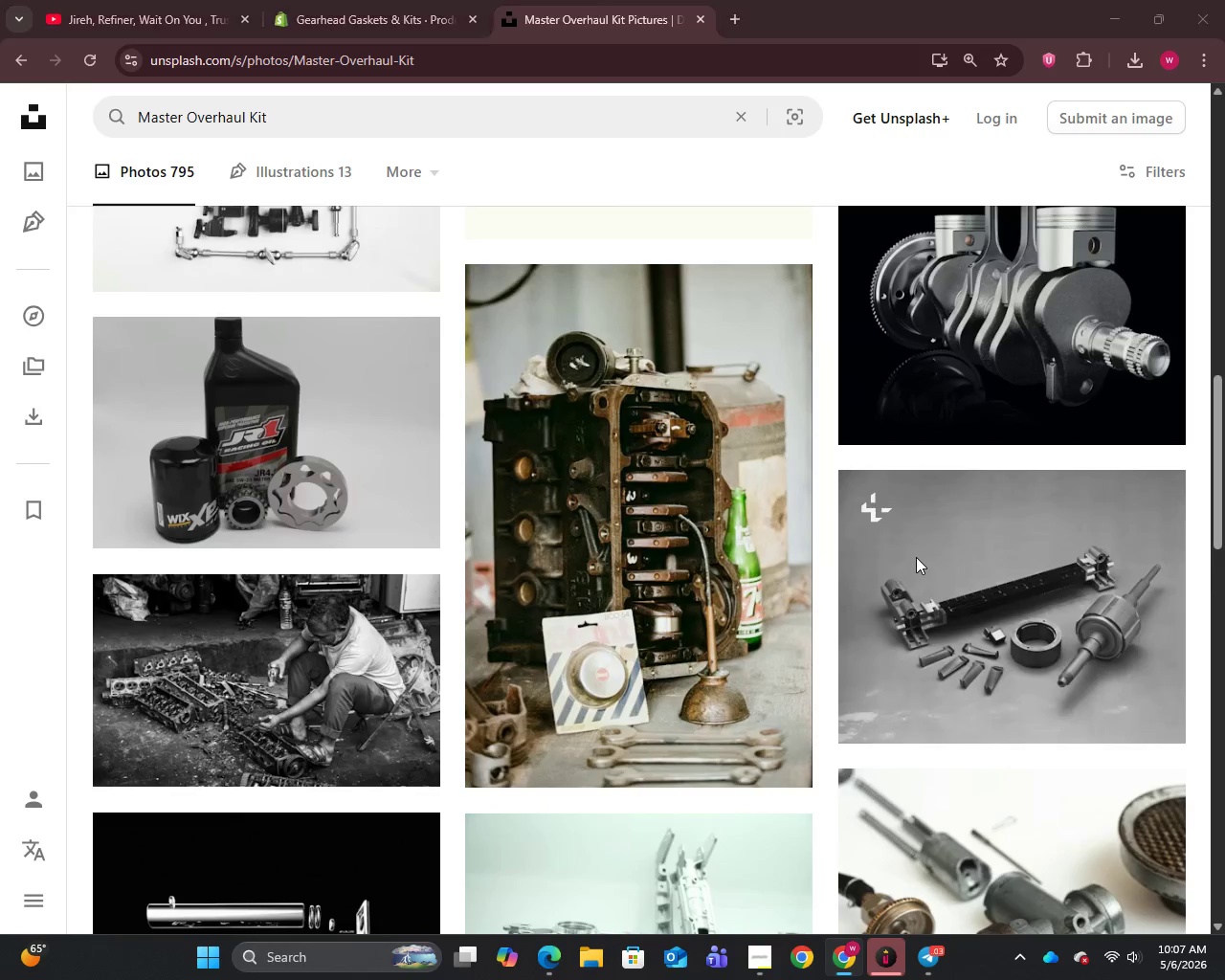 
right_click([916, 557])
 